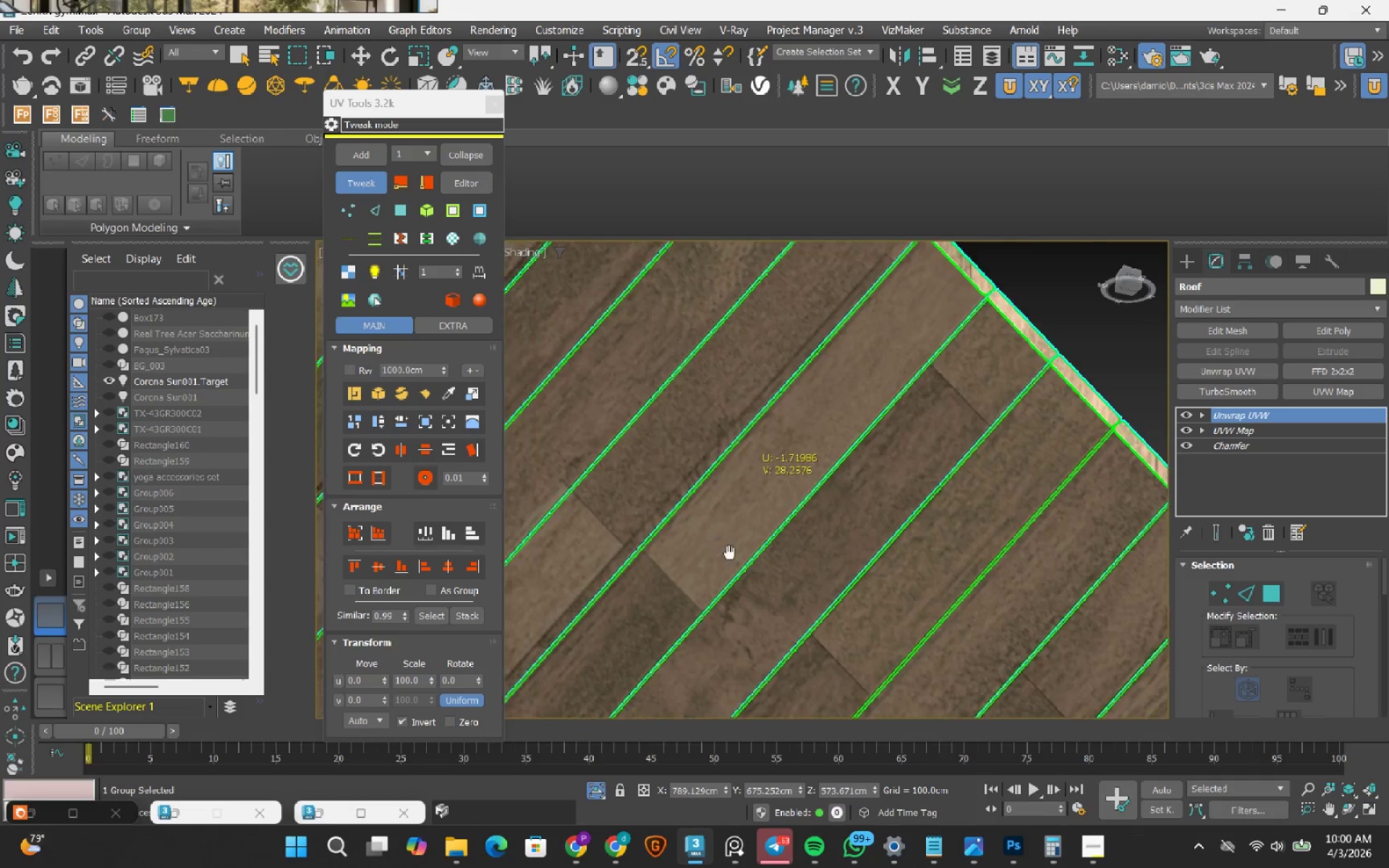 
scroll: coordinate [743, 558], scroll_direction: down, amount: 1.0
 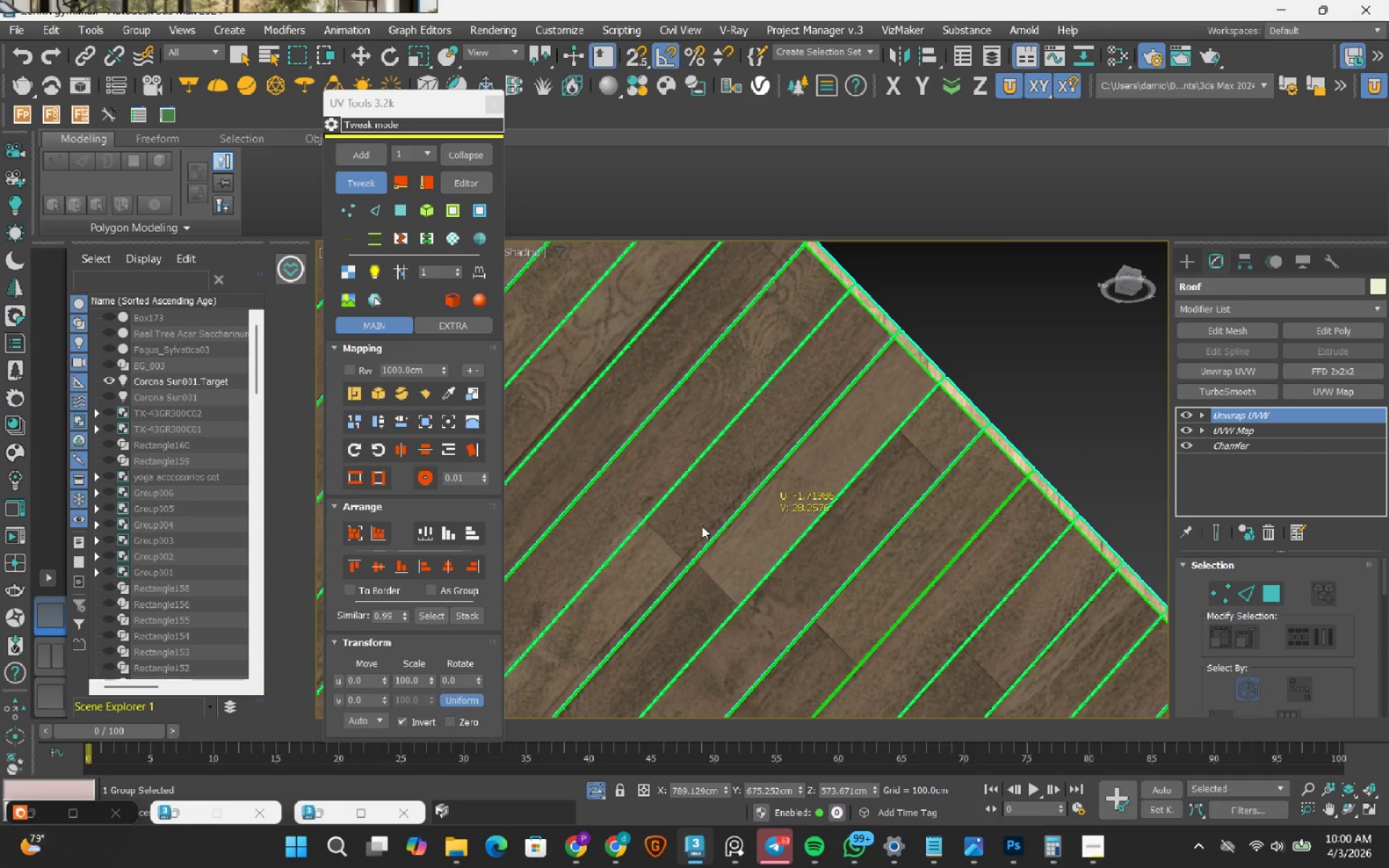 
left_click_drag(start_coordinate=[686, 524], to_coordinate=[850, 354])
 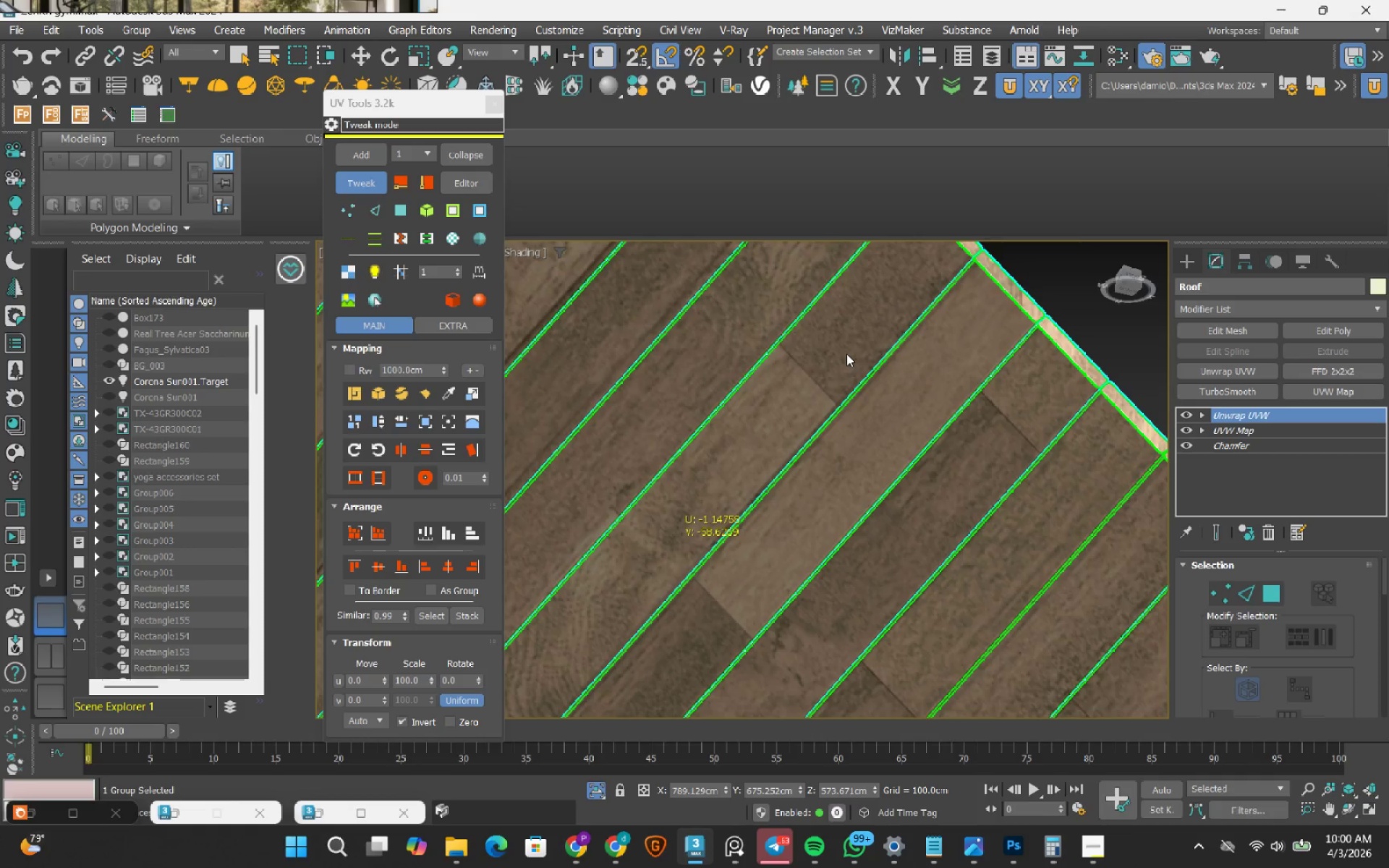 
scroll: coordinate [702, 526], scroll_direction: up, amount: 1.0
 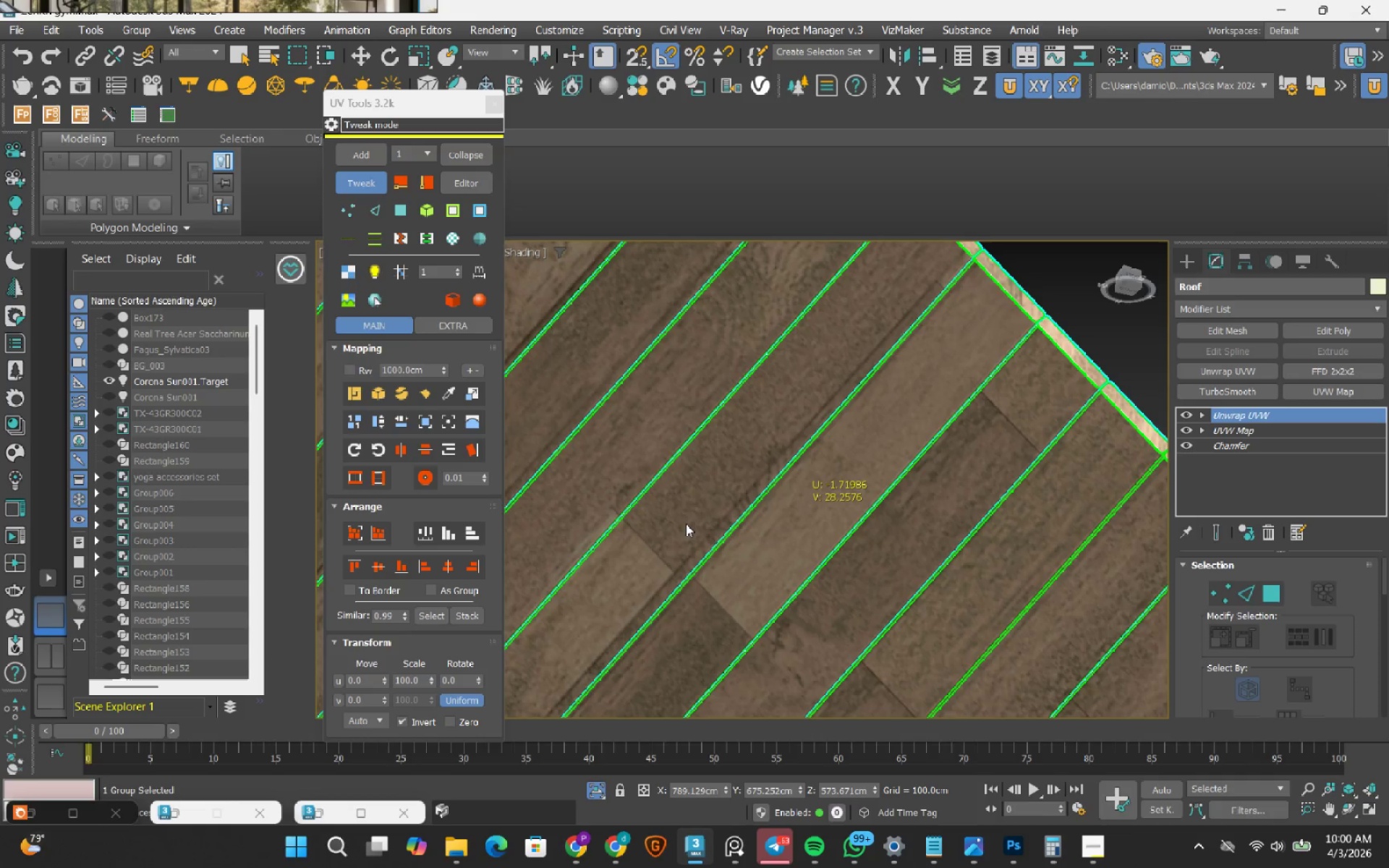 
left_click_drag(start_coordinate=[836, 354], to_coordinate=[836, 362])
 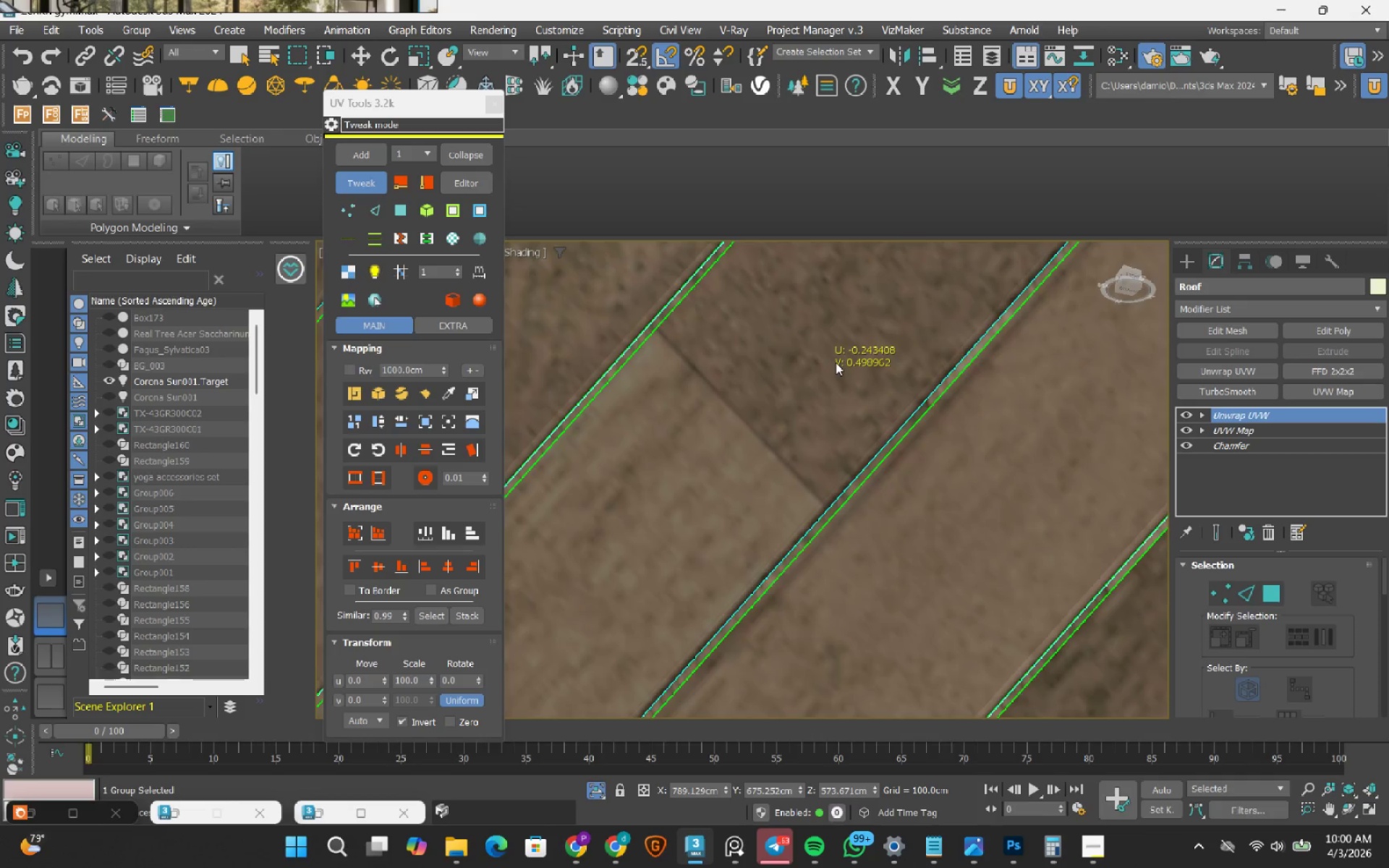 
scroll: coordinate [843, 354], scroll_direction: up, amount: 3.0
 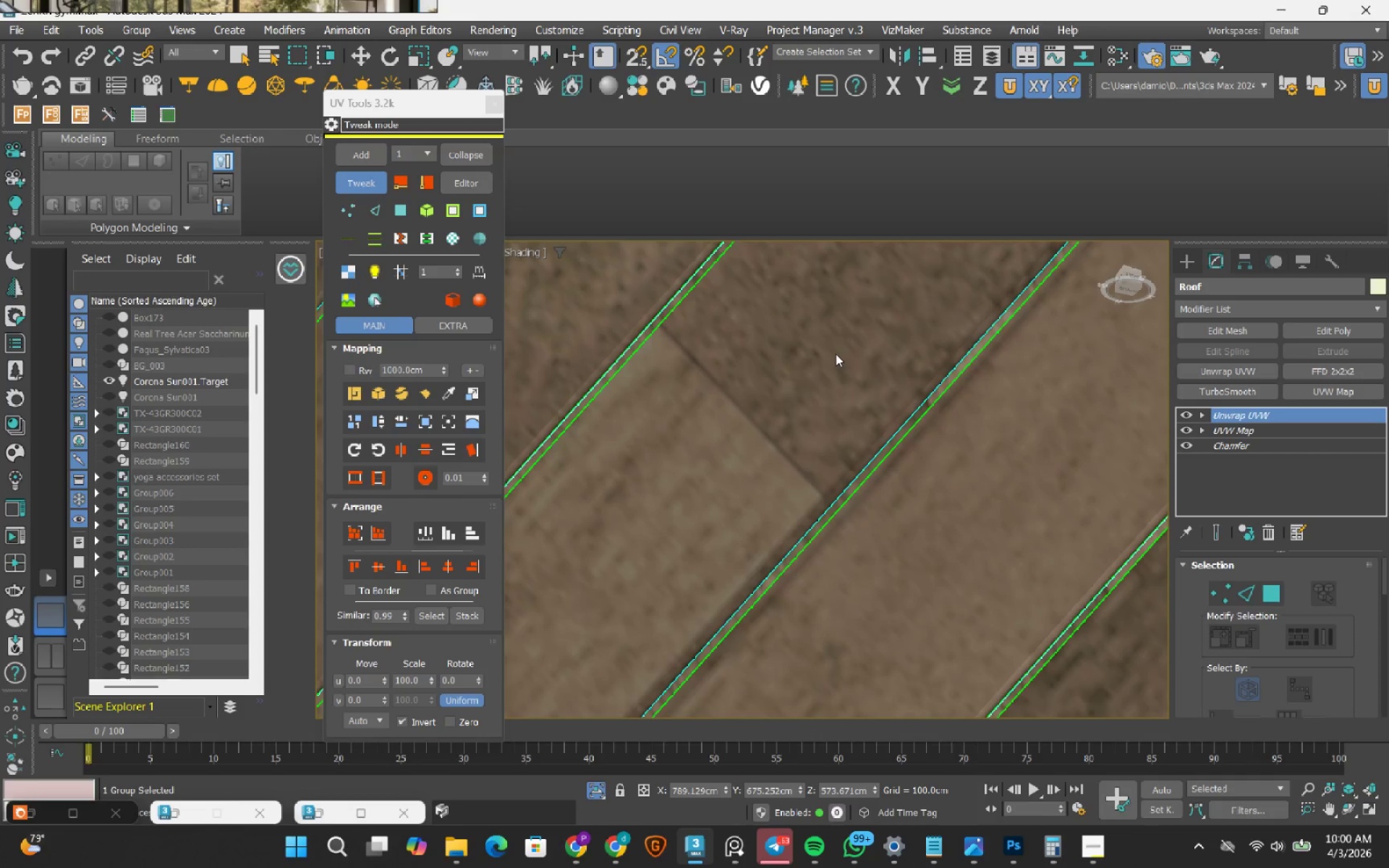 
scroll: coordinate [867, 426], scroll_direction: down, amount: 4.0
 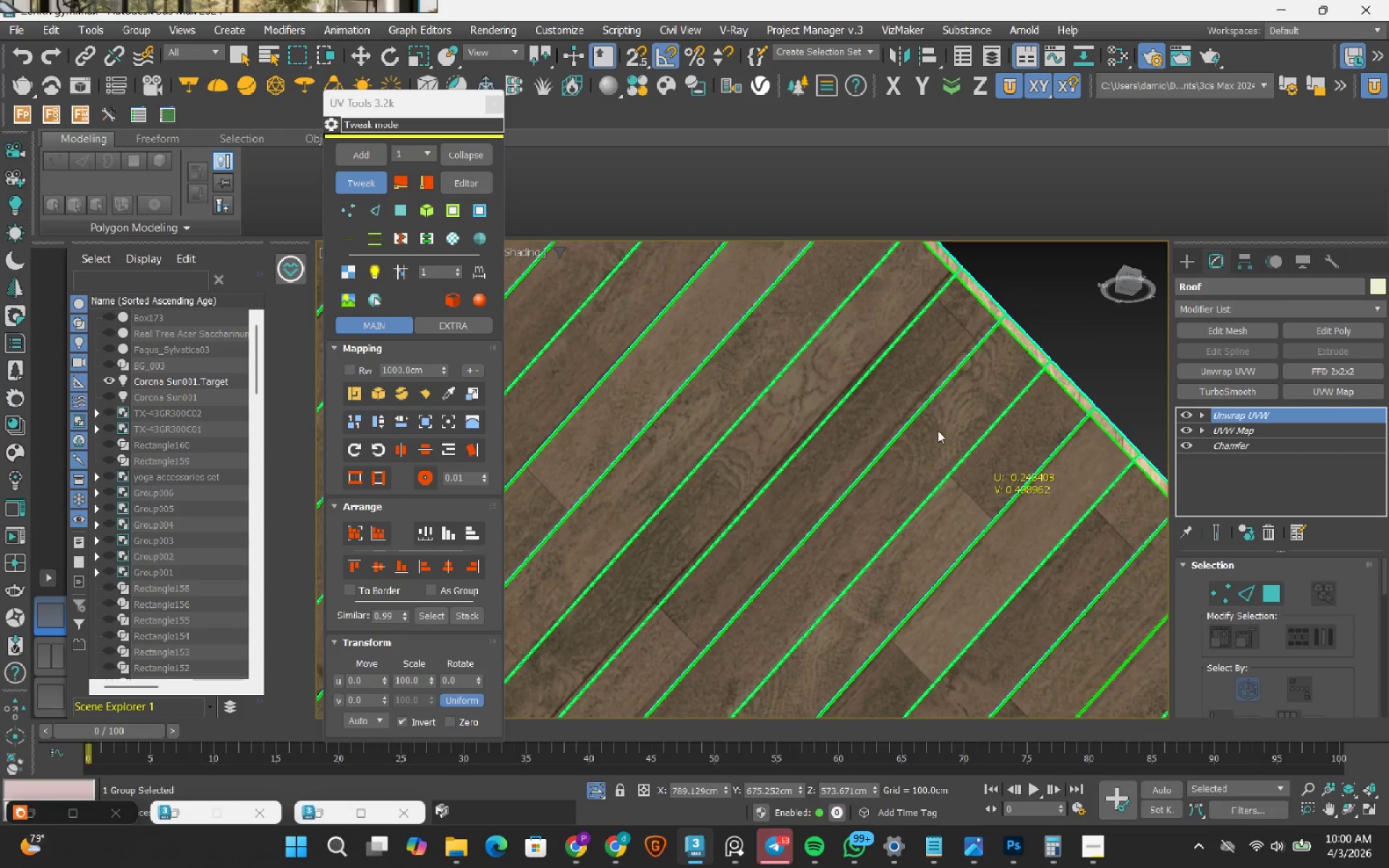 
left_click_drag(start_coordinate=[933, 344], to_coordinate=[953, 354])
 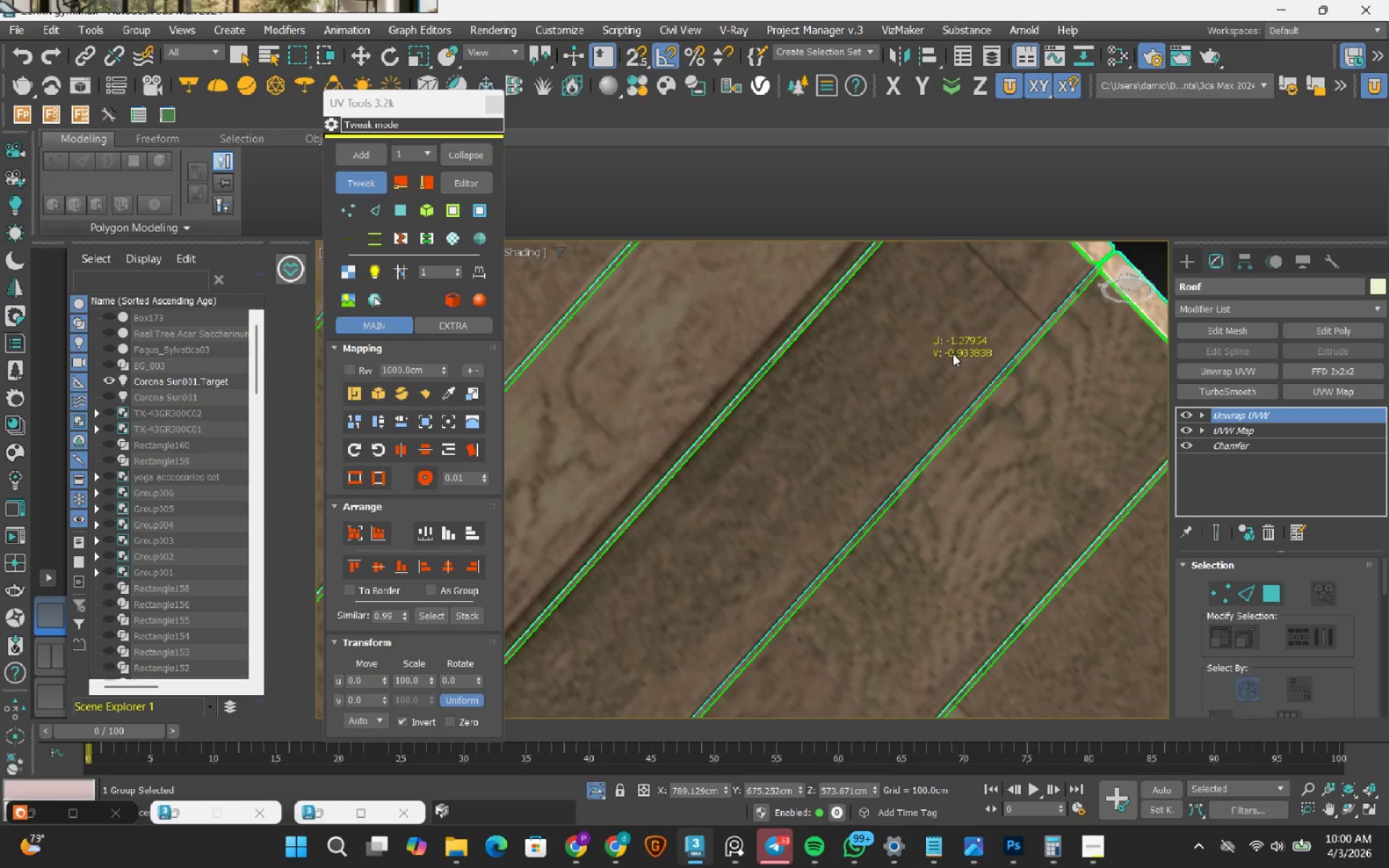 
scroll: coordinate [946, 350], scroll_direction: up, amount: 3.0
 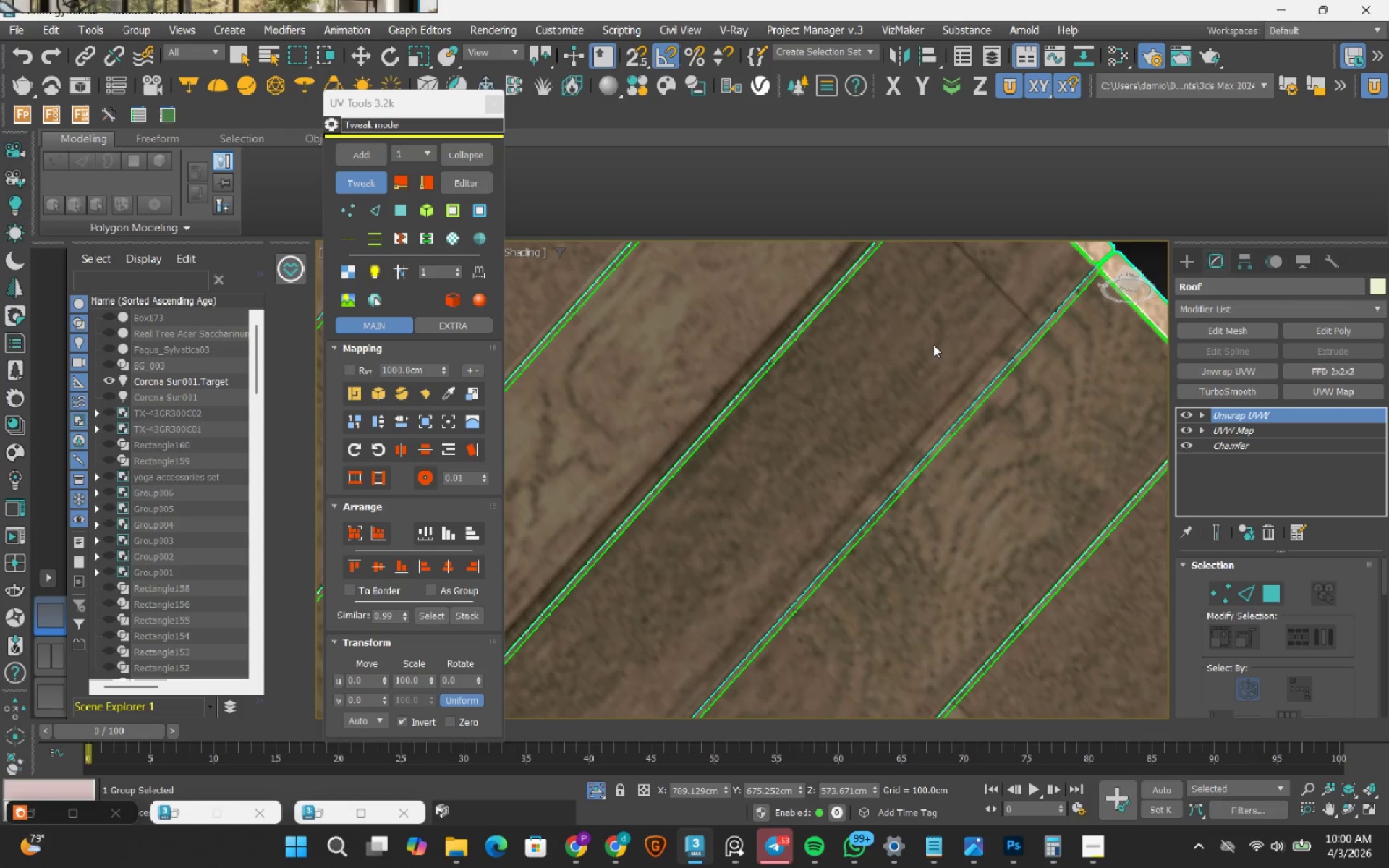 
scroll: coordinate [953, 354], scroll_direction: down, amount: 1.0
 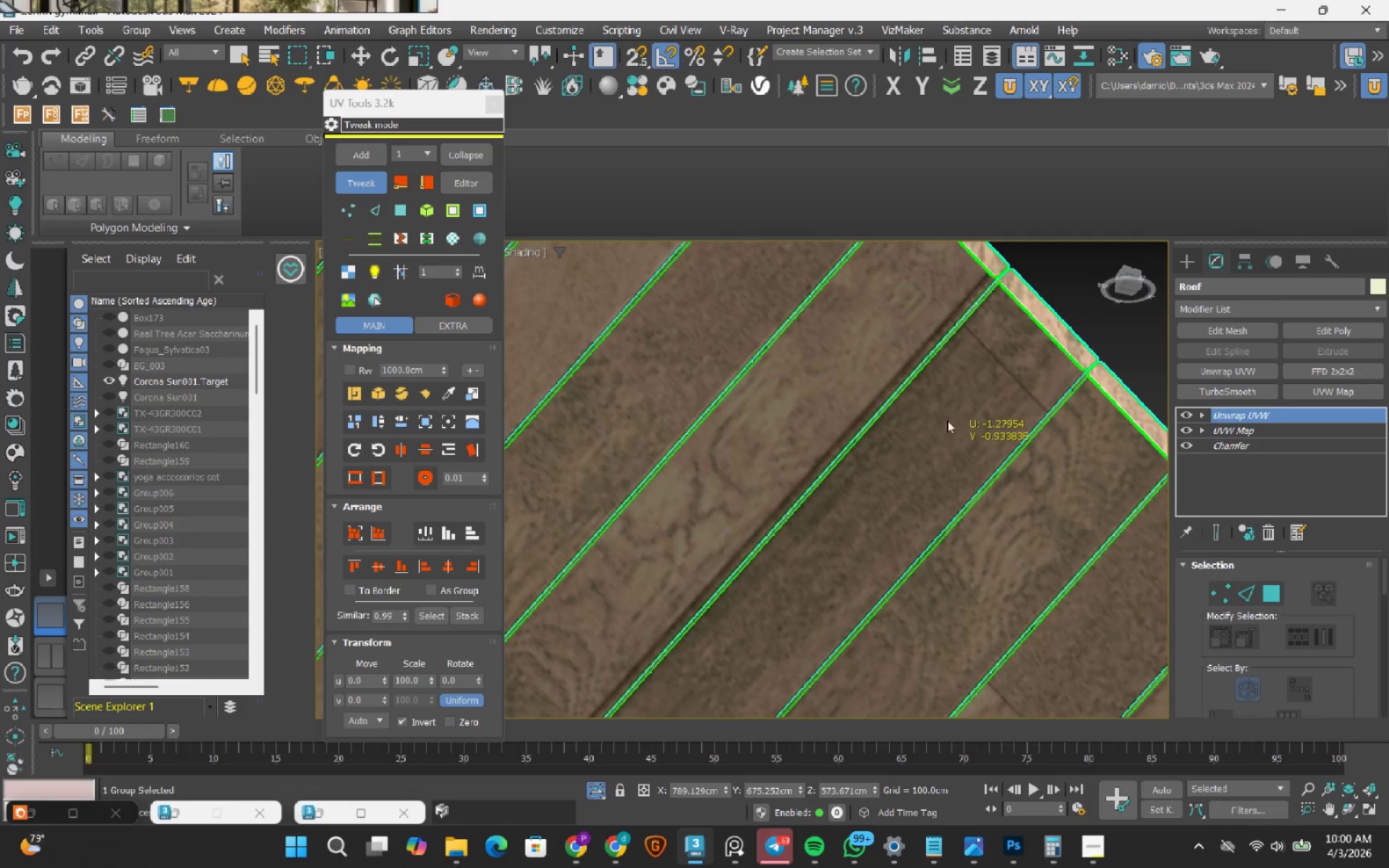 
left_click_drag(start_coordinate=[858, 374], to_coordinate=[870, 377])
 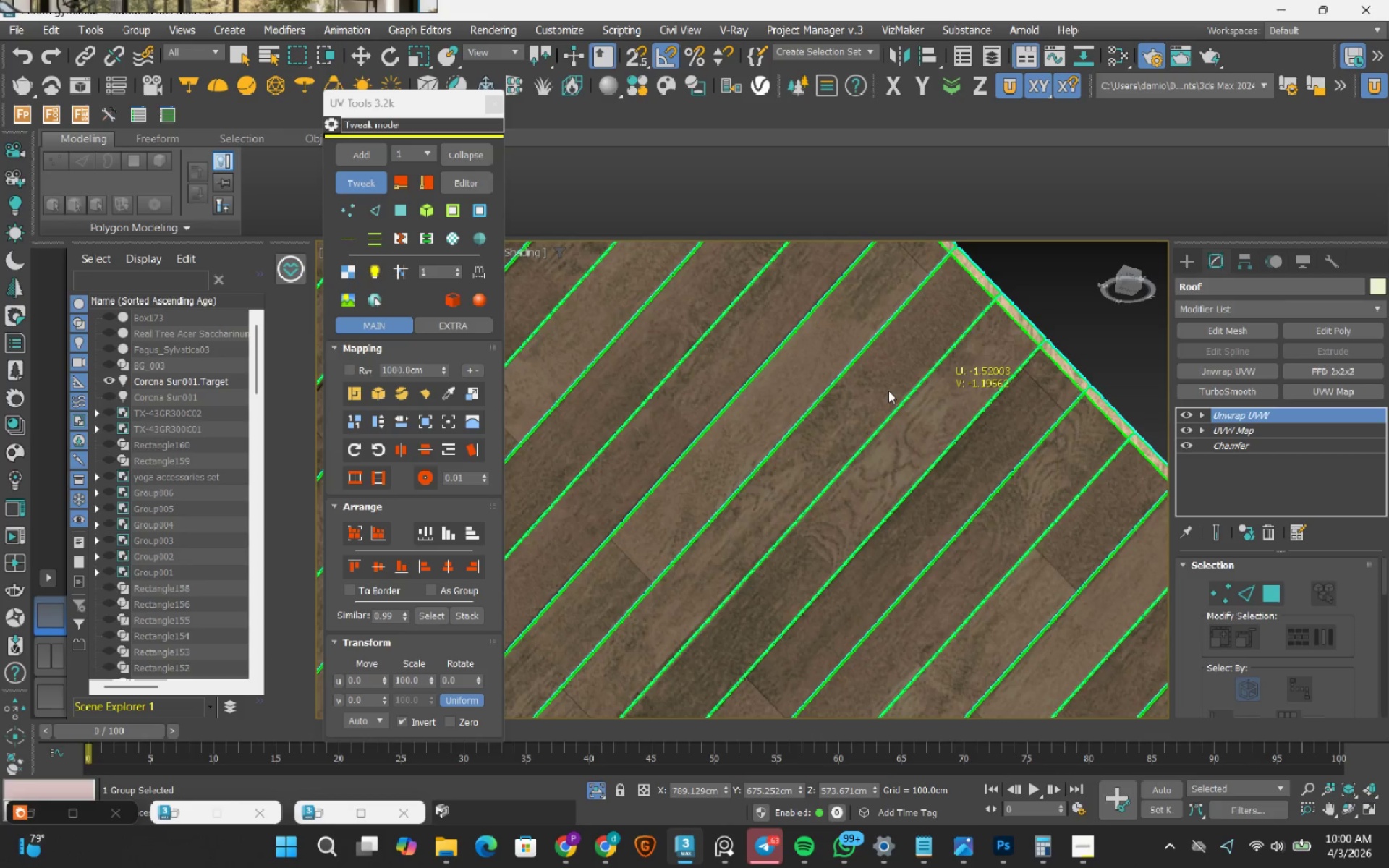 
scroll: coordinate [883, 409], scroll_direction: down, amount: 2.0
 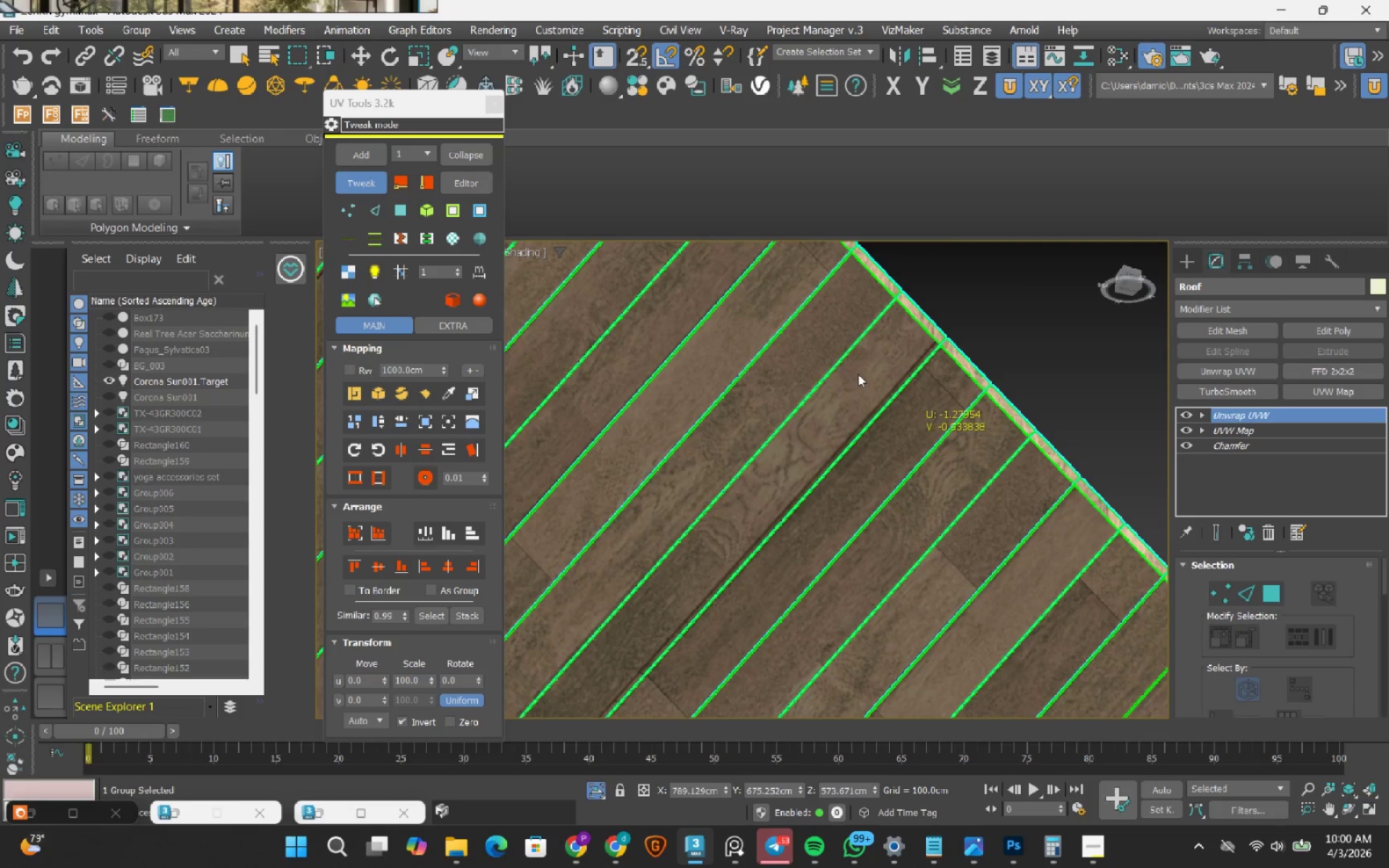 
scroll: coordinate [886, 390], scroll_direction: up, amount: 1.0
 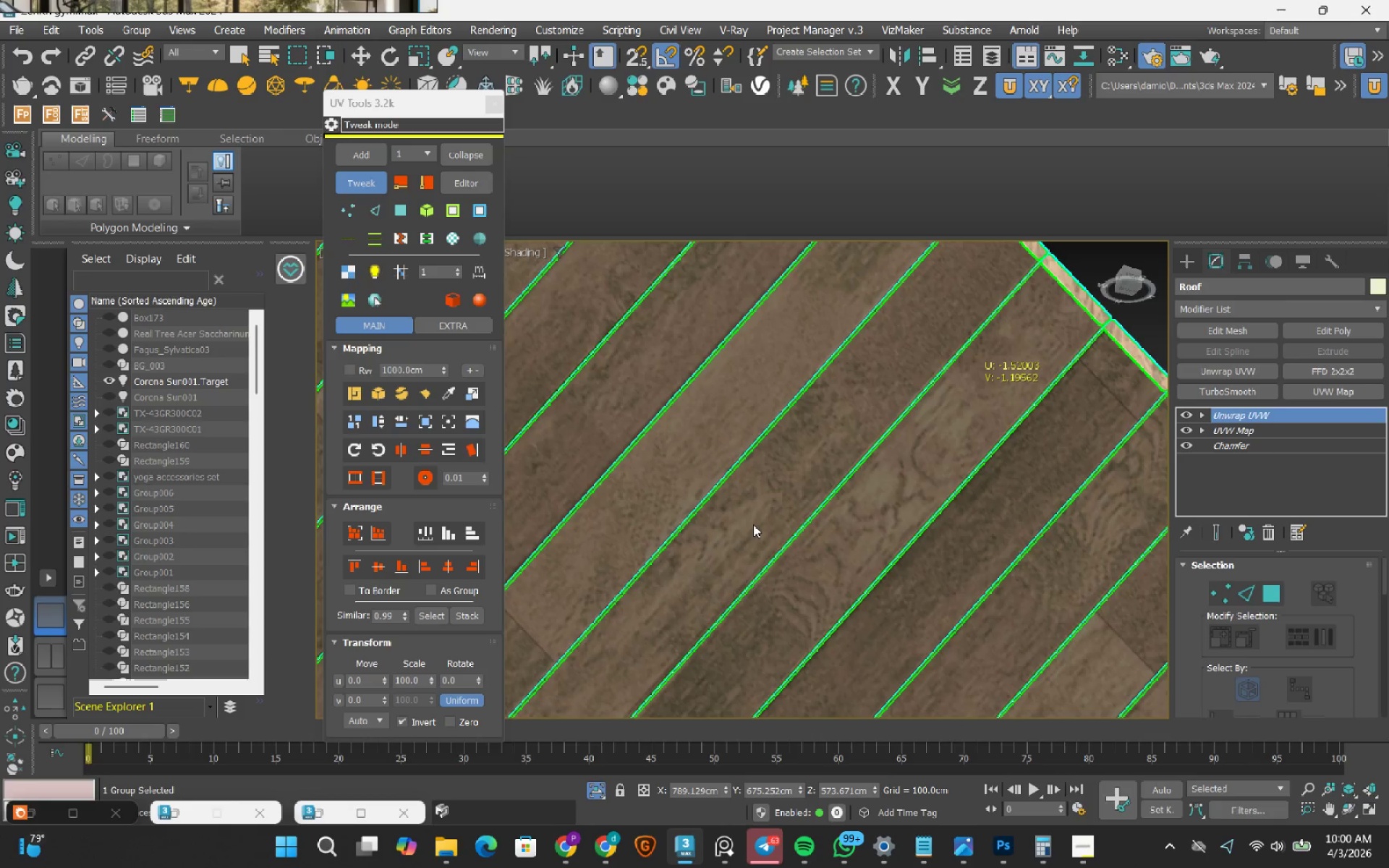 
scroll: coordinate [753, 524], scroll_direction: down, amount: 1.0
 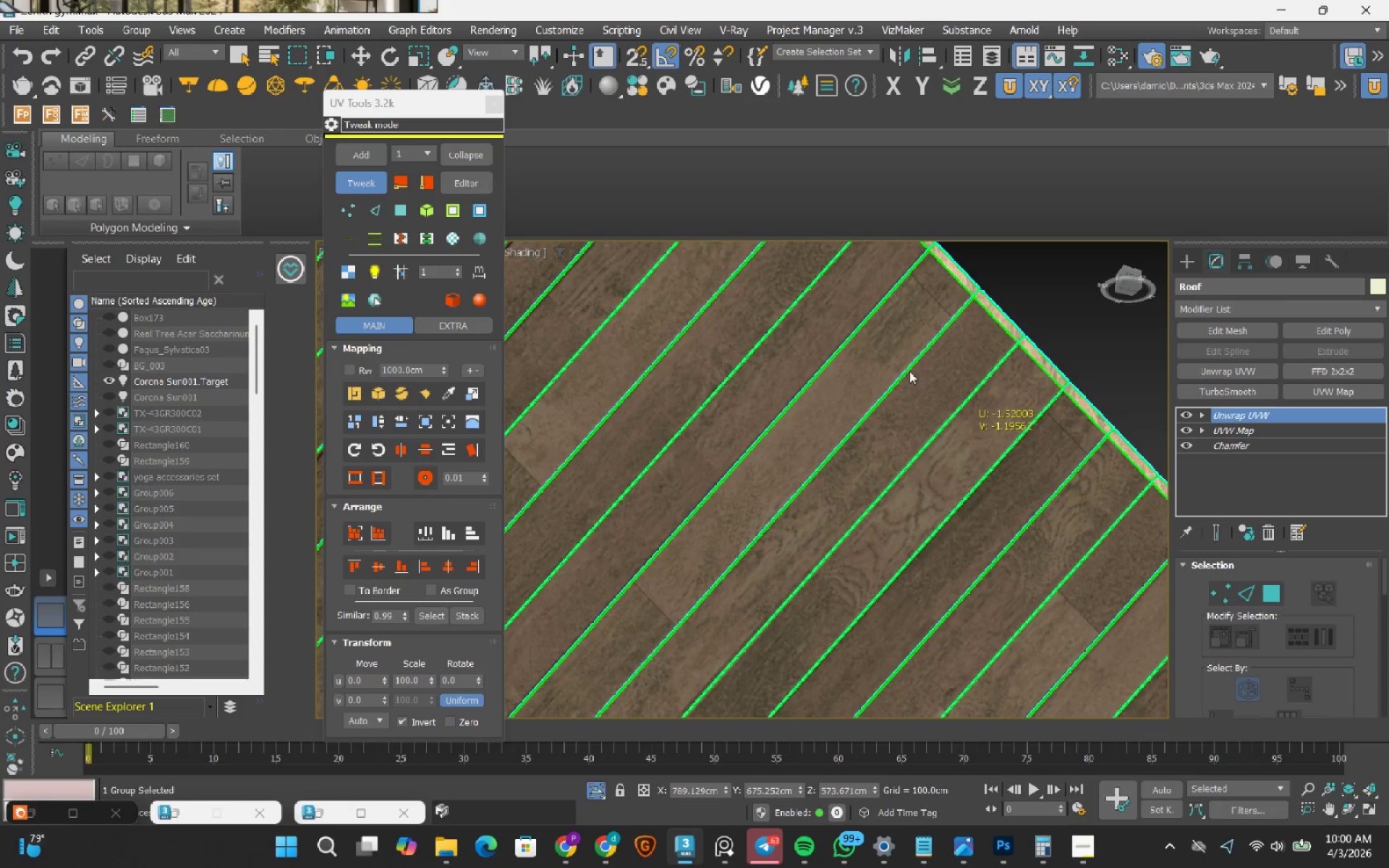 
scroll: coordinate [919, 388], scroll_direction: up, amount: 6.0
 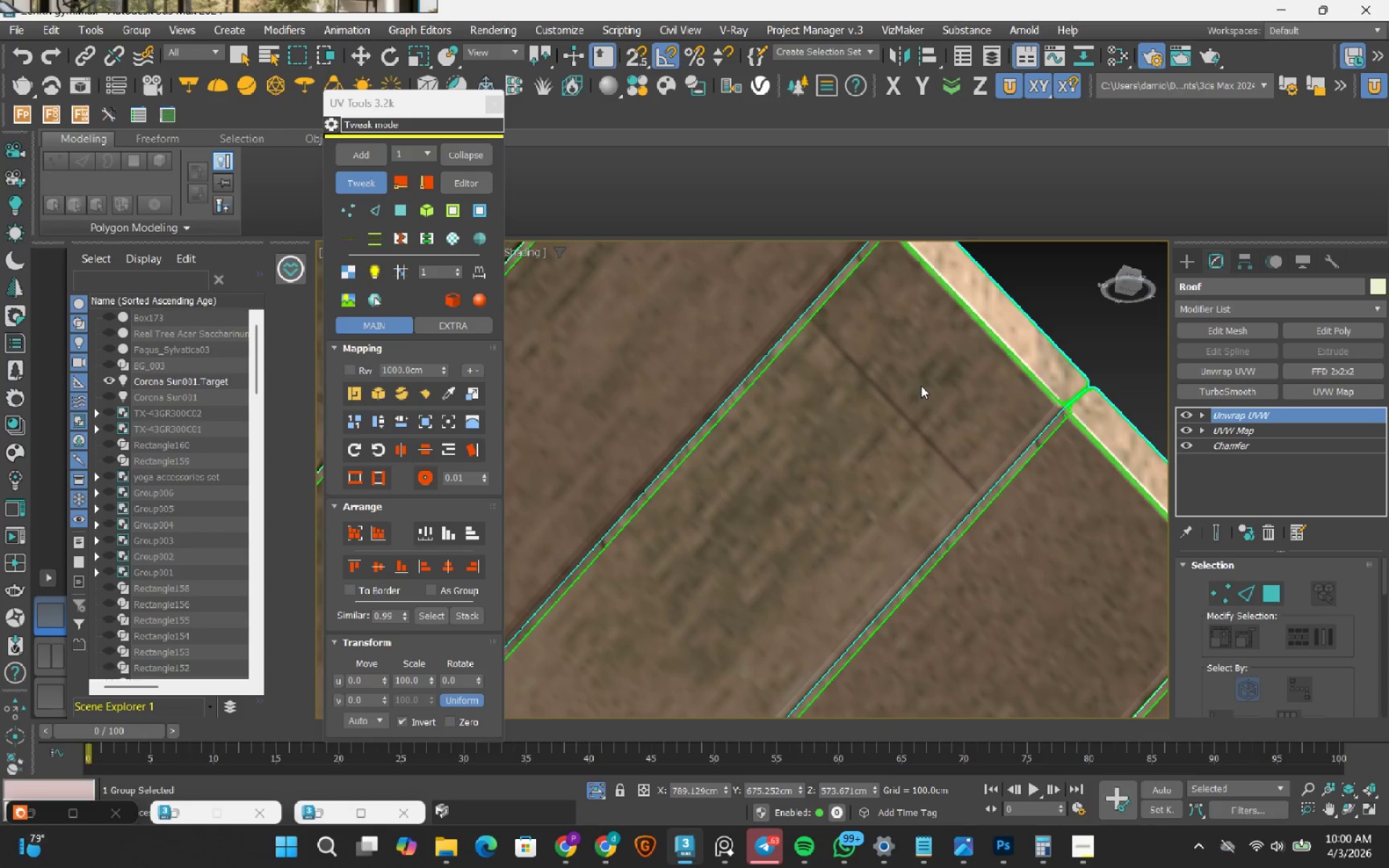 
left_click_drag(start_coordinate=[921, 386], to_coordinate=[925, 390])
 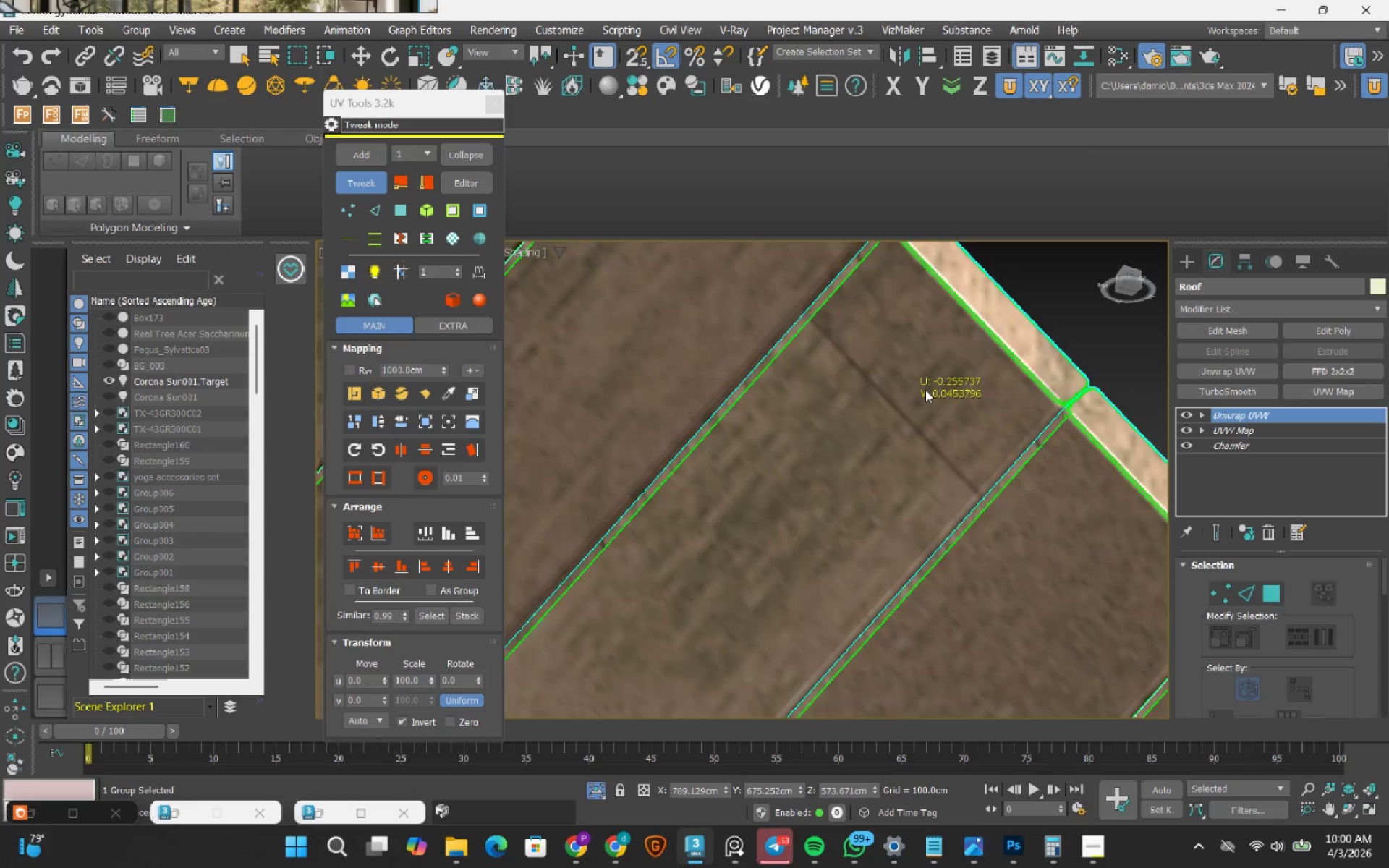 
scroll: coordinate [940, 410], scroll_direction: down, amount: 4.0
 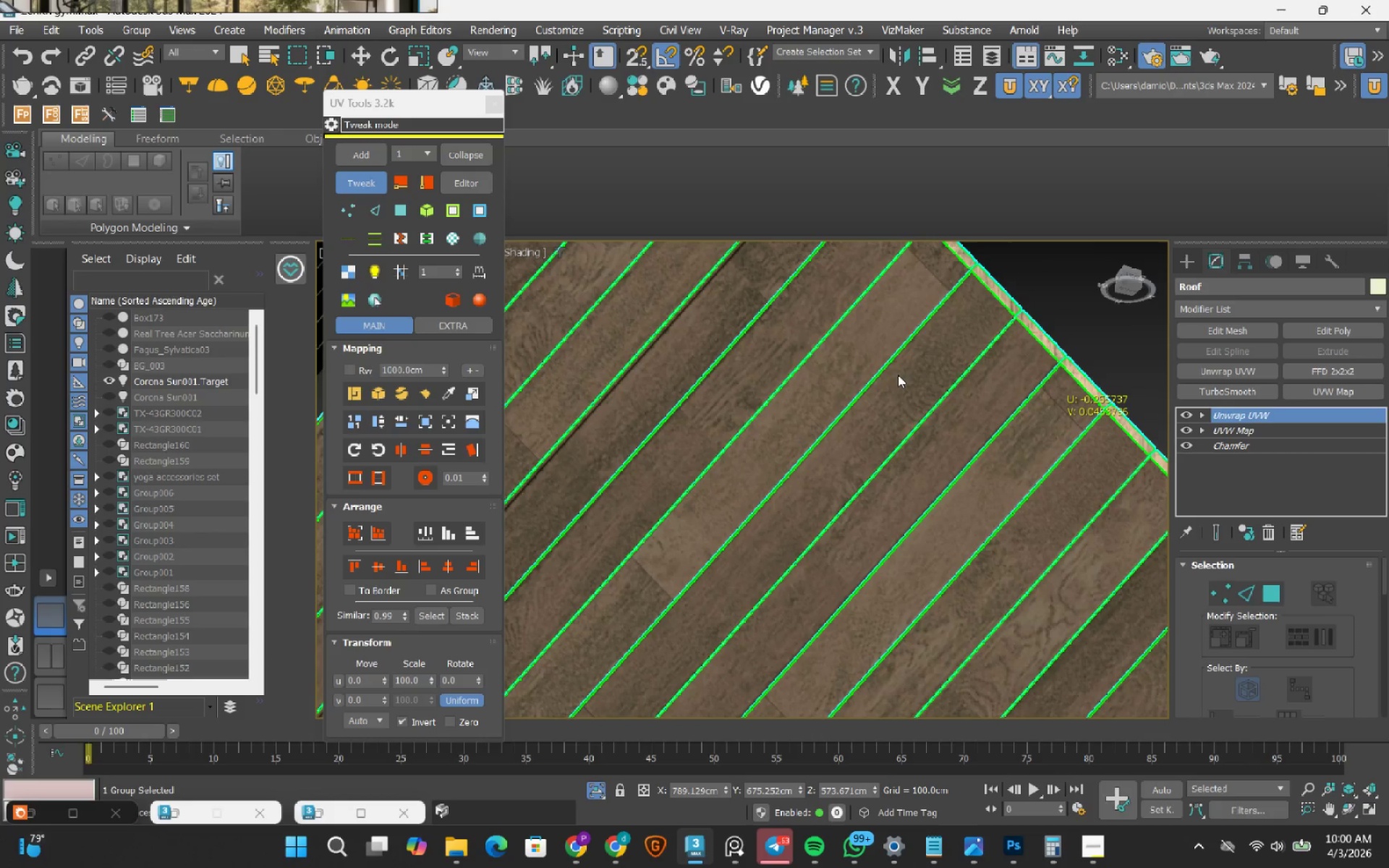 
scroll: coordinate [927, 390], scroll_direction: up, amount: 3.0
 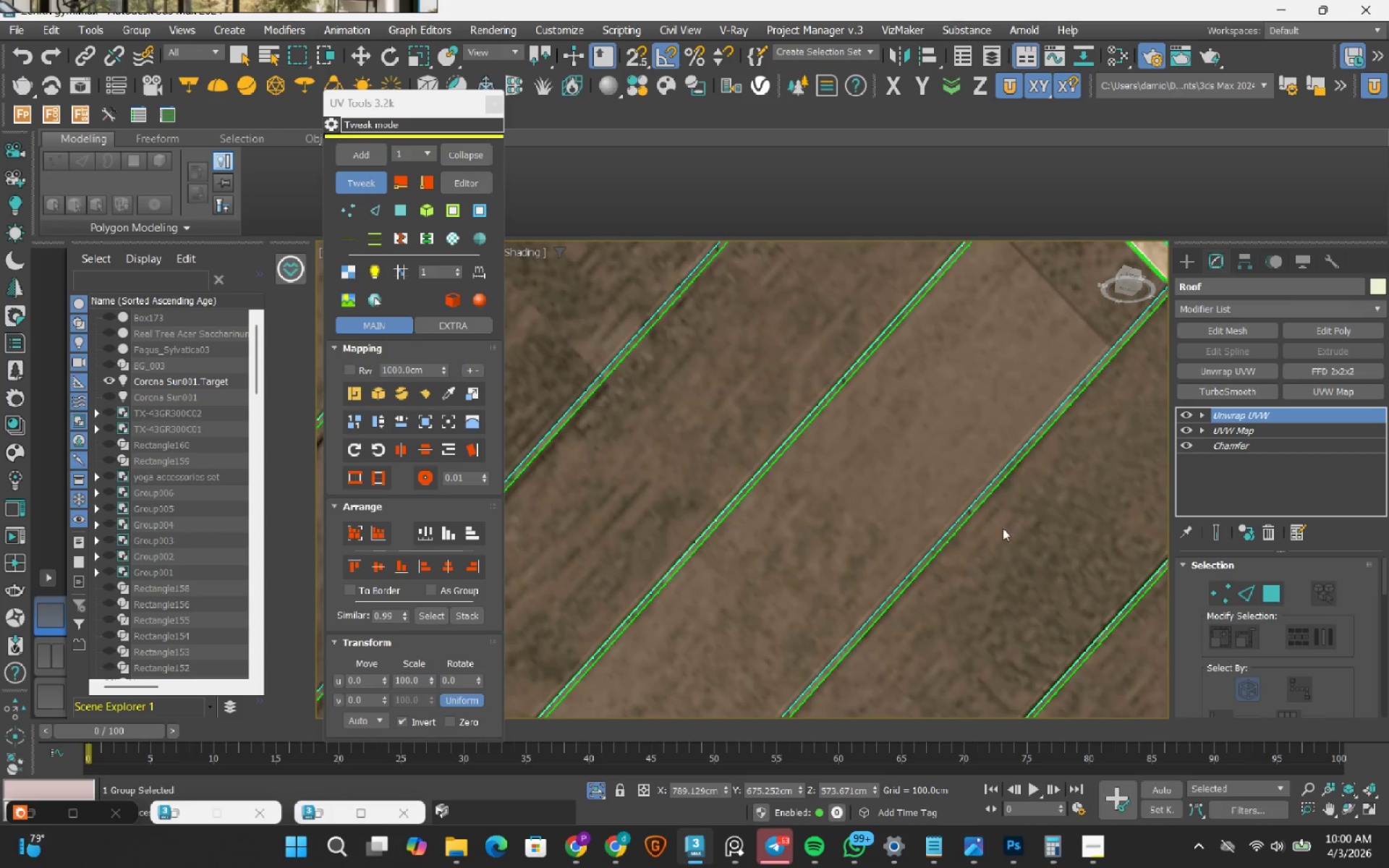 
scroll: coordinate [947, 496], scroll_direction: down, amount: 2.0
 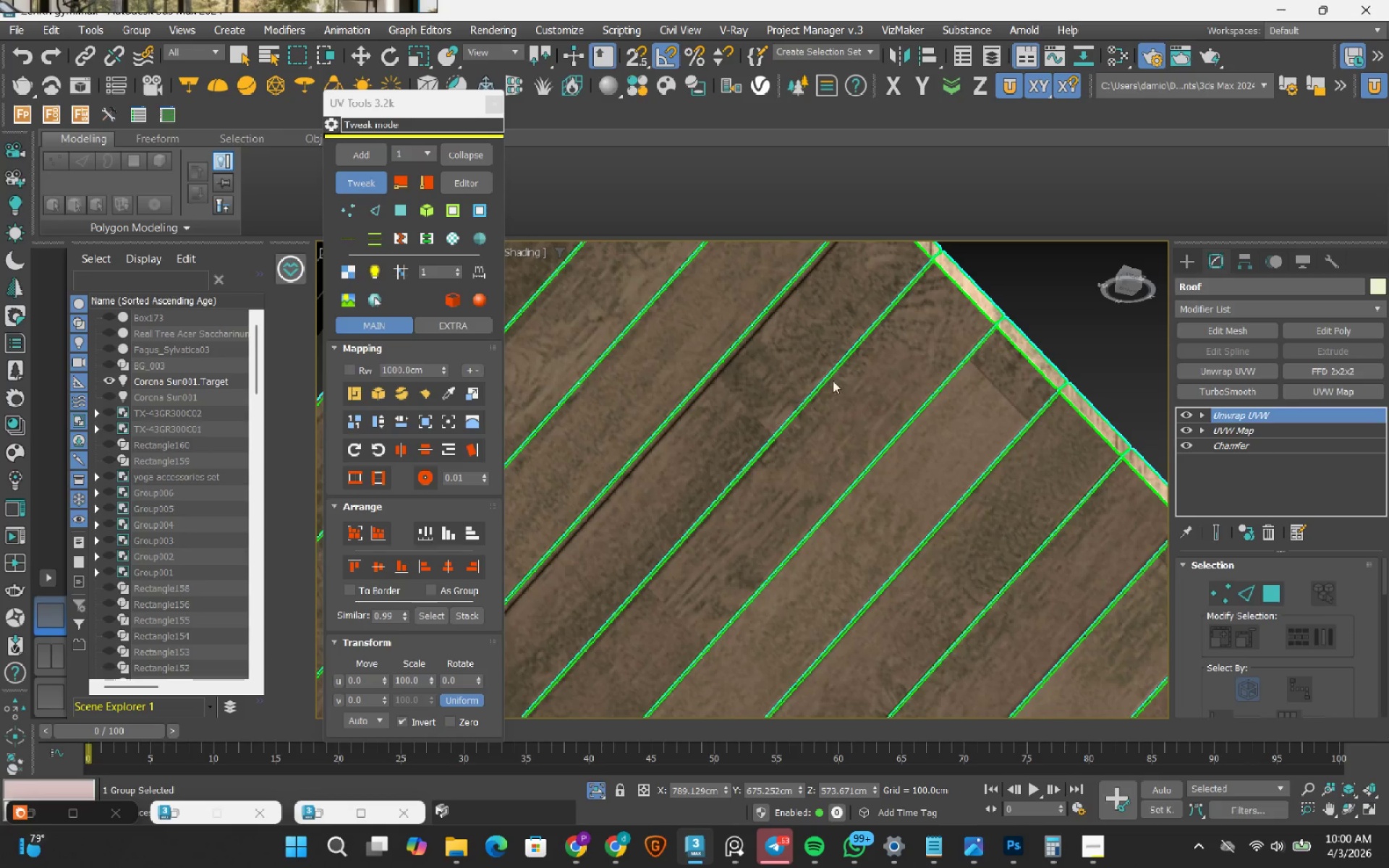 
left_click_drag(start_coordinate=[802, 442], to_coordinate=[802, 435])
 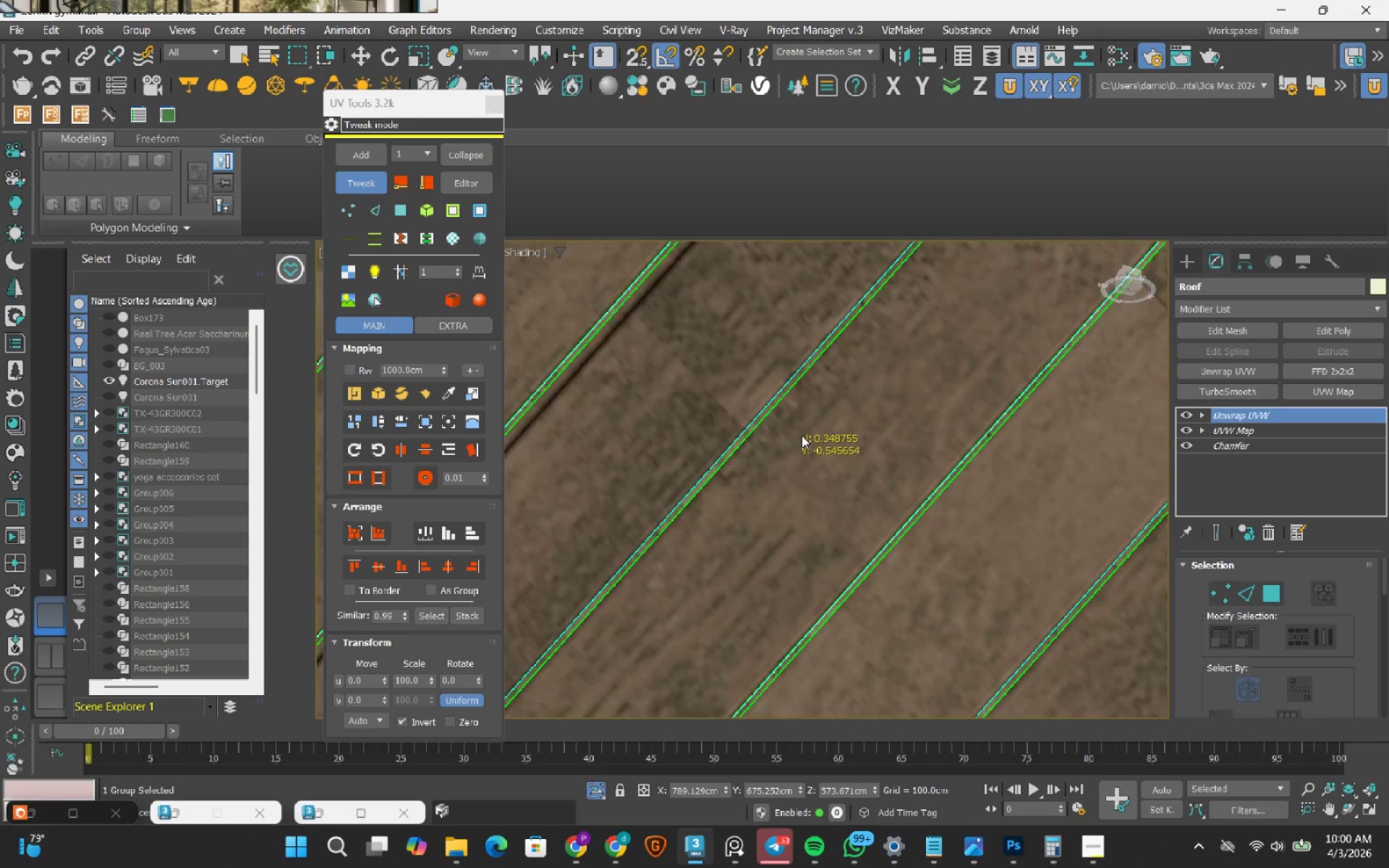 
scroll: coordinate [802, 442], scroll_direction: up, amount: 2.0
 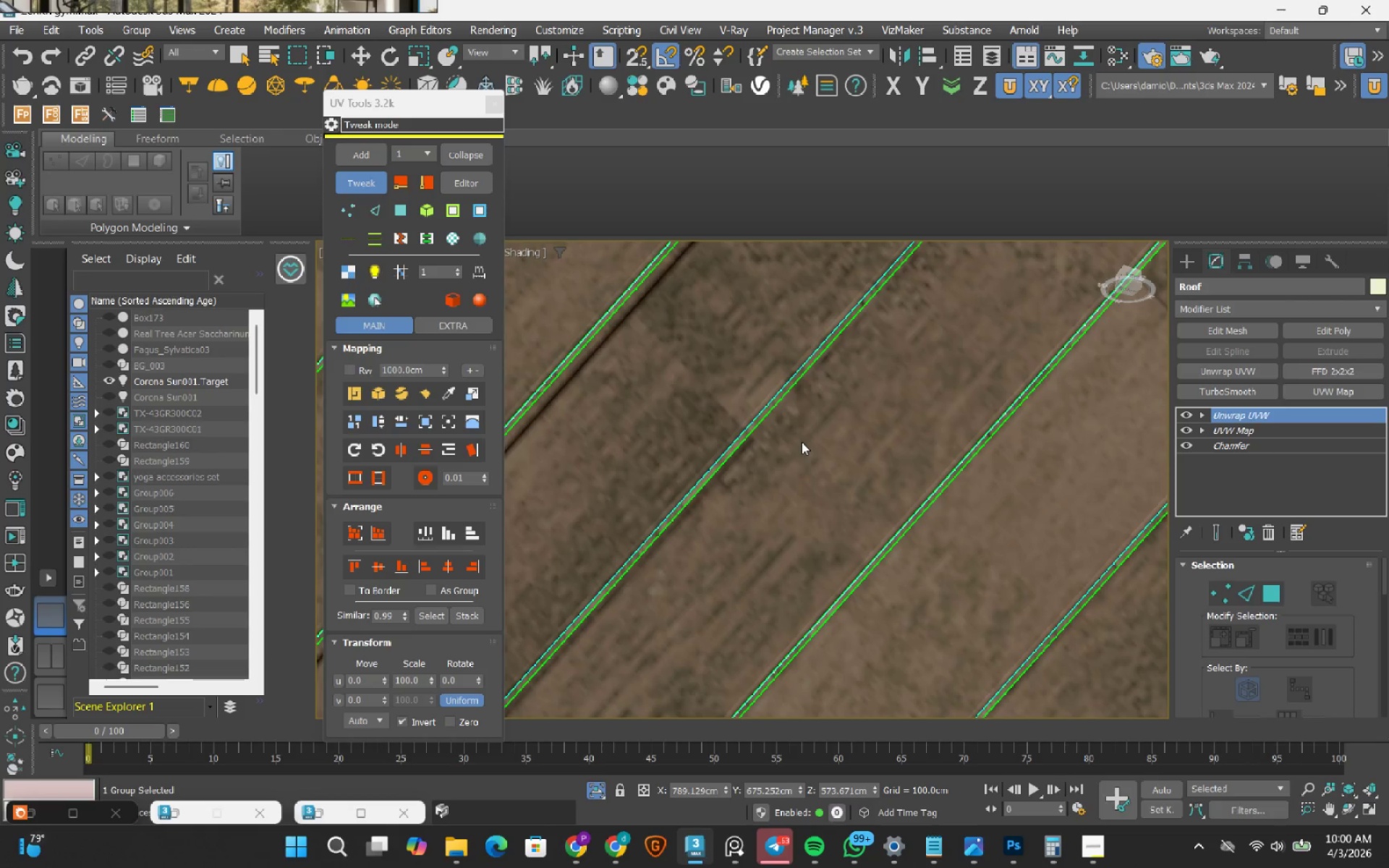 
scroll: coordinate [802, 435], scroll_direction: down, amount: 2.0
 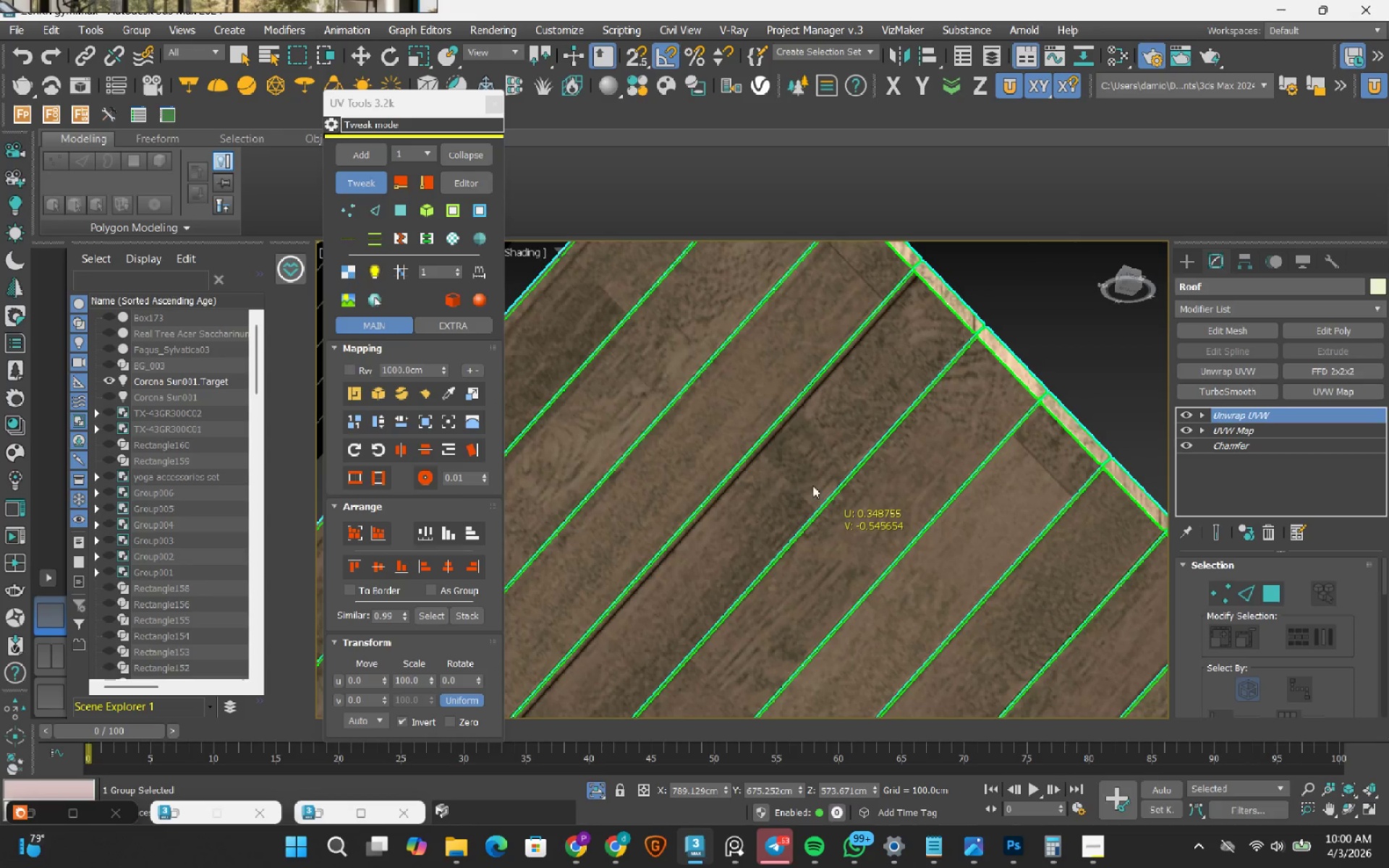 
scroll: coordinate [808, 463], scroll_direction: up, amount: 1.0
 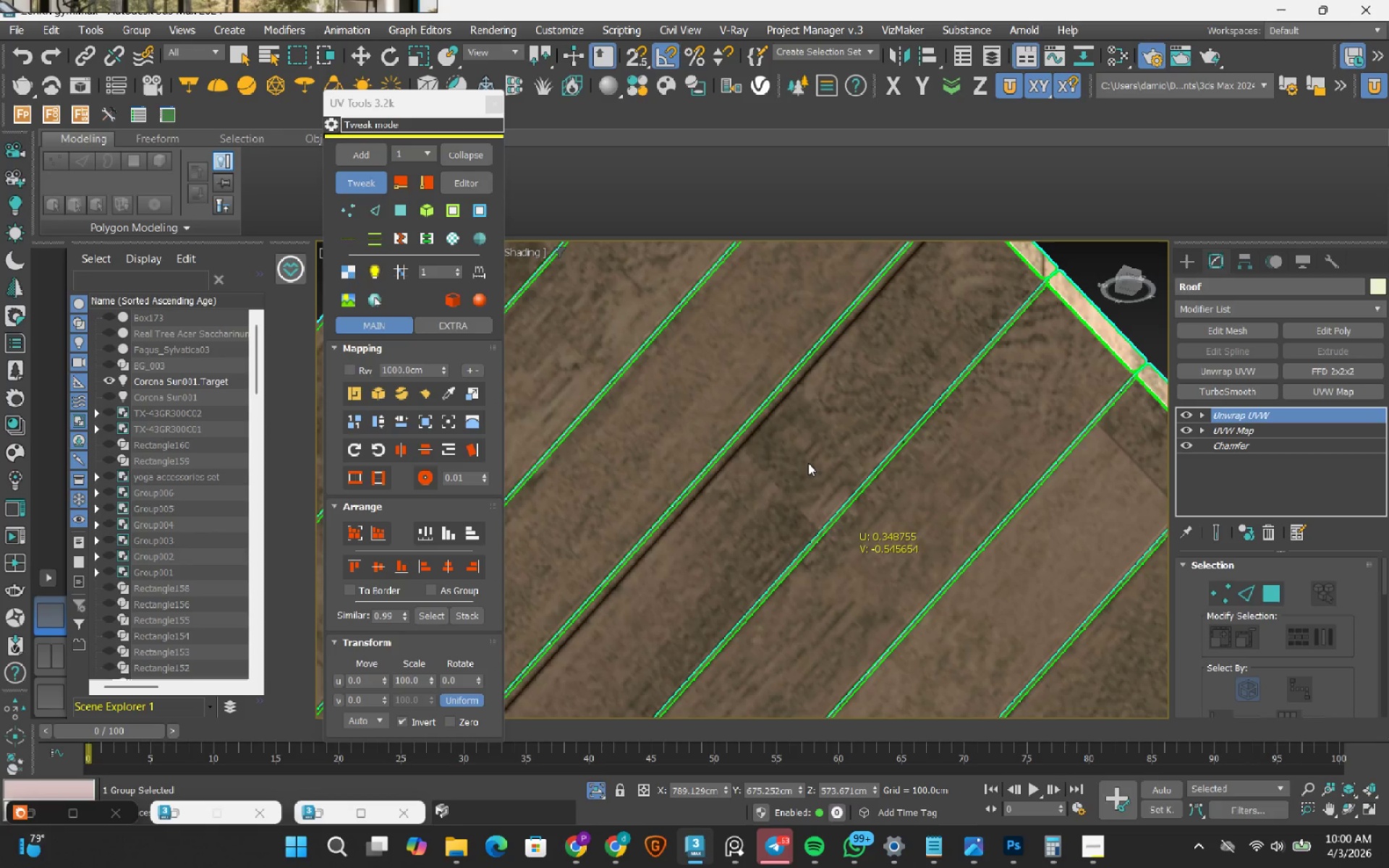 
left_click_drag(start_coordinate=[808, 463], to_coordinate=[805, 452])
 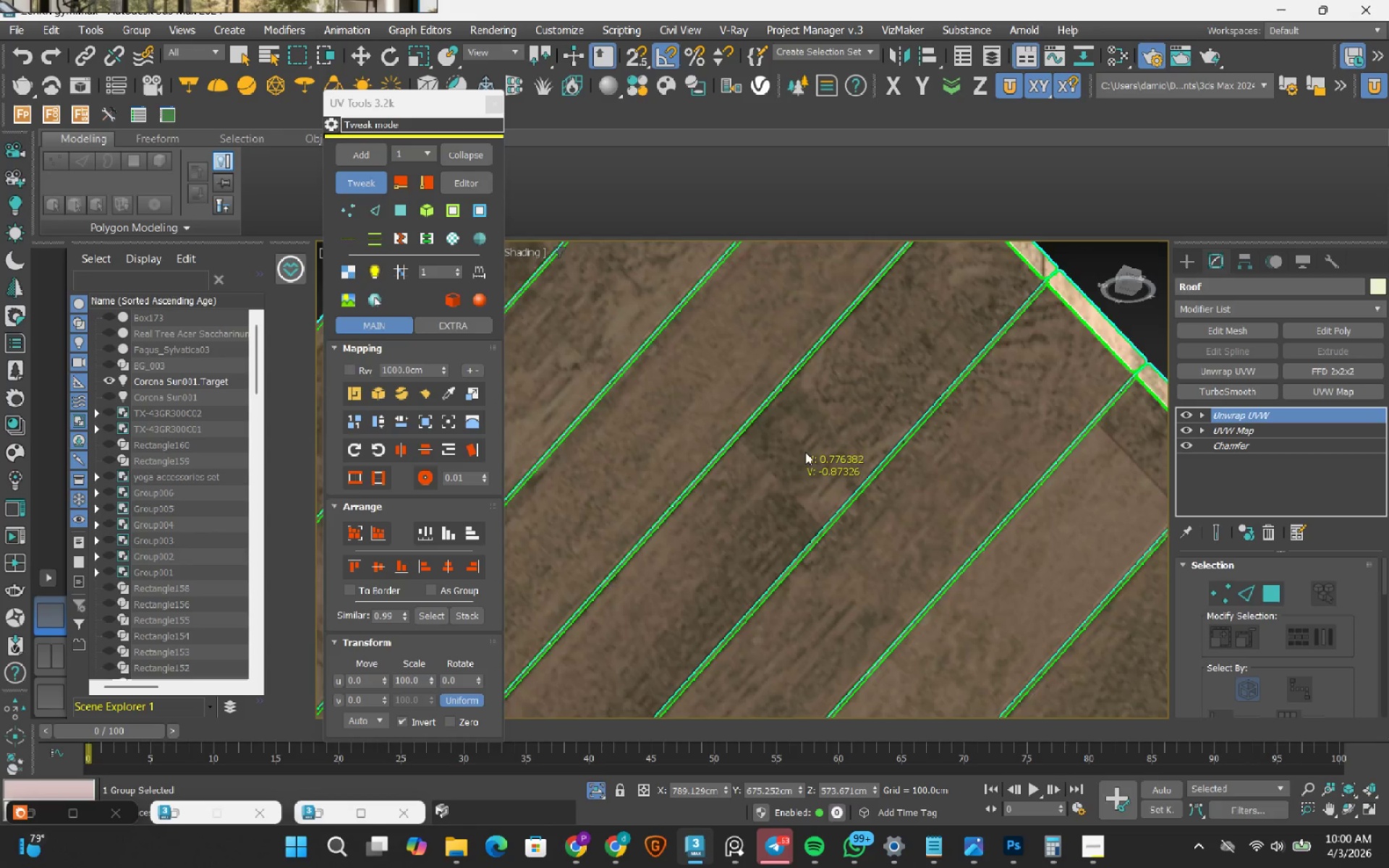 
scroll: coordinate [805, 452], scroll_direction: down, amount: 1.0
 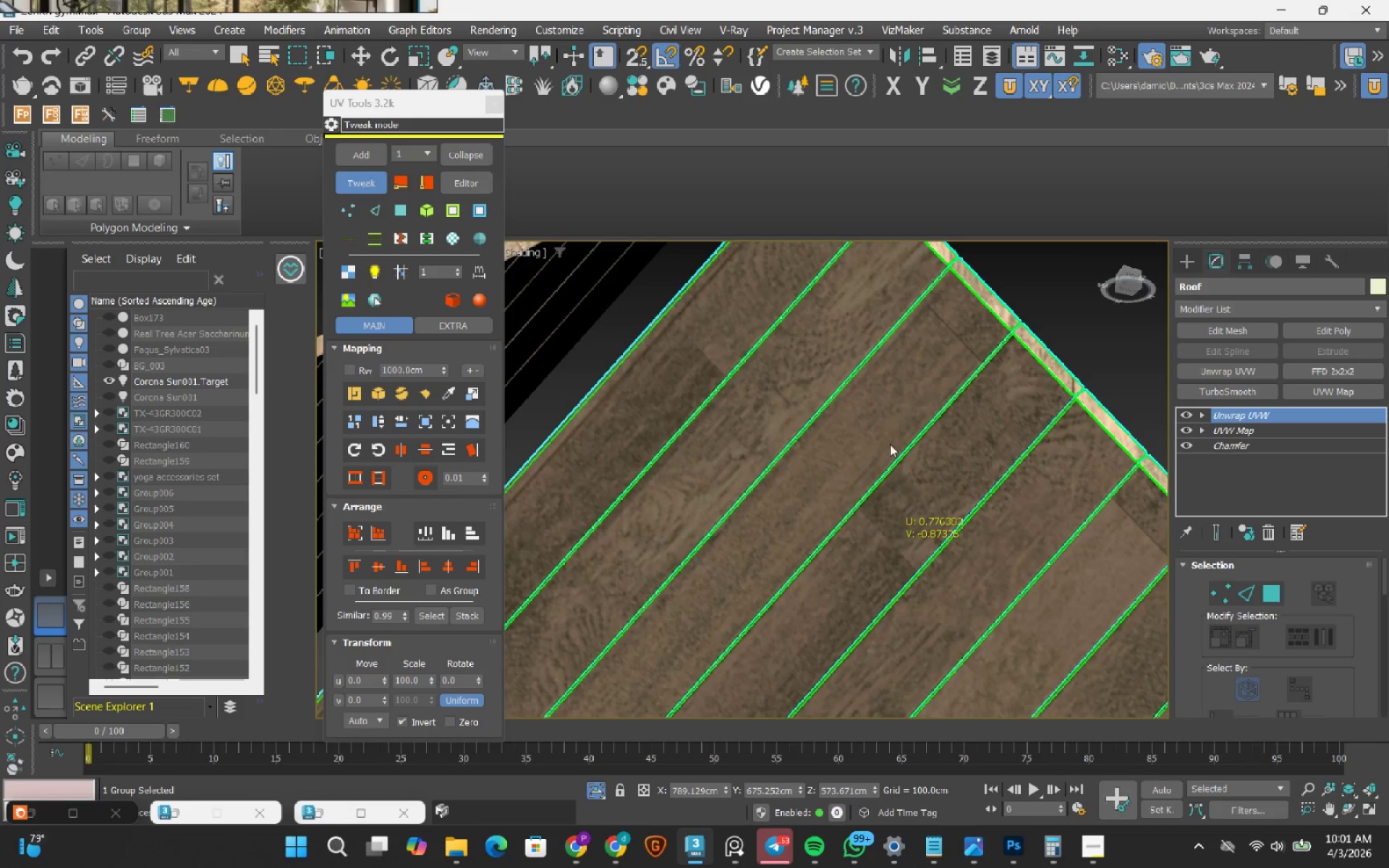 
scroll: coordinate [890, 384], scroll_direction: up, amount: 1.0
 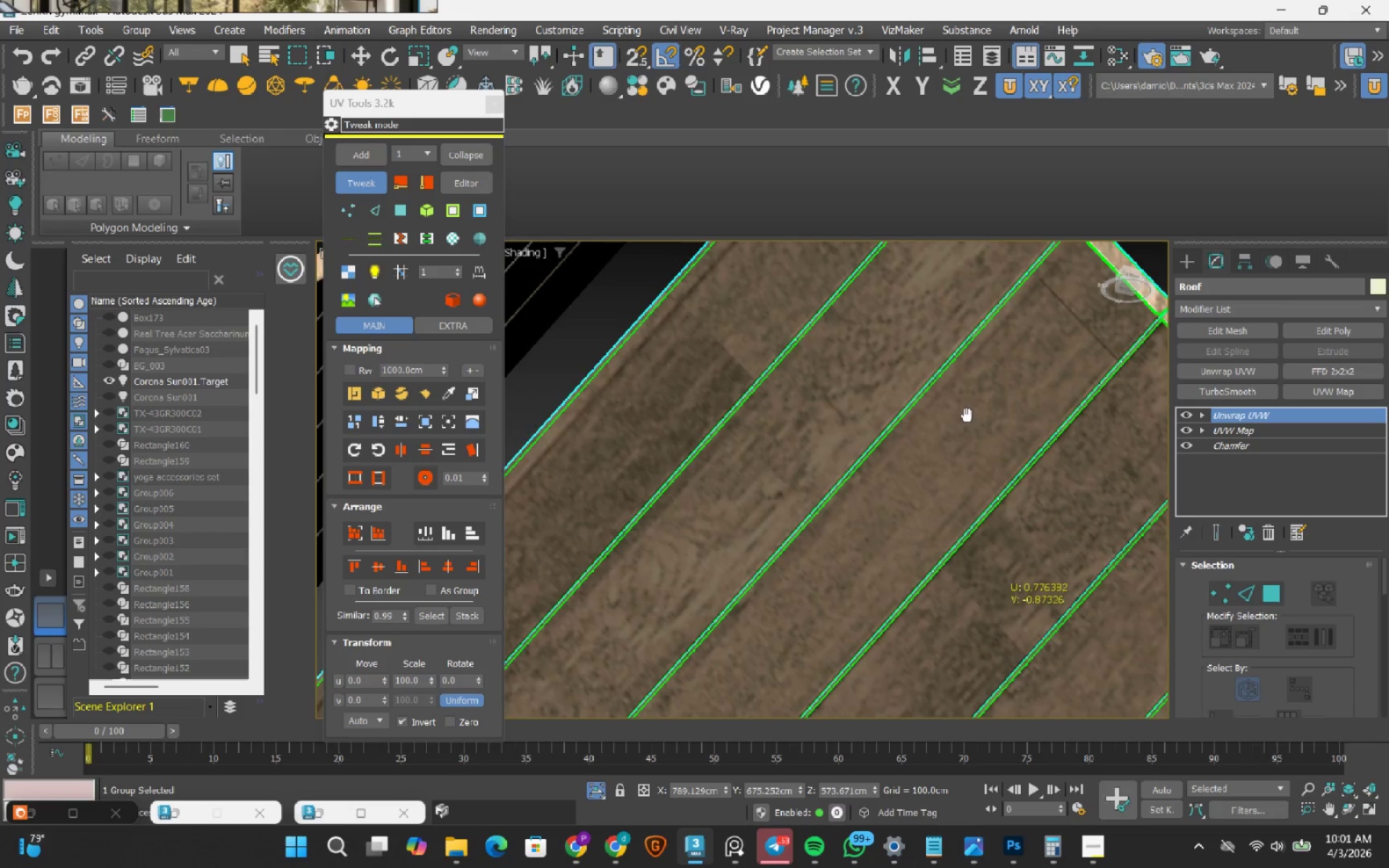 
scroll: coordinate [770, 422], scroll_direction: down, amount: 3.0
 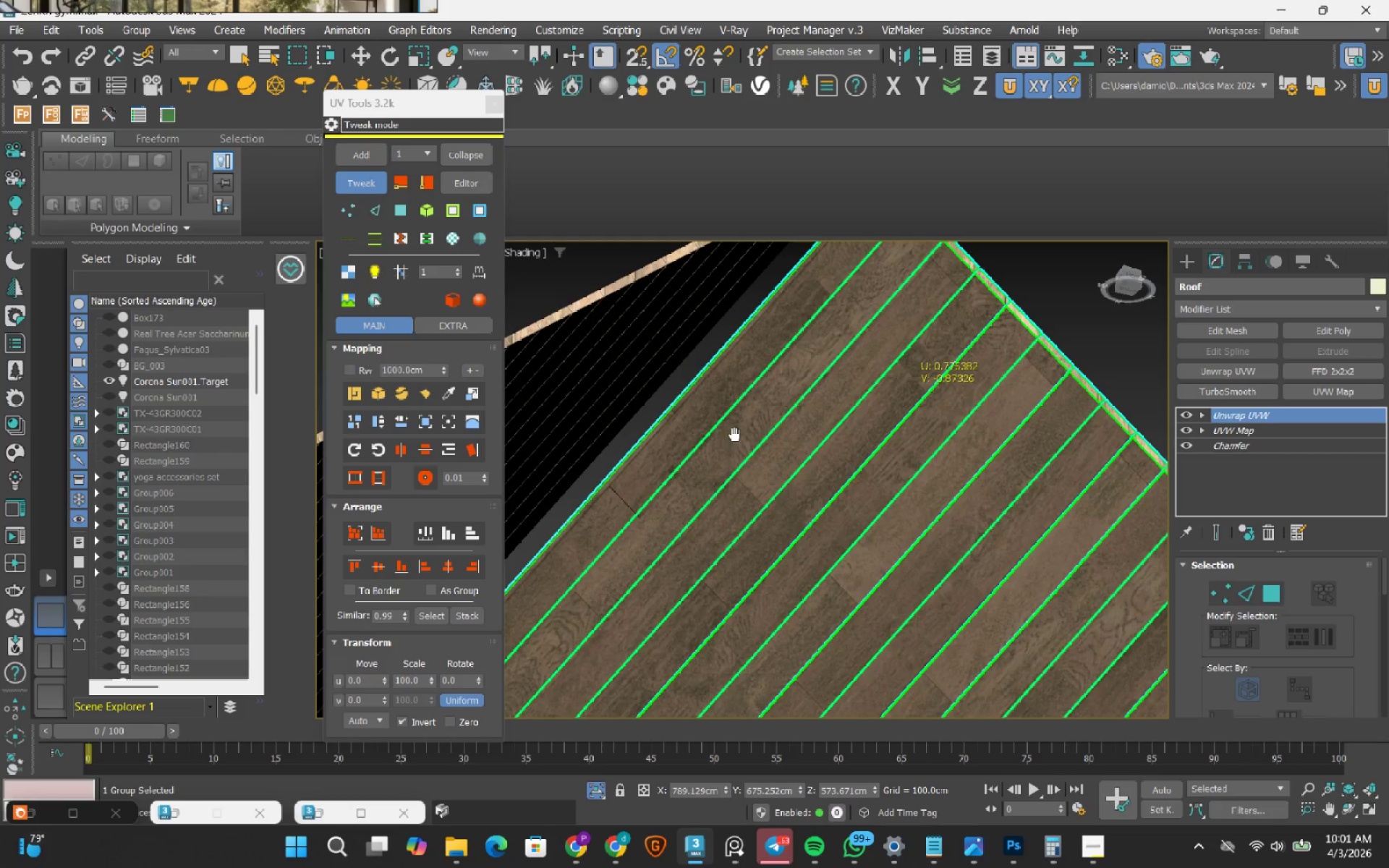 
left_click_drag(start_coordinate=[703, 539], to_coordinate=[696, 516])
 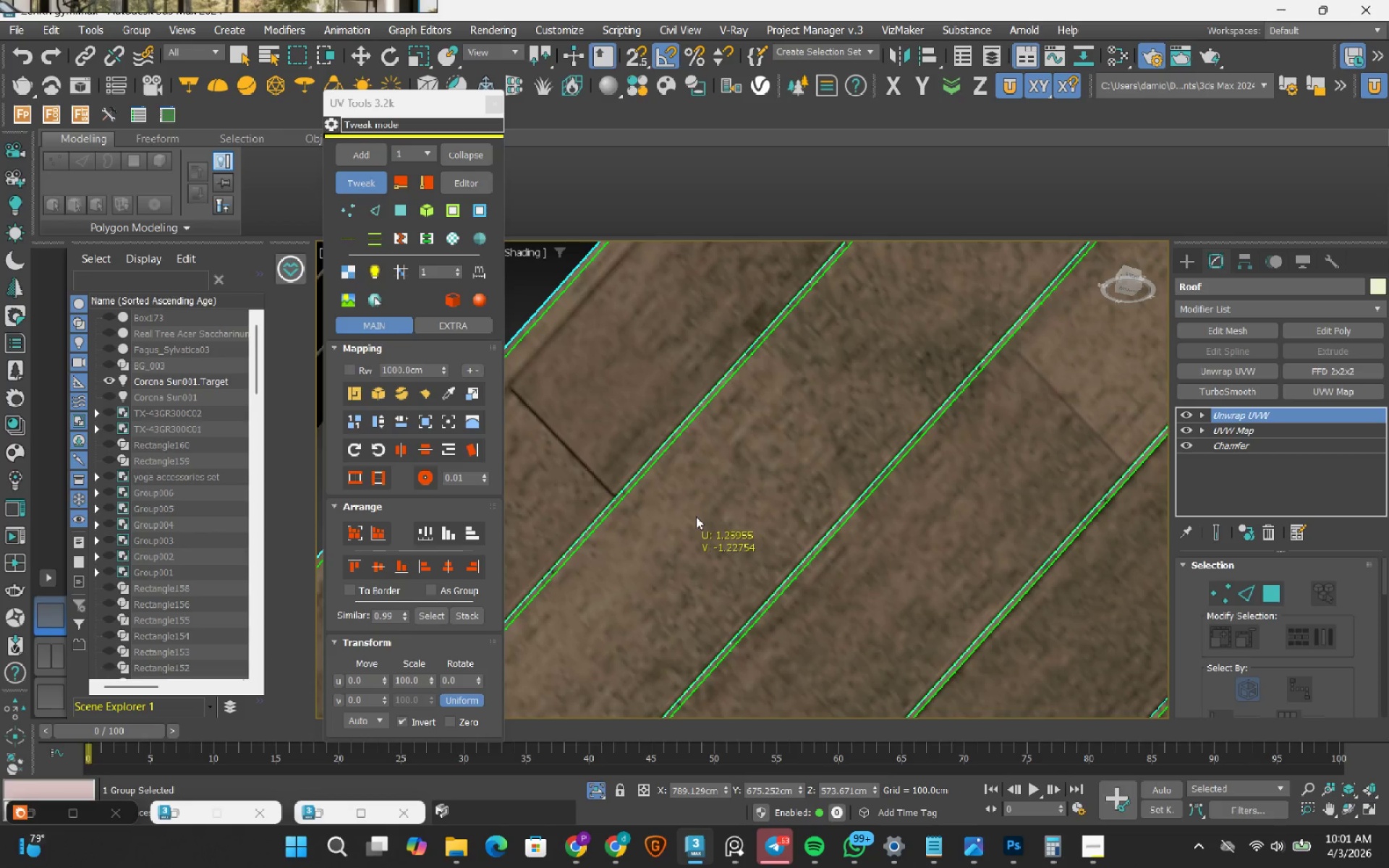 
scroll: coordinate [677, 497], scroll_direction: up, amount: 4.0
 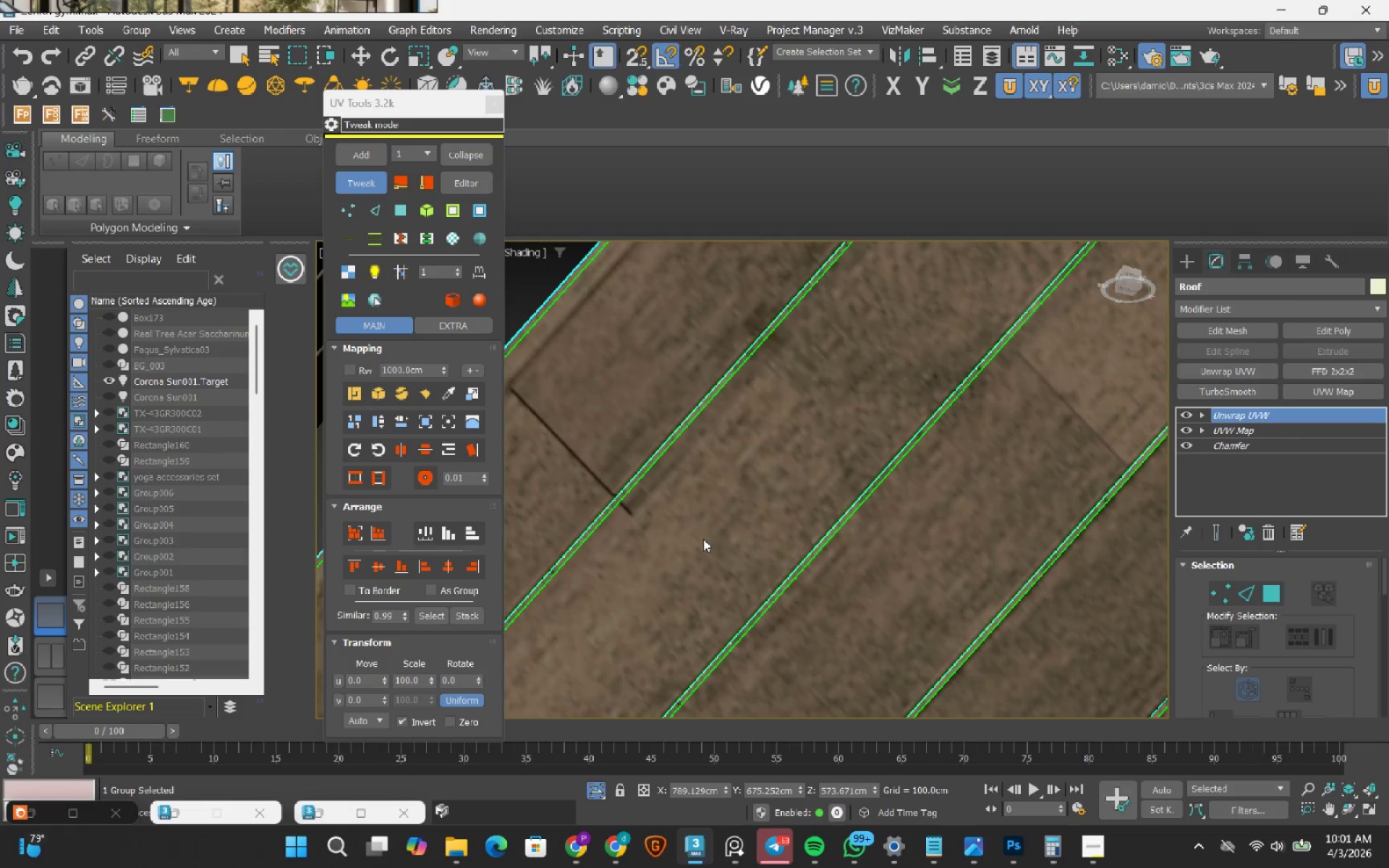 
scroll: coordinate [608, 444], scroll_direction: none, amount: 0.0
 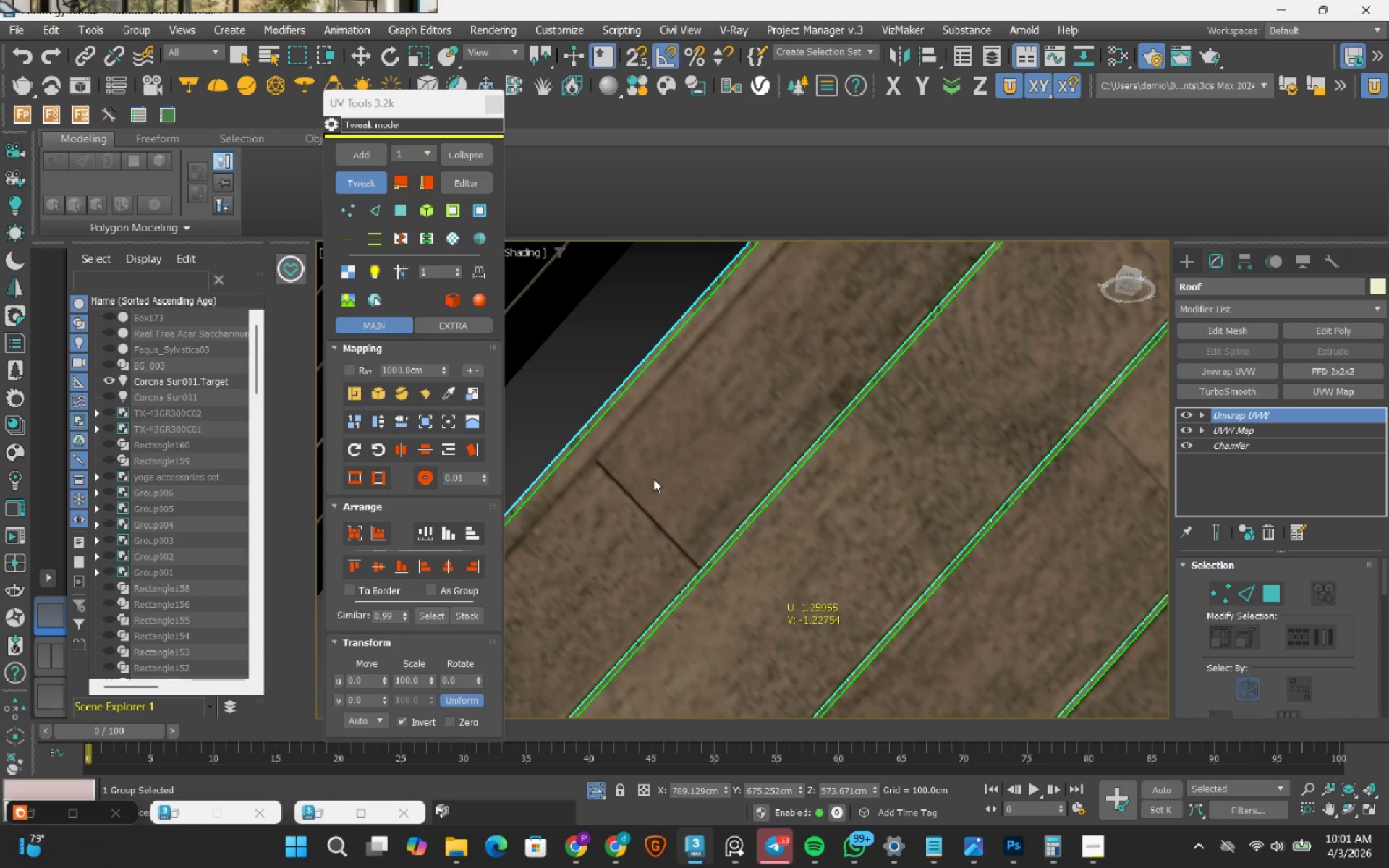 
left_click_drag(start_coordinate=[653, 479], to_coordinate=[642, 454])
 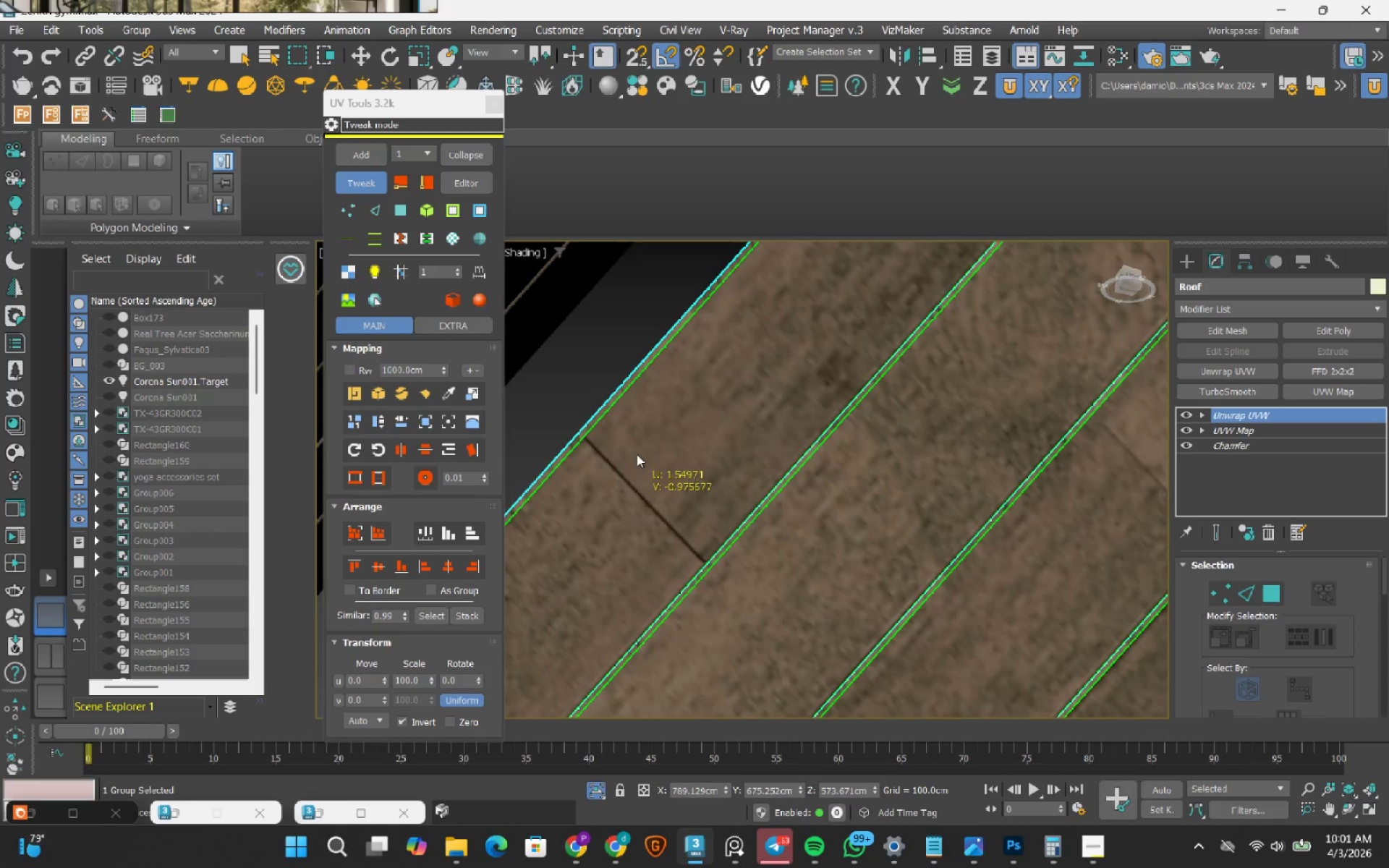 
left_click_drag(start_coordinate=[661, 475], to_coordinate=[666, 473])
 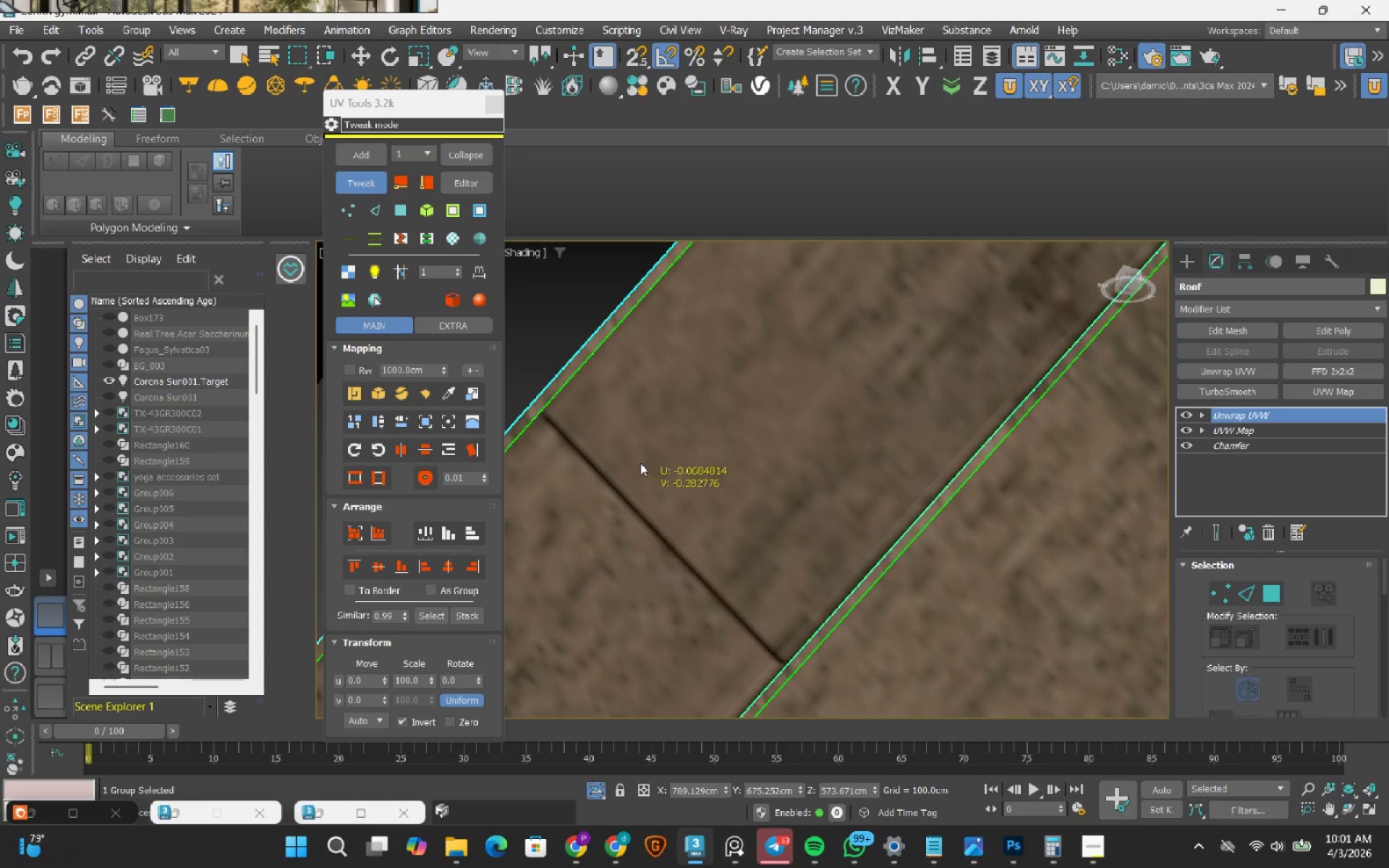 
scroll: coordinate [630, 459], scroll_direction: up, amount: 2.0
 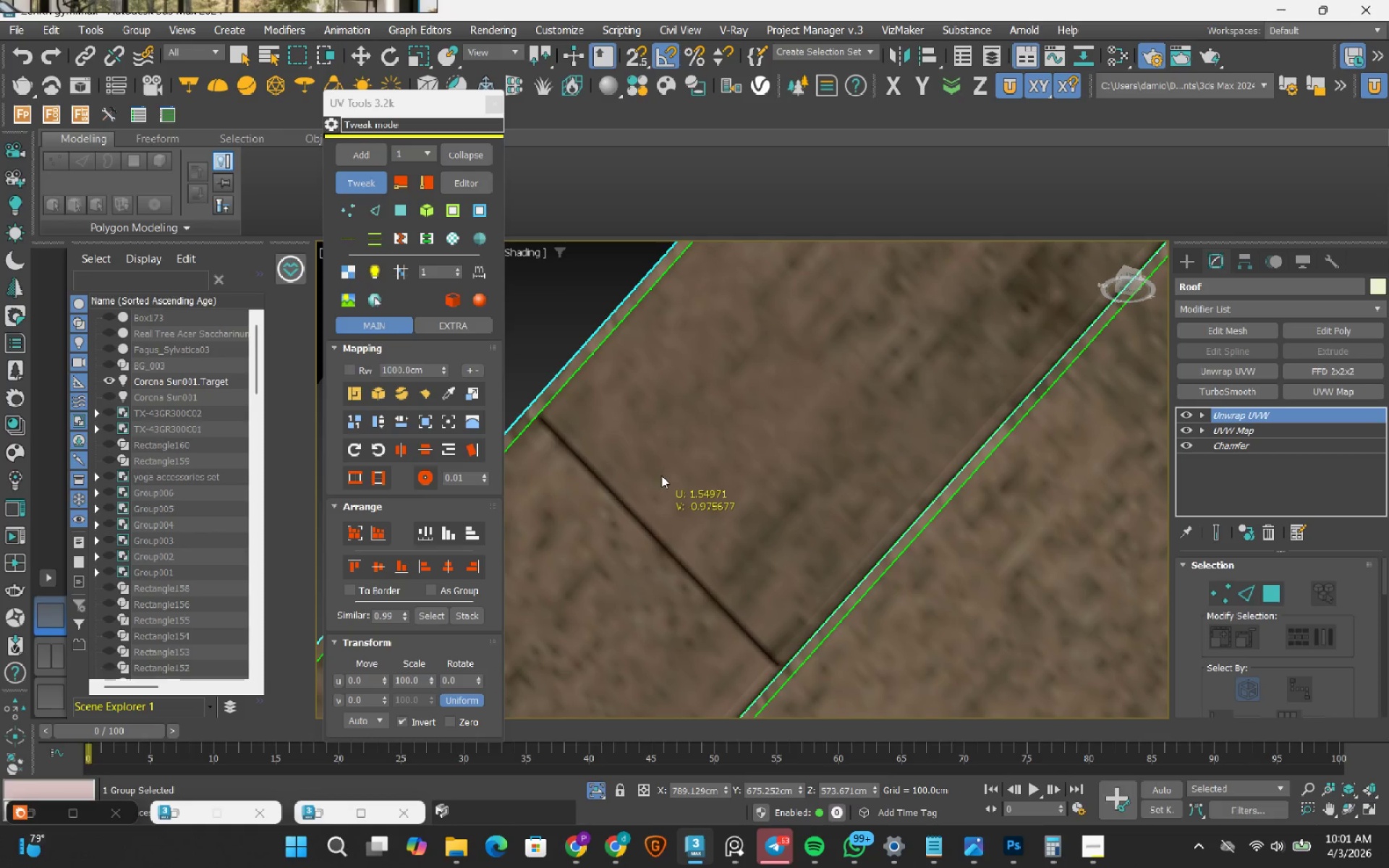 
scroll: coordinate [642, 441], scroll_direction: down, amount: 10.0
 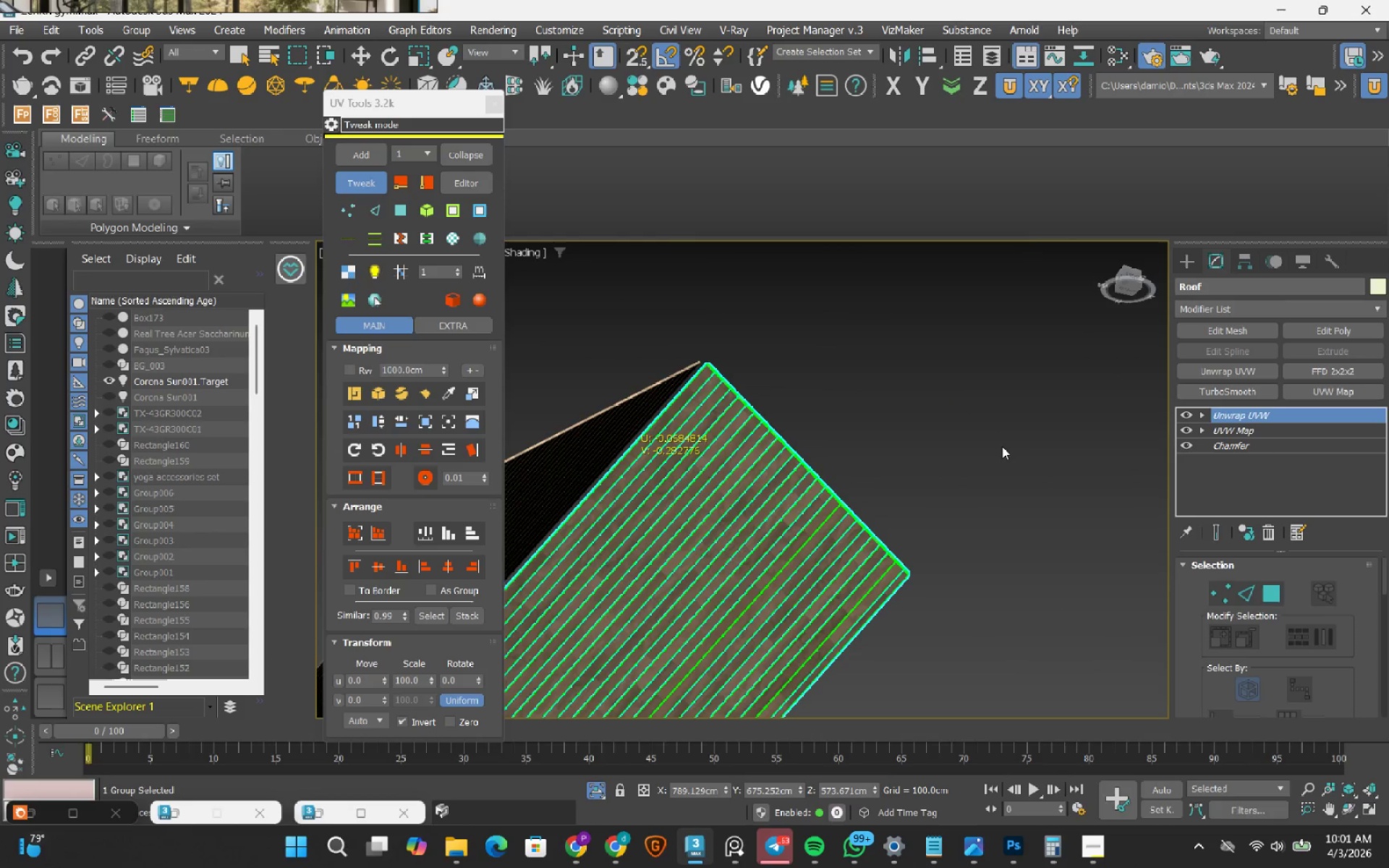 
left_click([939, 446])
 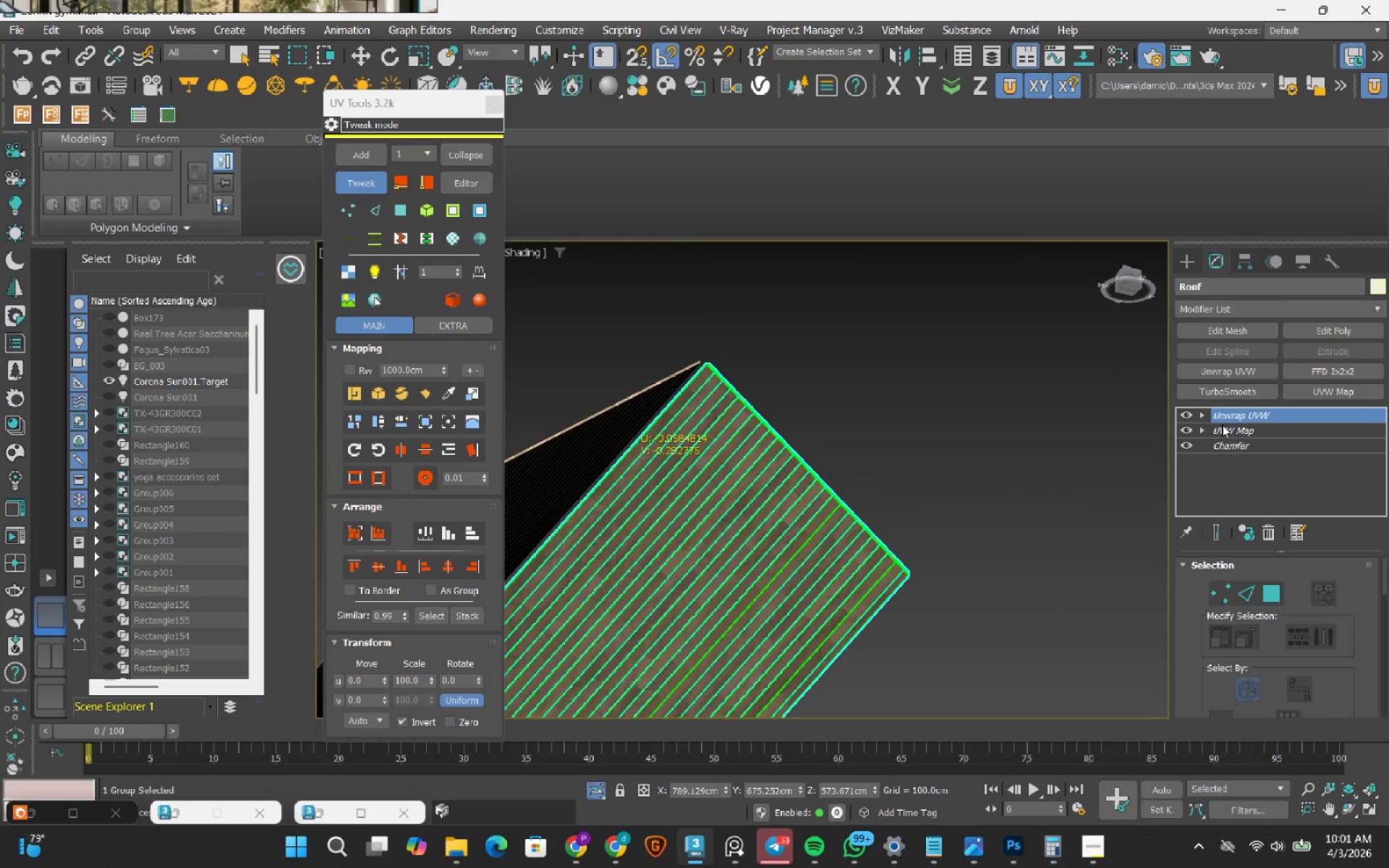 
left_click([1231, 413])
 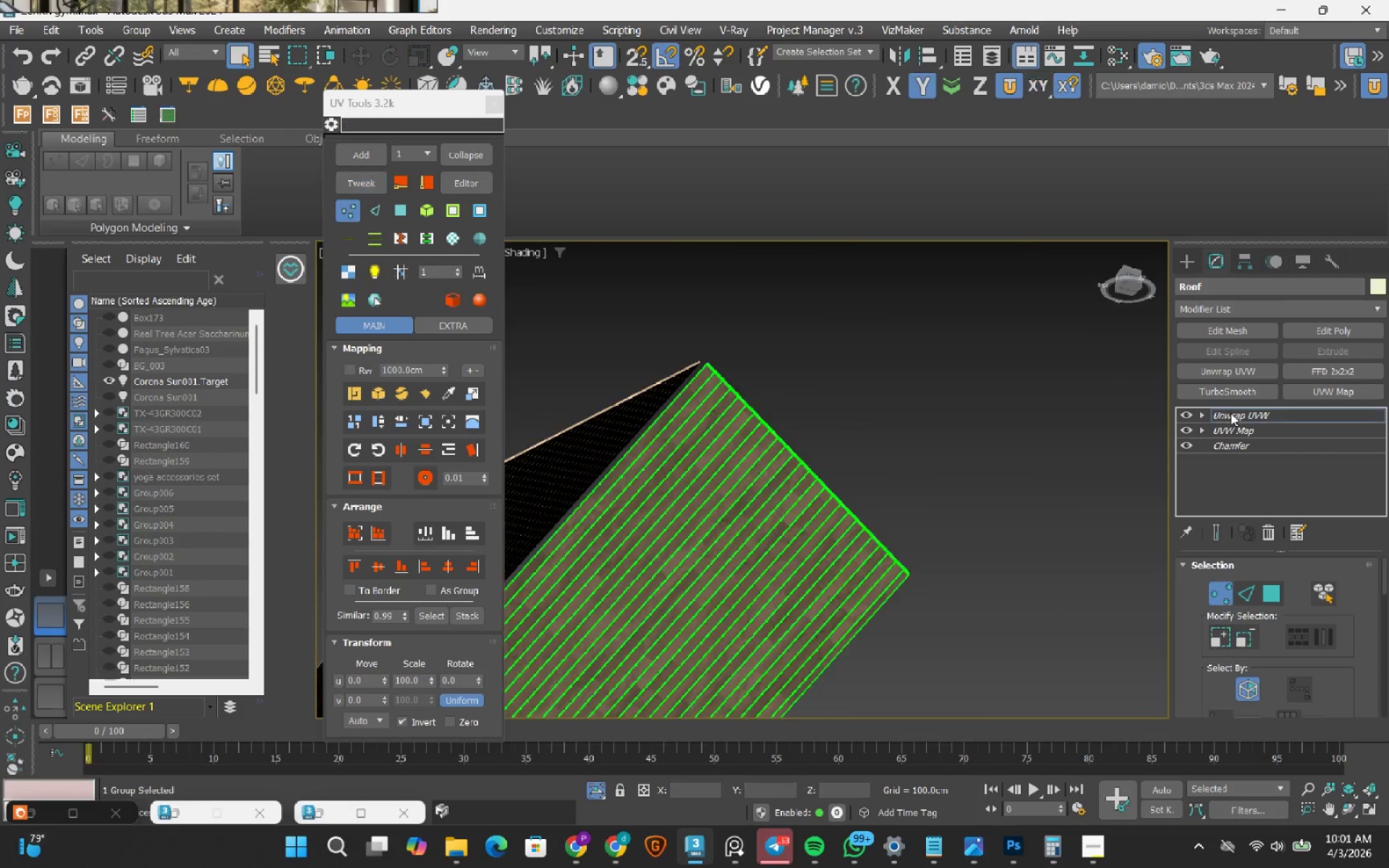 
left_click([1231, 413])
 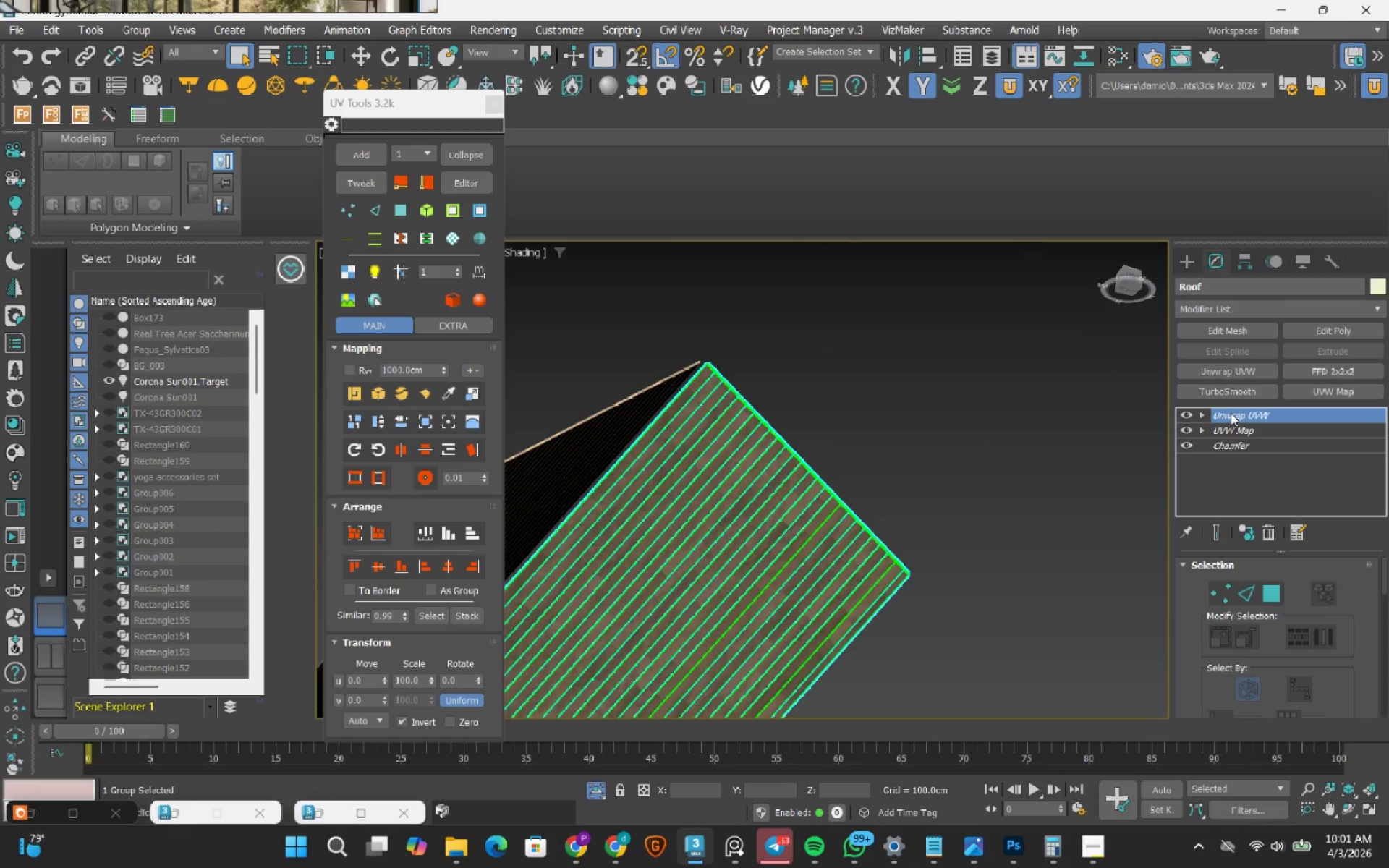 
hold_key(key=AltLeft, duration=0.78)
 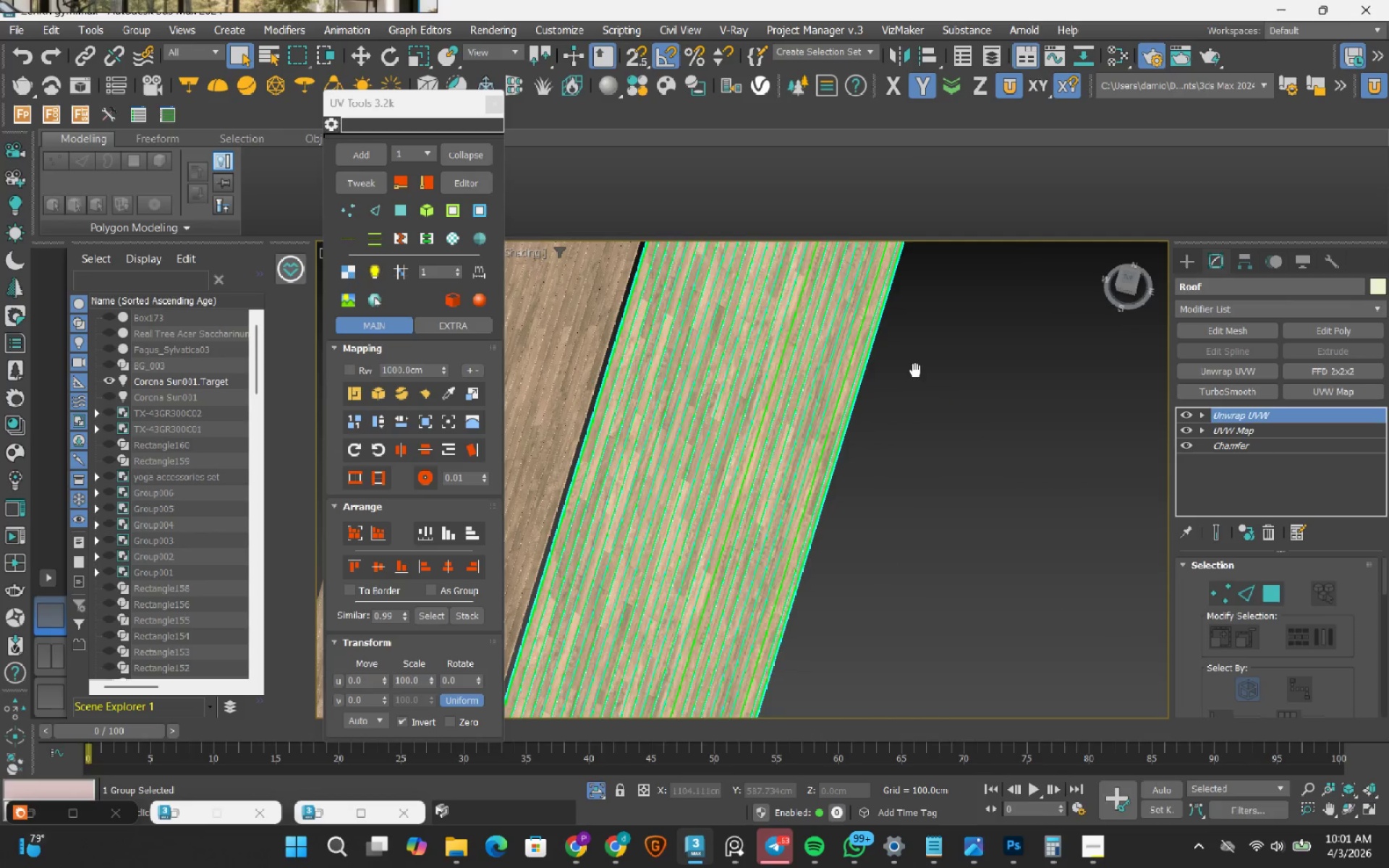 
scroll: coordinate [547, 615], scroll_direction: up, amount: 3.0
 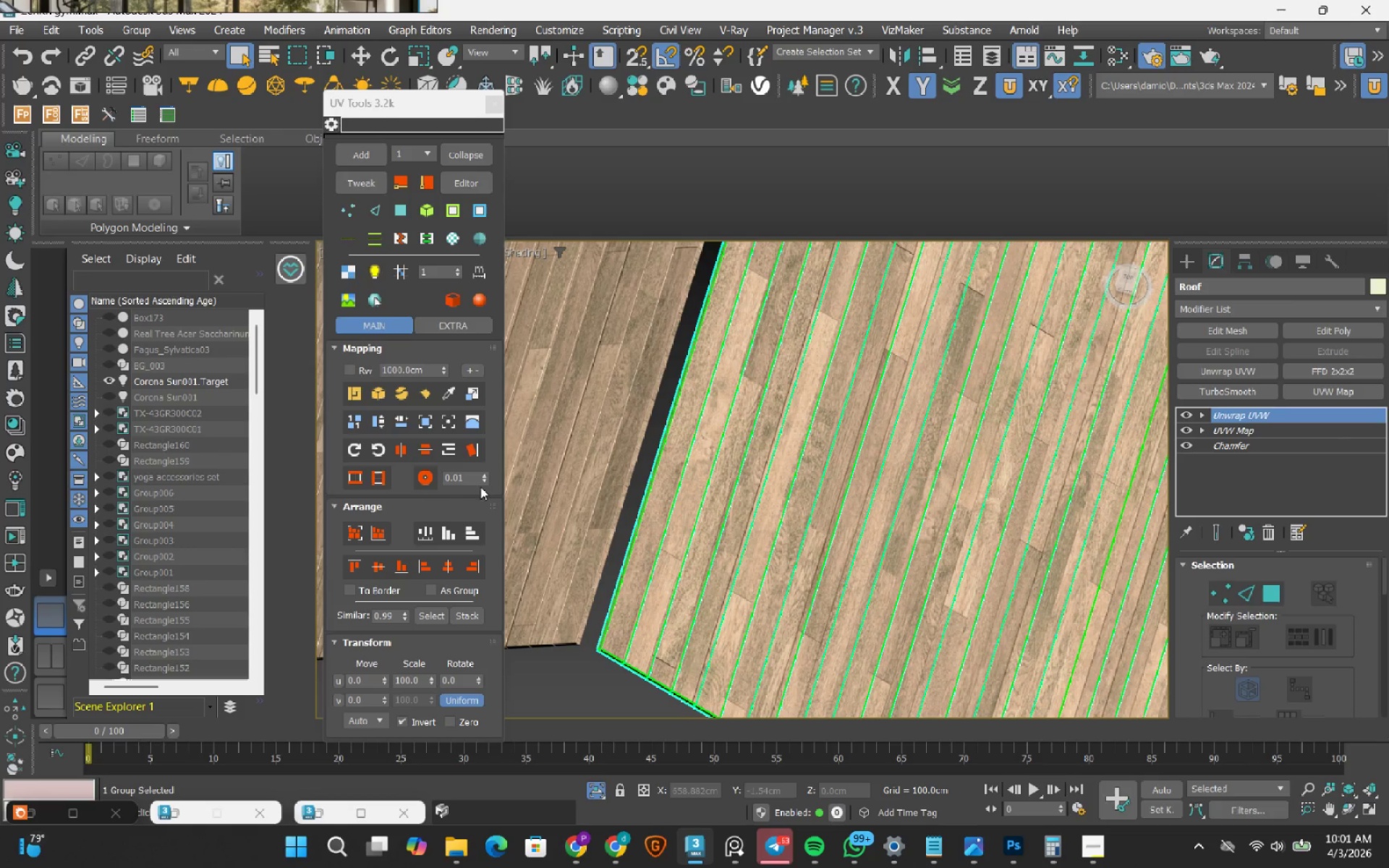 
left_click([354, 186])
 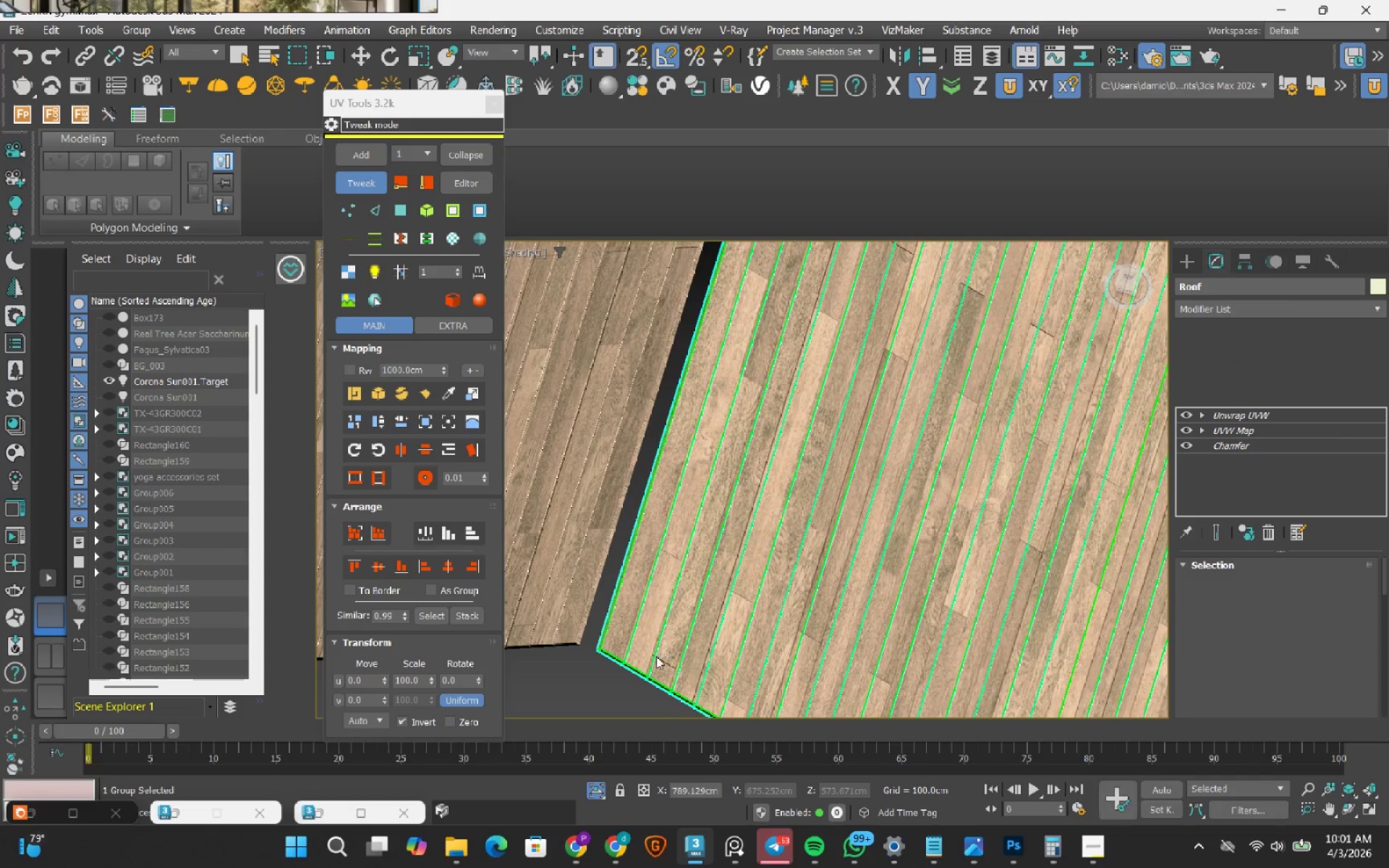 
scroll: coordinate [632, 668], scroll_direction: up, amount: 3.0
 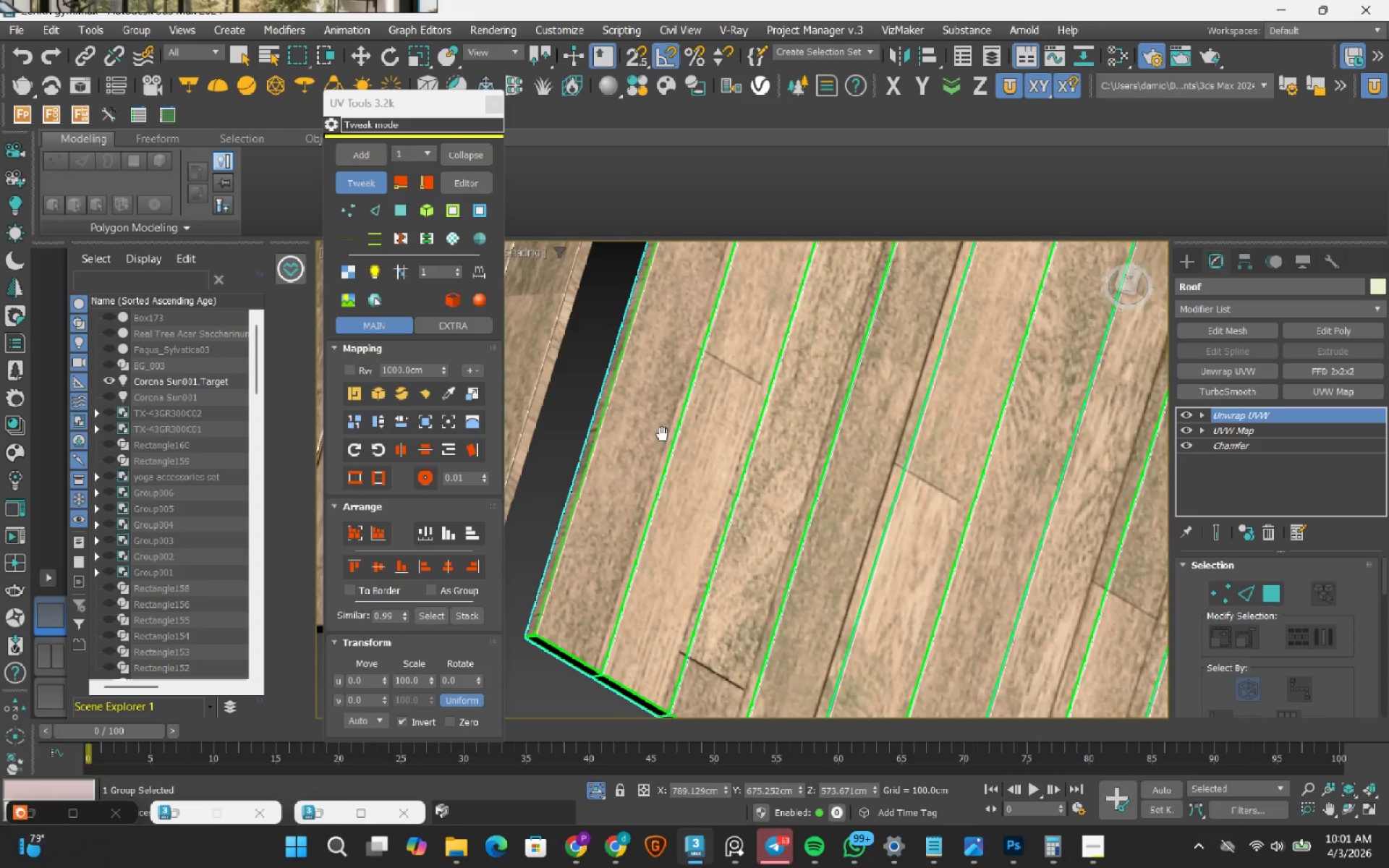 
left_click_drag(start_coordinate=[633, 420], to_coordinate=[644, 429])
 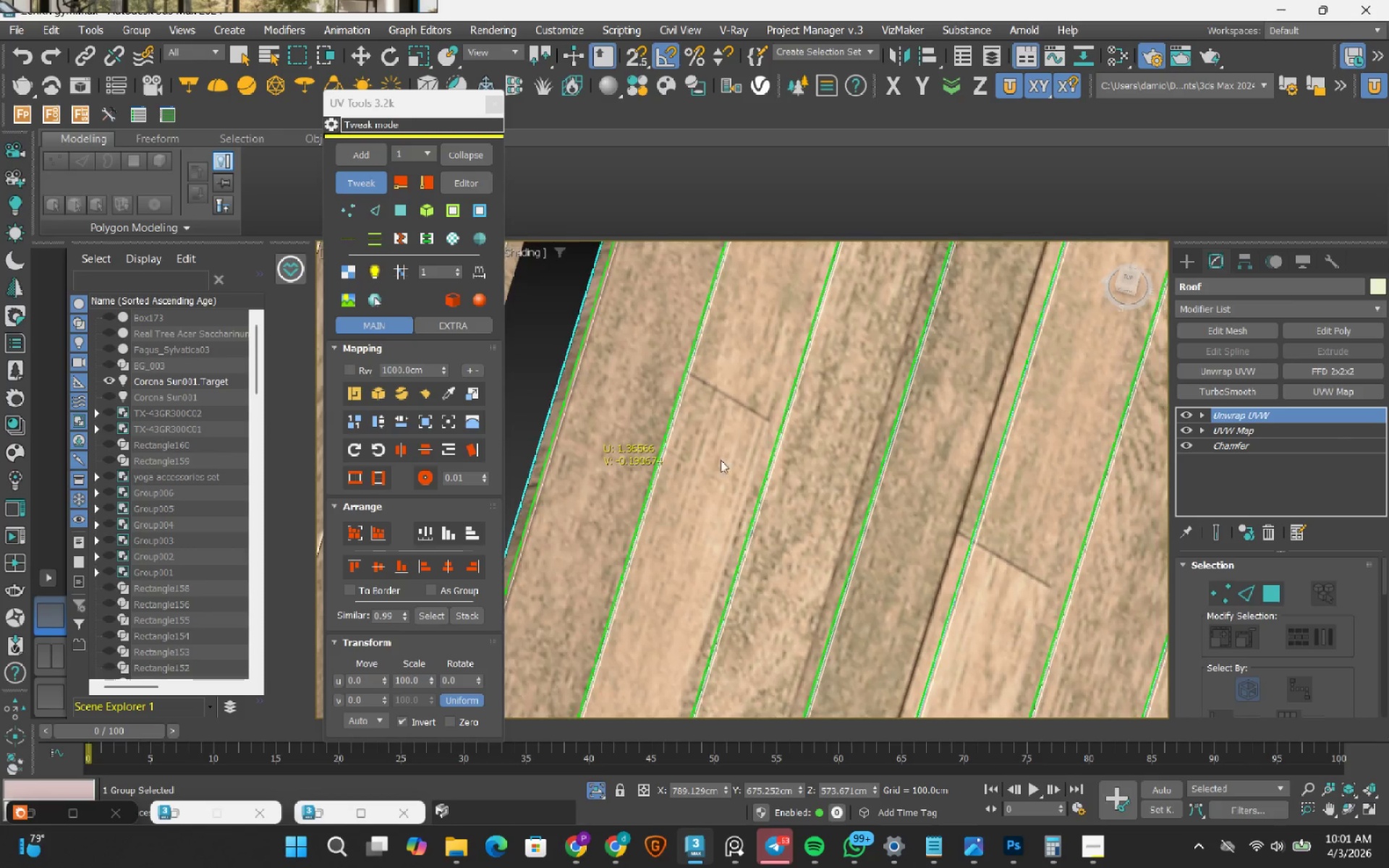 
scroll: coordinate [657, 437], scroll_direction: up, amount: 1.0
 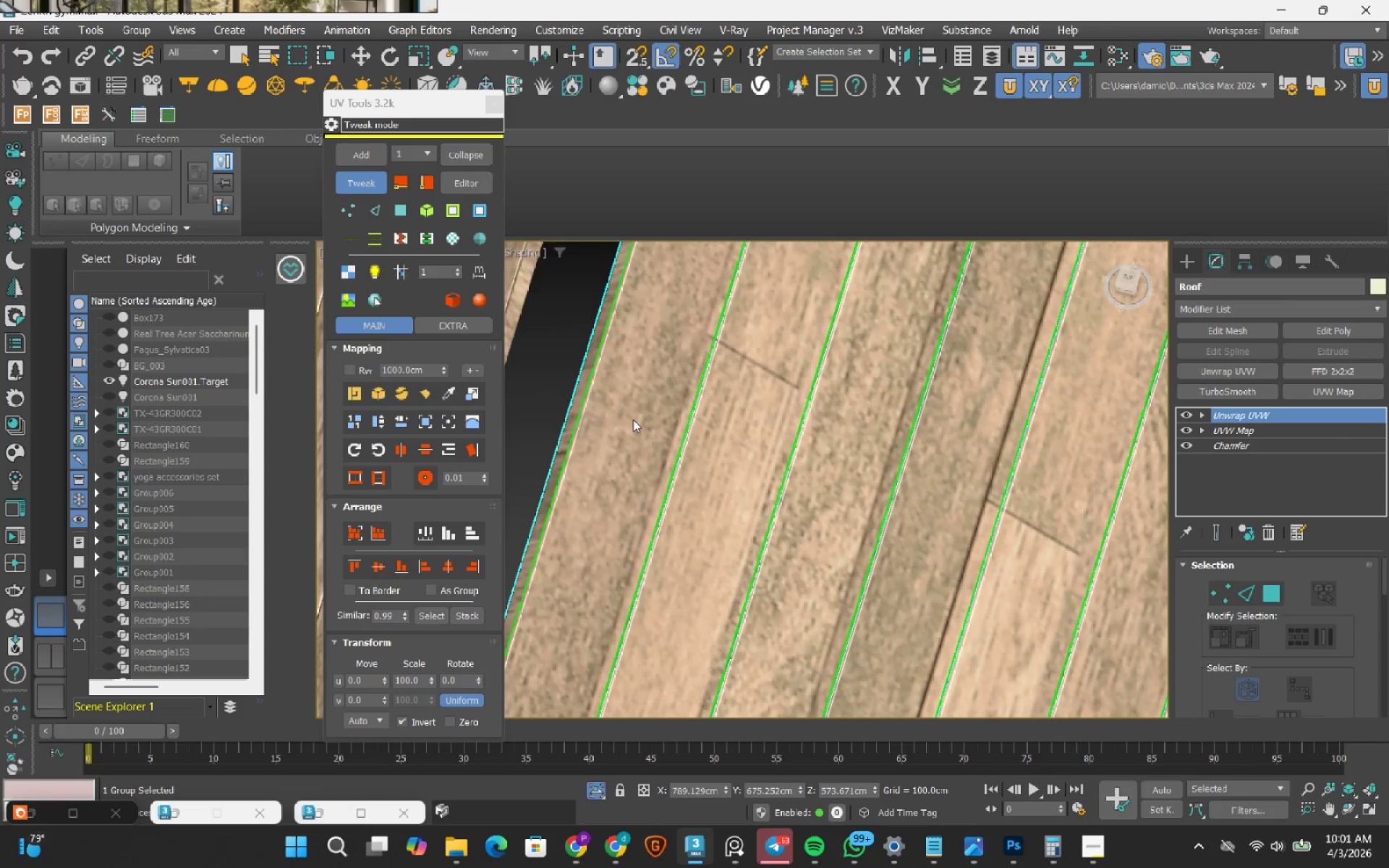 
left_click_drag(start_coordinate=[721, 452], to_coordinate=[737, 461])
 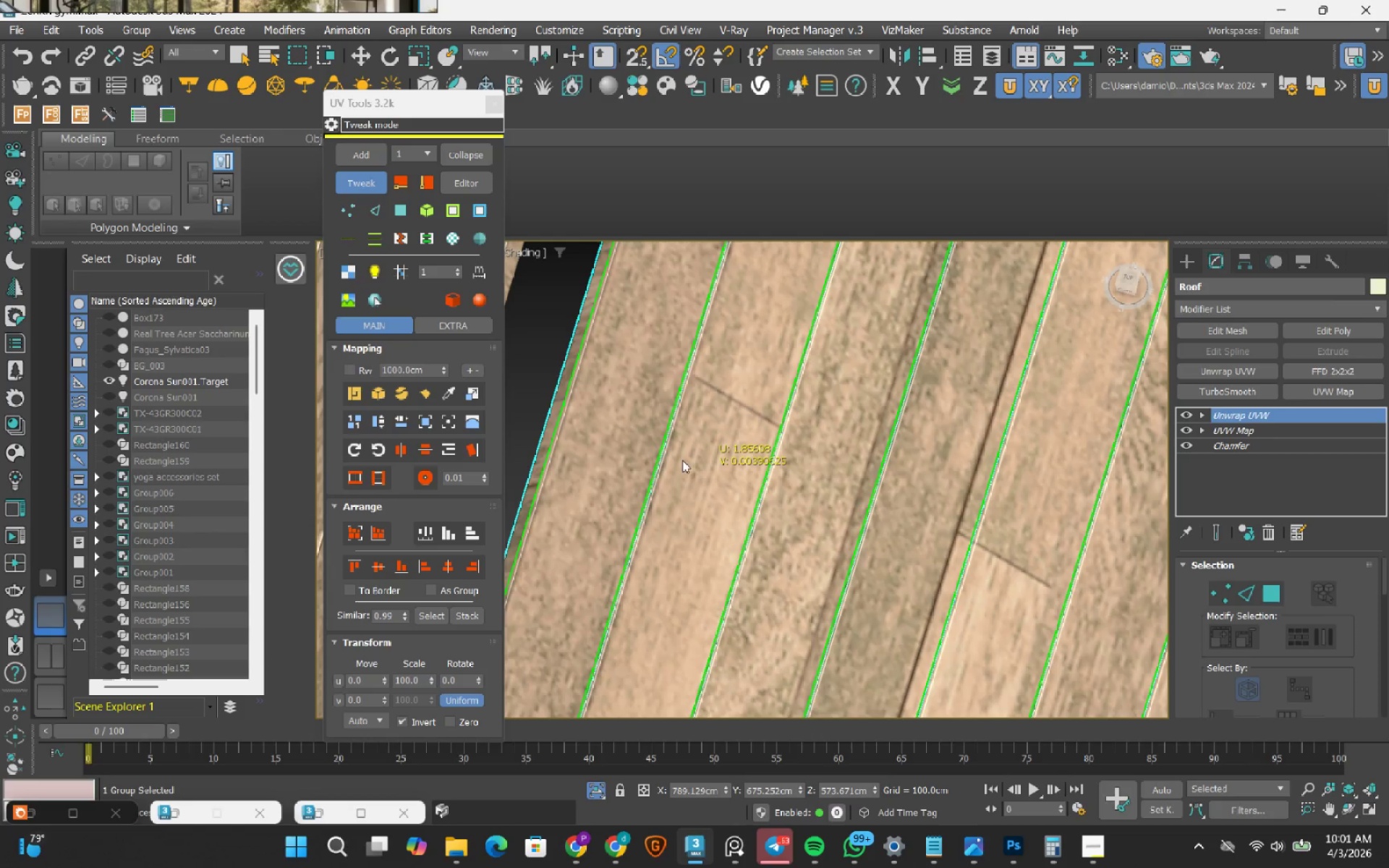 
left_click_drag(start_coordinate=[700, 482], to_coordinate=[700, 477])
 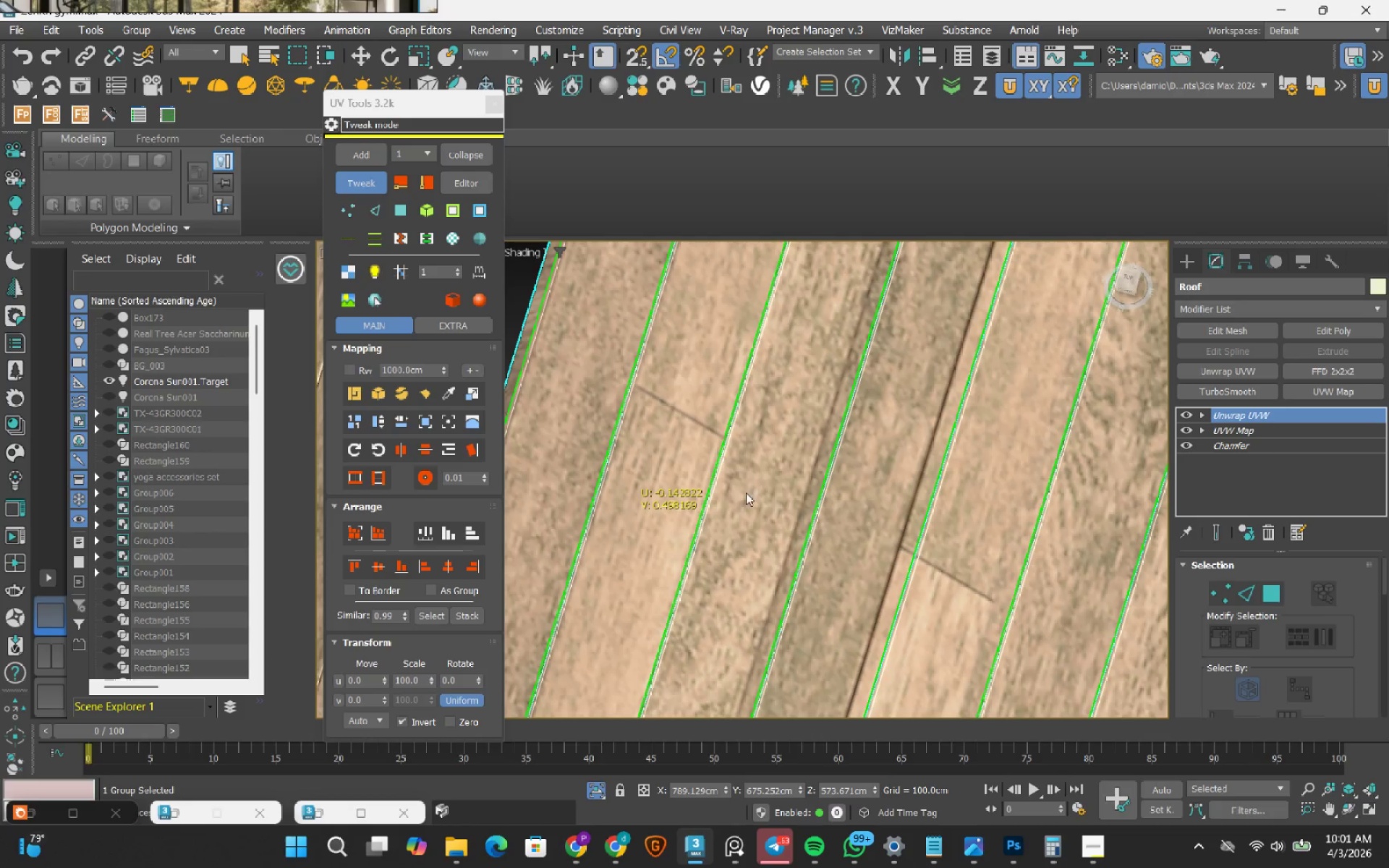 
left_click_drag(start_coordinate=[753, 489], to_coordinate=[767, 500])
 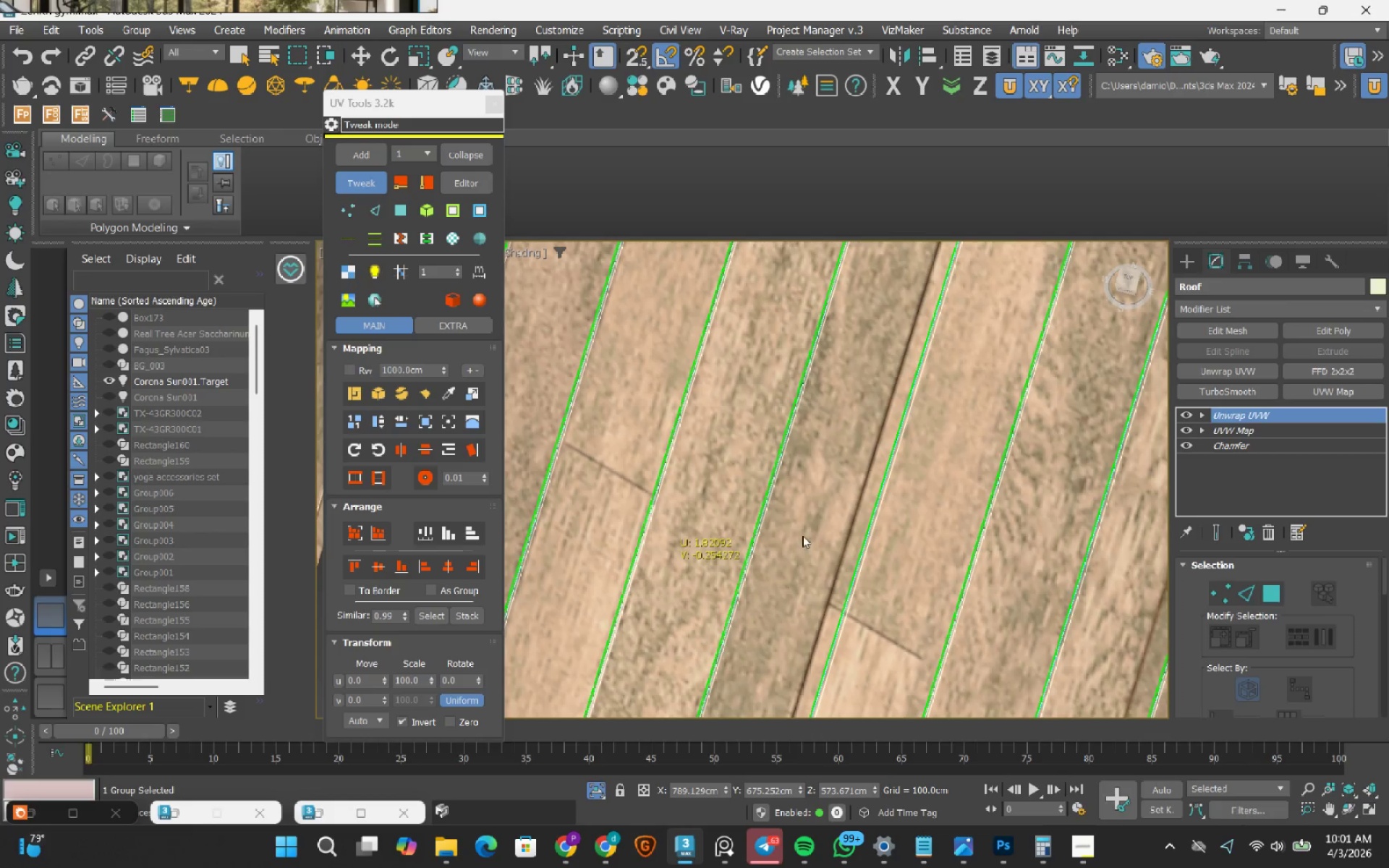 
left_click_drag(start_coordinate=[804, 533], to_coordinate=[828, 548])
 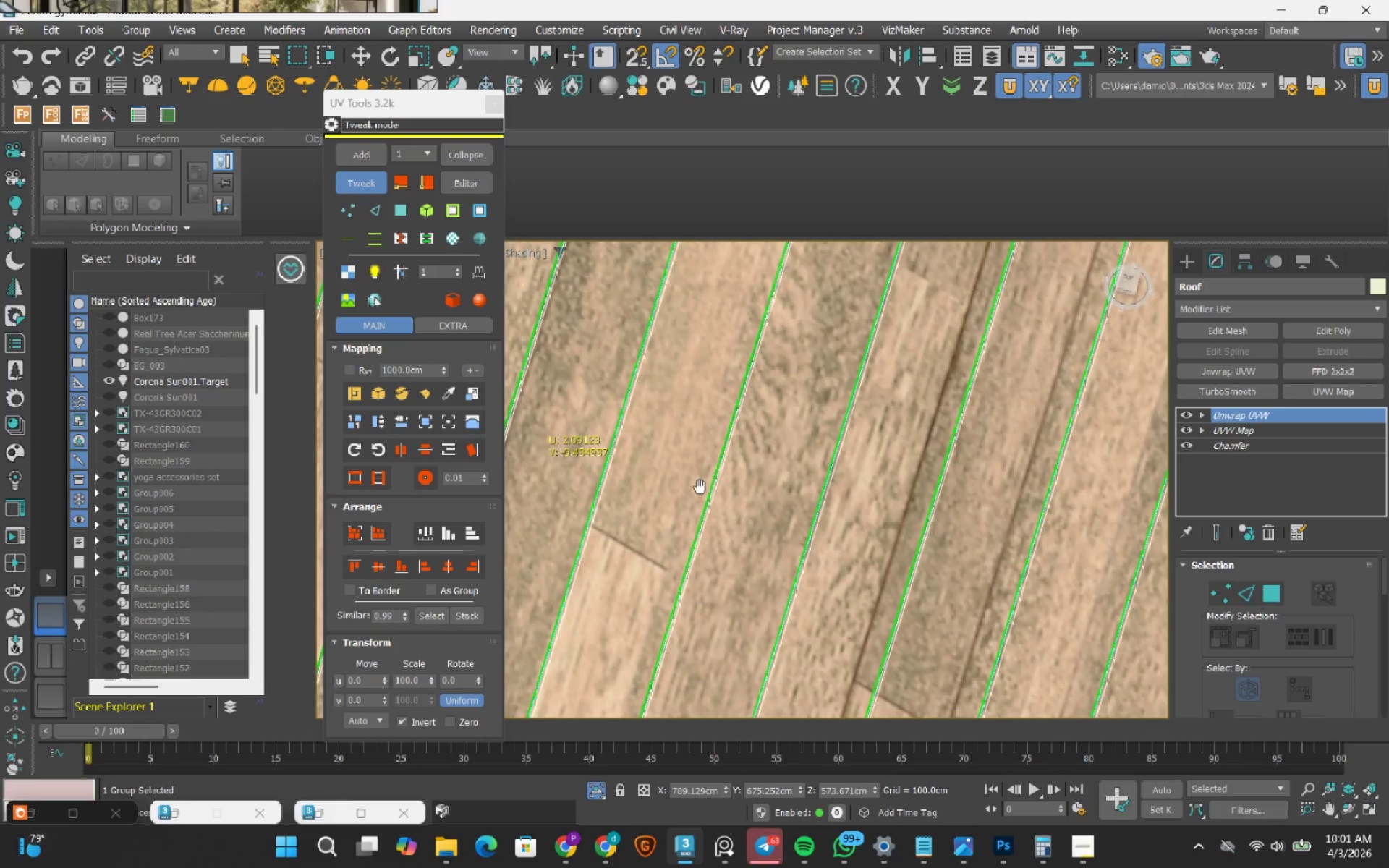 
left_click_drag(start_coordinate=[660, 450], to_coordinate=[679, 454])
 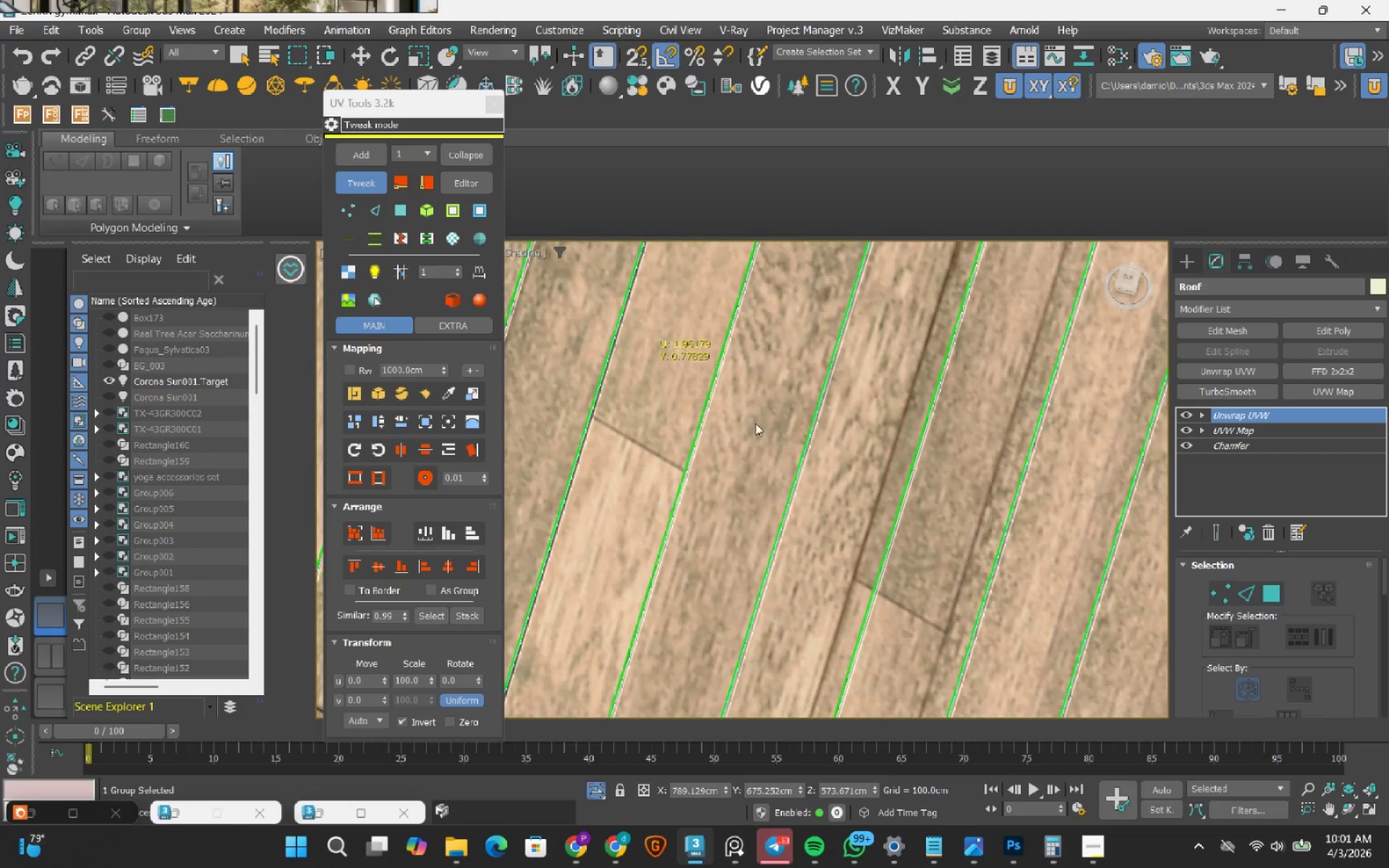 
scroll: coordinate [749, 435], scroll_direction: down, amount: 2.0
 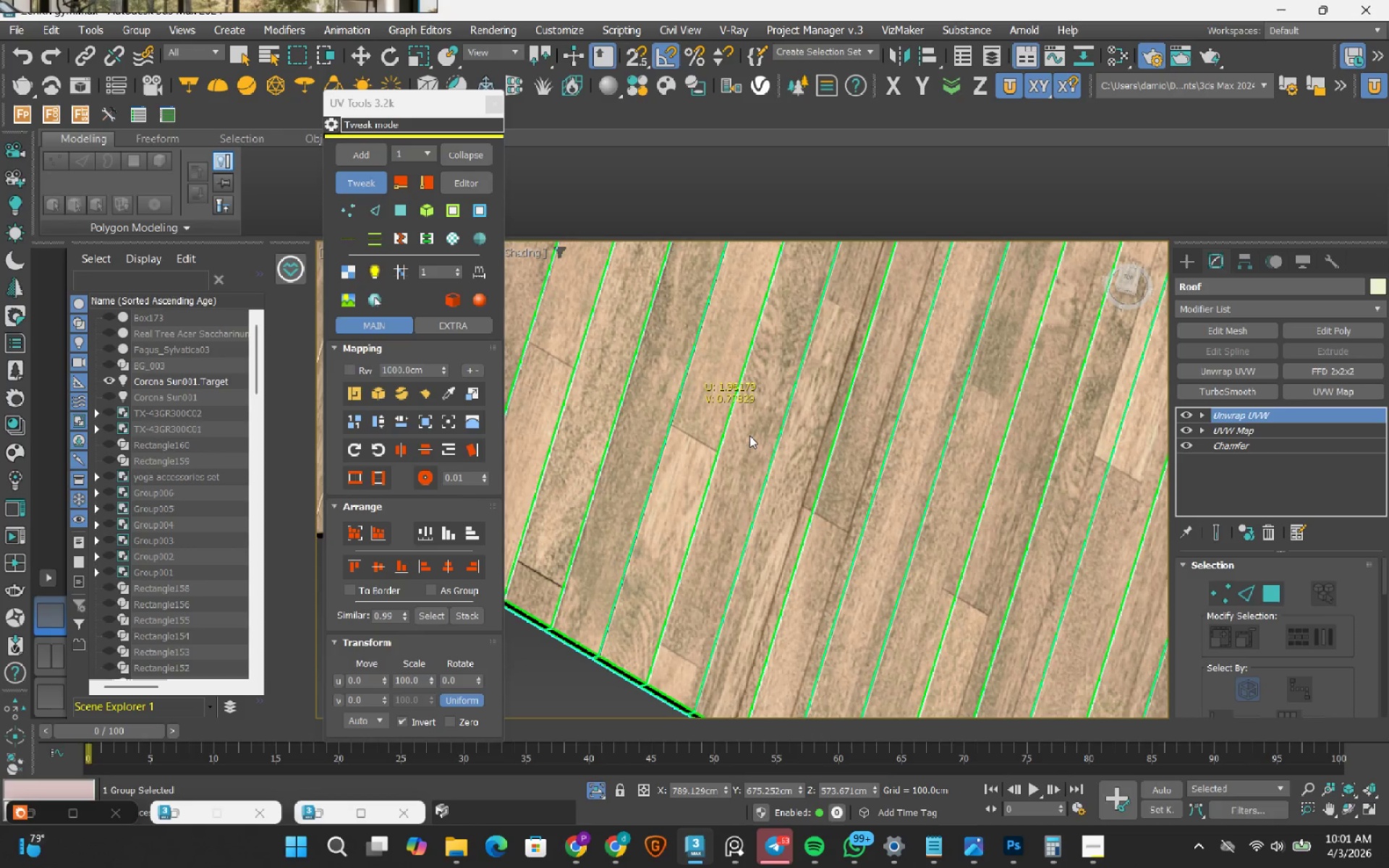 
middle_click([749, 435])
 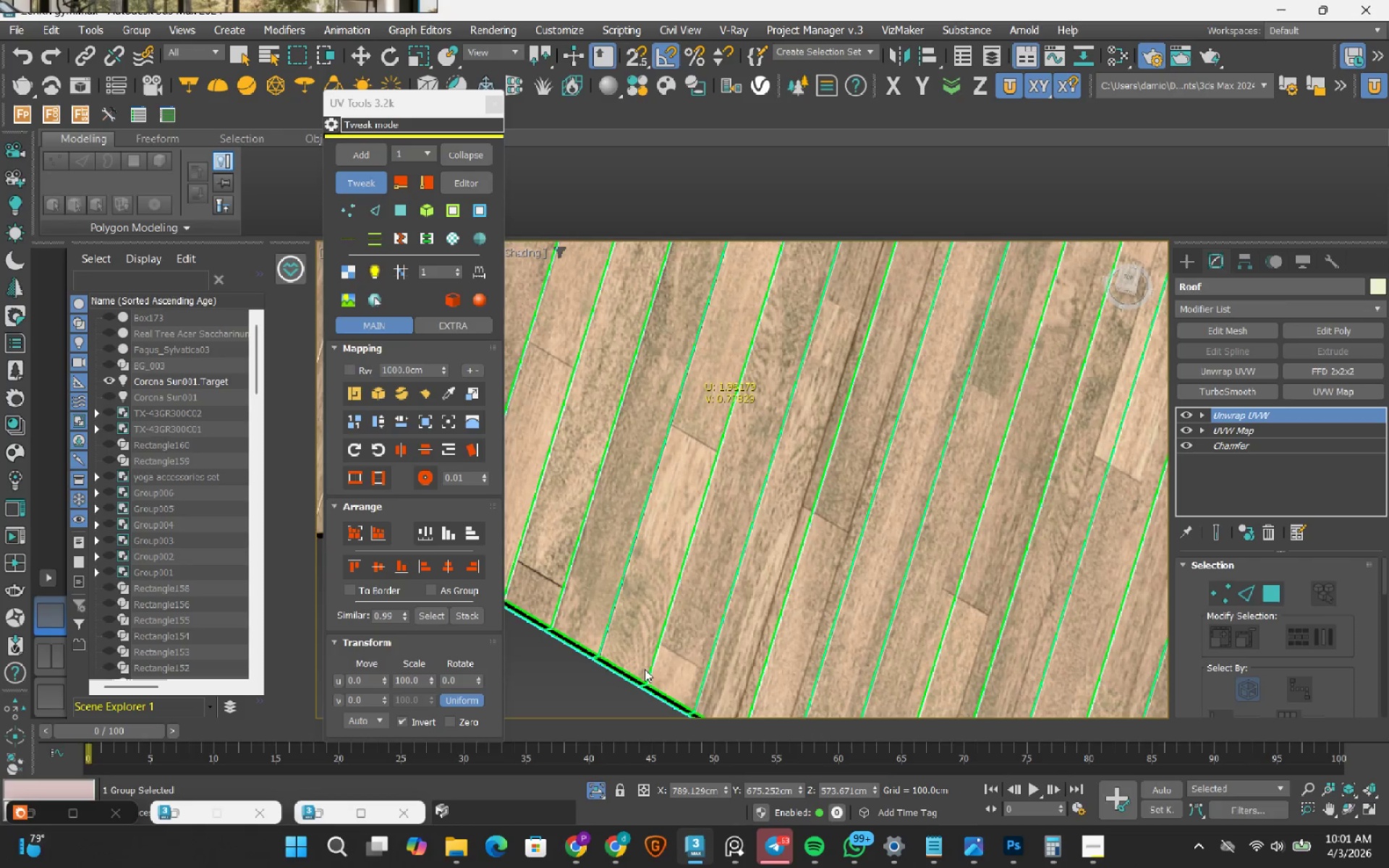 
scroll: coordinate [645, 671], scroll_direction: up, amount: 3.0
 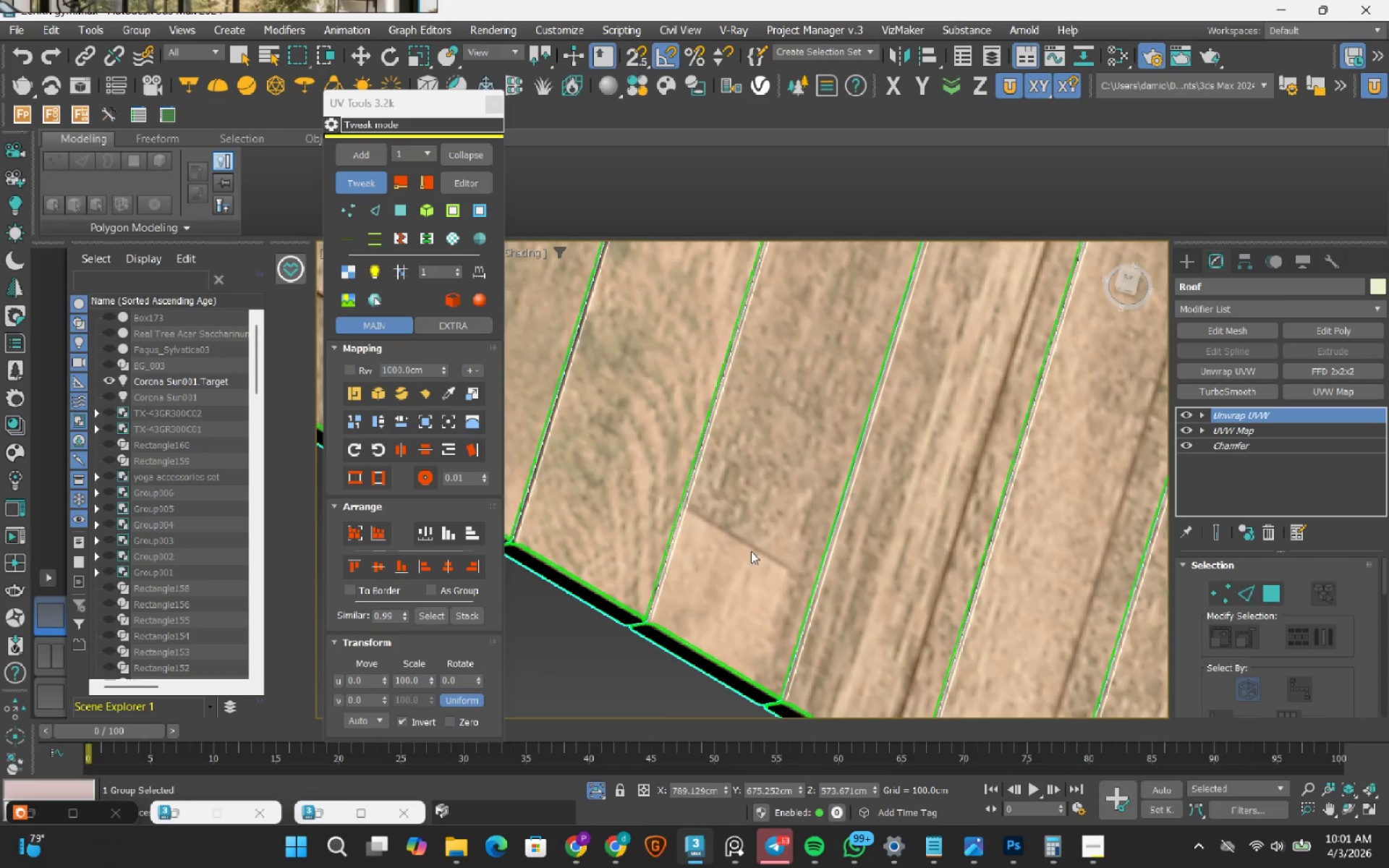 
left_click_drag(start_coordinate=[715, 557], to_coordinate=[742, 590])
 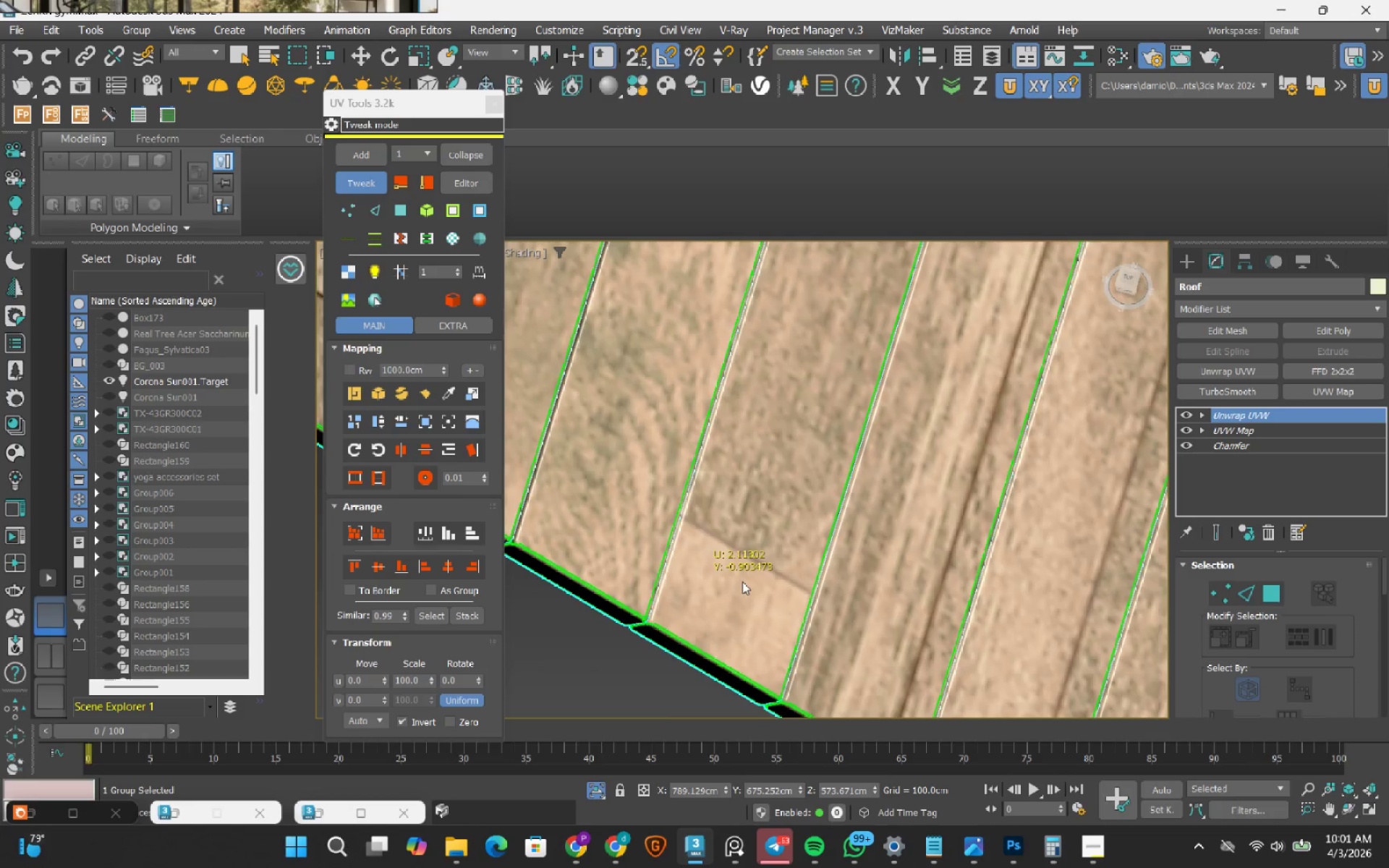 
scroll: coordinate [742, 578], scroll_direction: down, amount: 2.0
 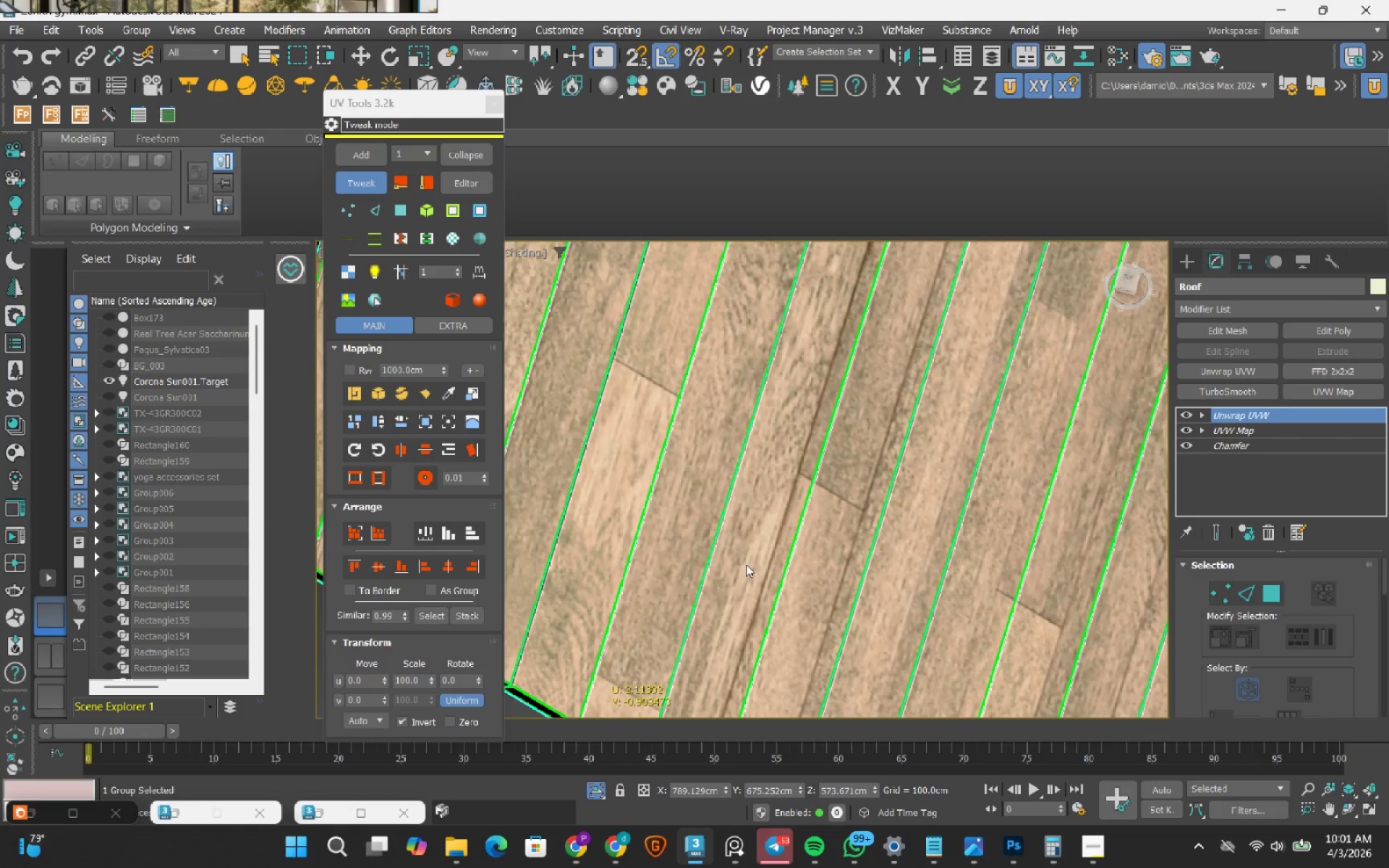 
left_click_drag(start_coordinate=[767, 475], to_coordinate=[797, 493])
 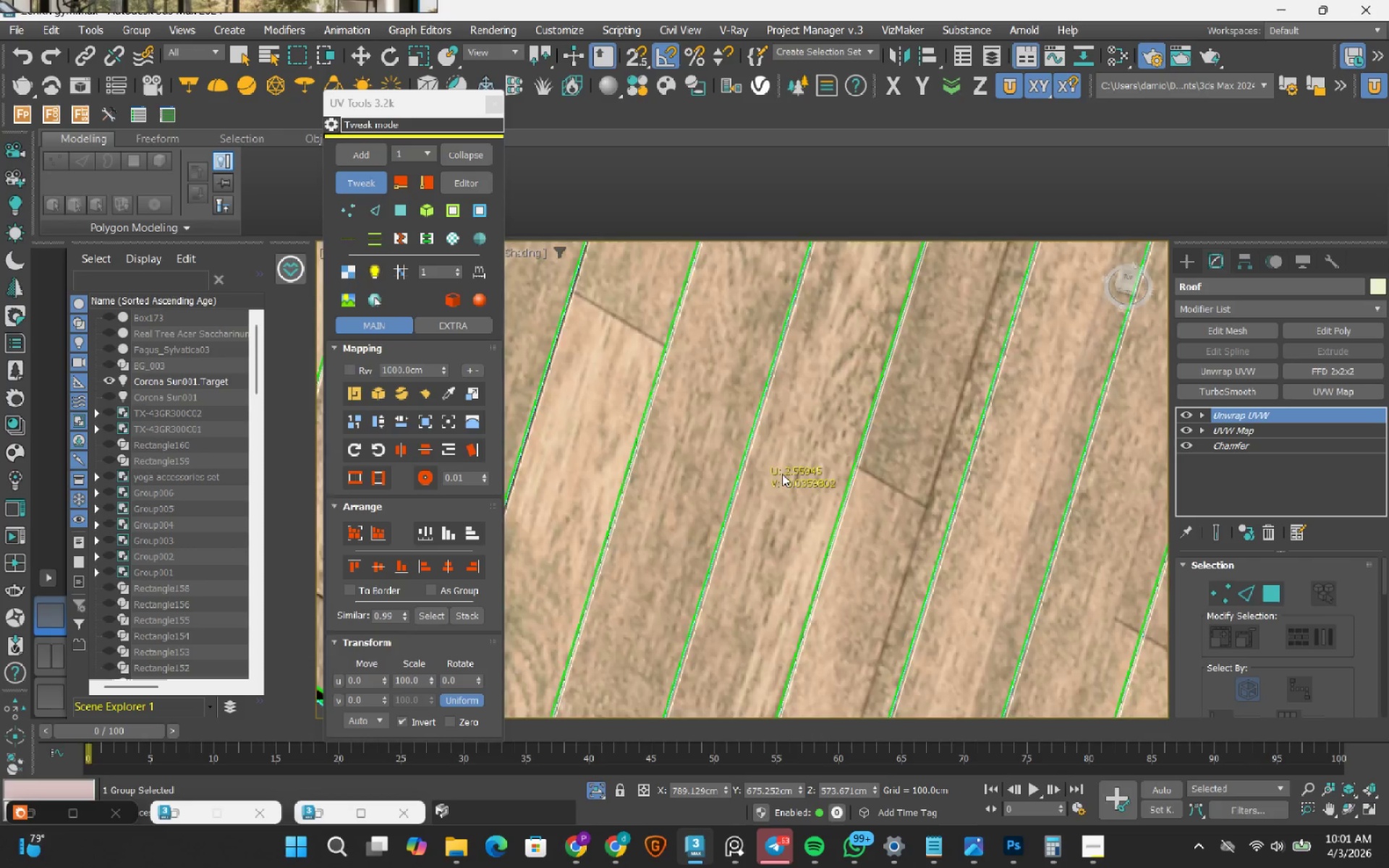 
scroll: coordinate [741, 501], scroll_direction: up, amount: 2.0
 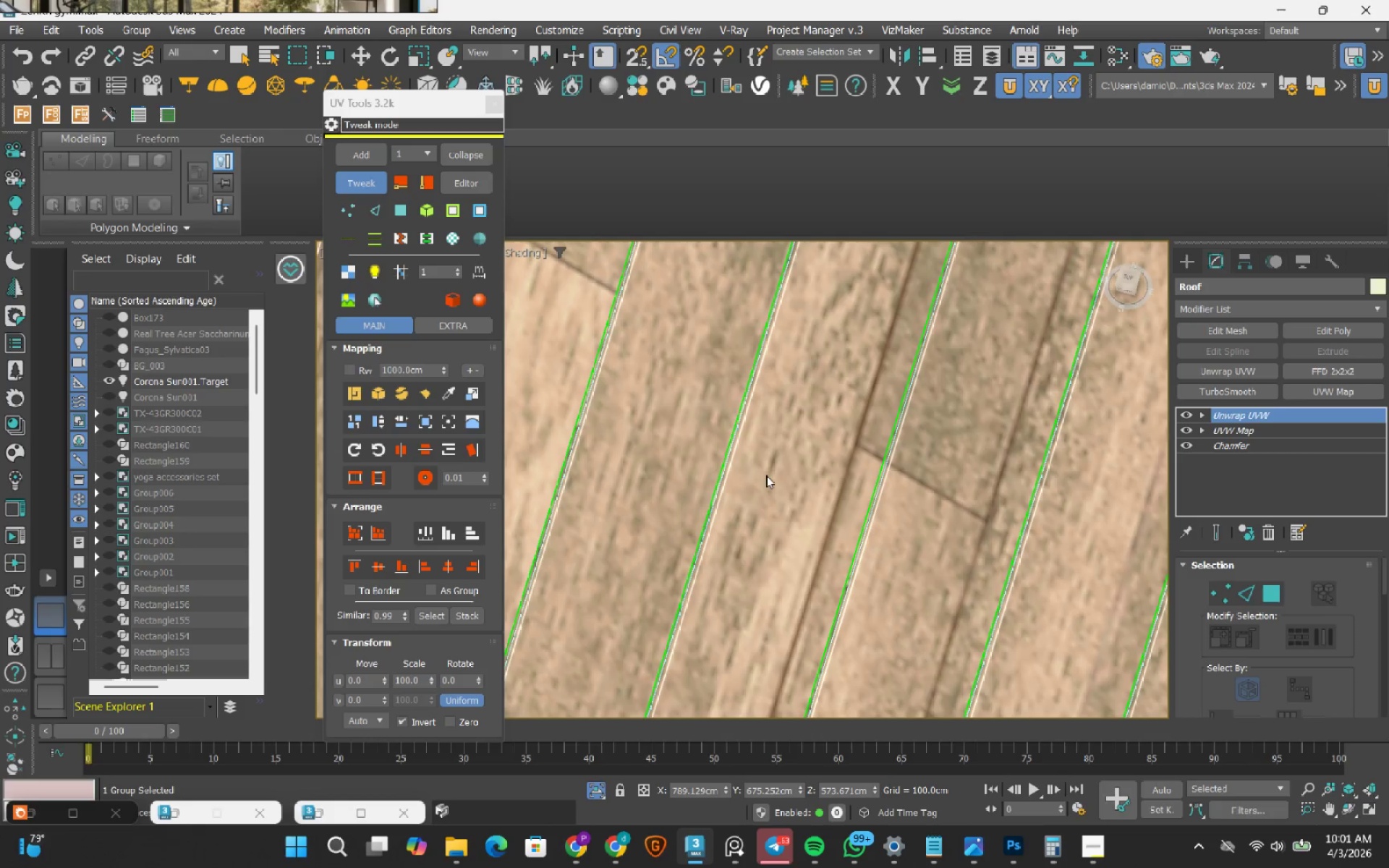 
scroll: coordinate [782, 474], scroll_direction: down, amount: 3.0
 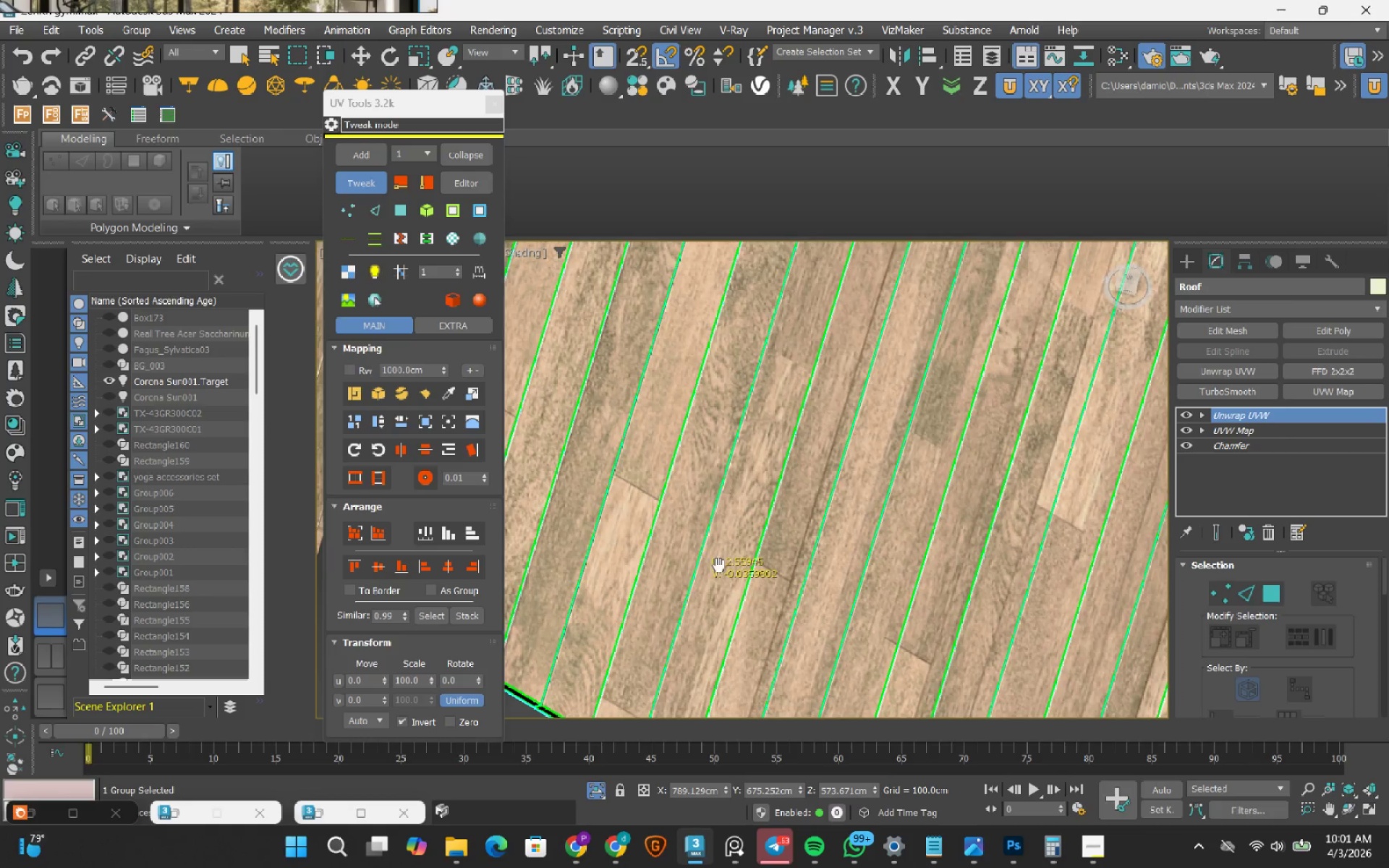 
left_click_drag(start_coordinate=[748, 511], to_coordinate=[779, 529])
 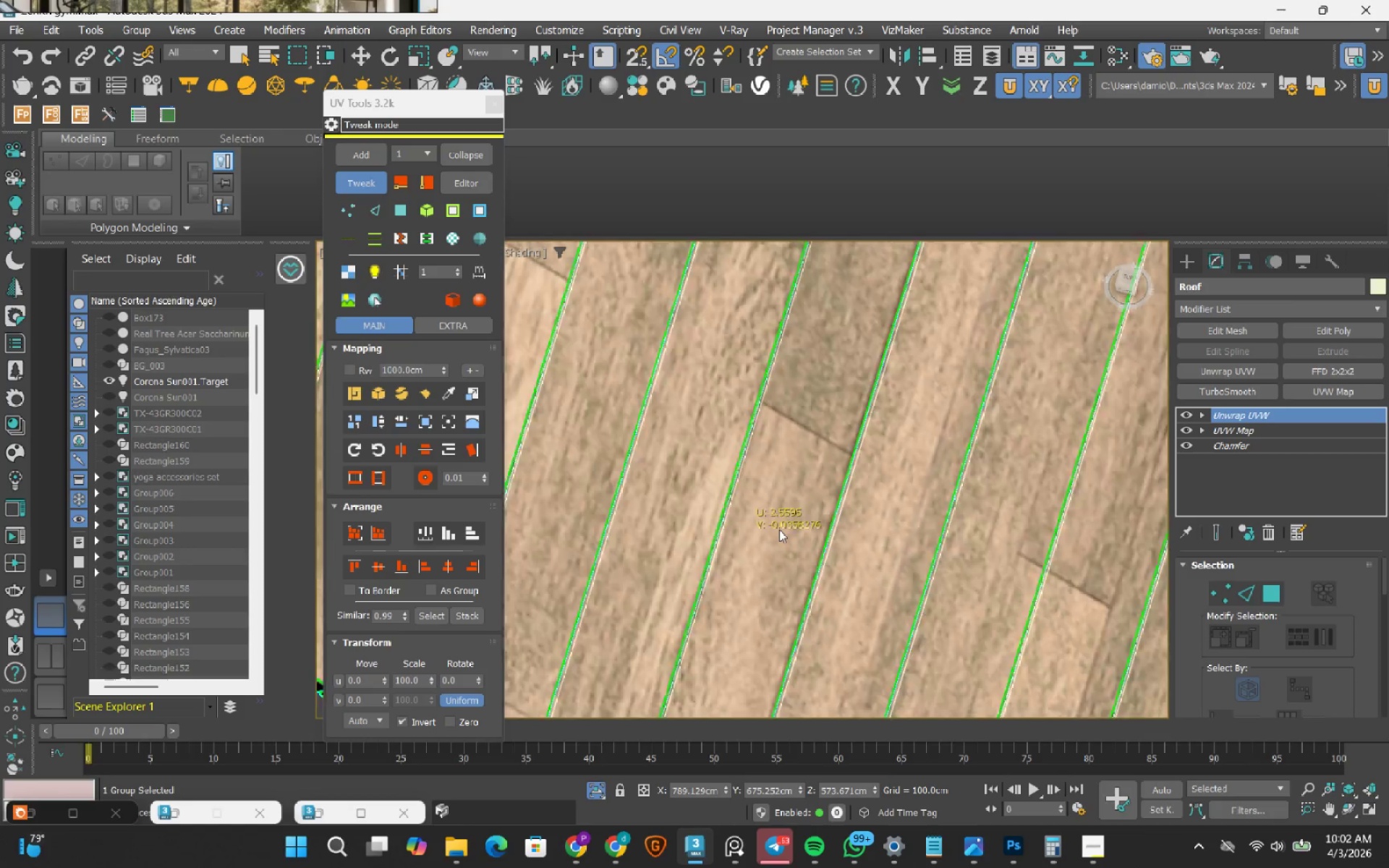 
scroll: coordinate [745, 522], scroll_direction: up, amount: 3.0
 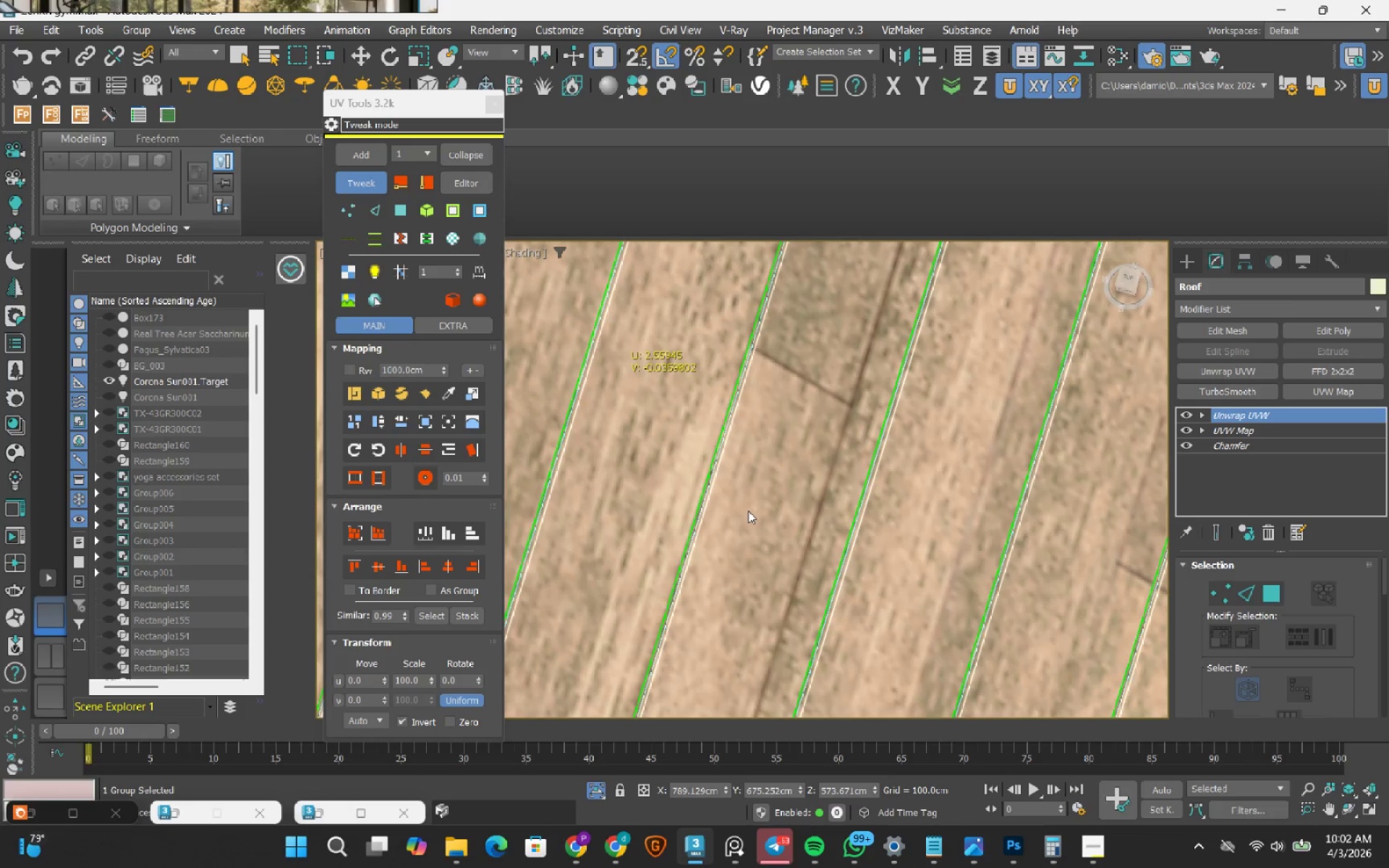 
scroll: coordinate [779, 529], scroll_direction: down, amount: 2.0
 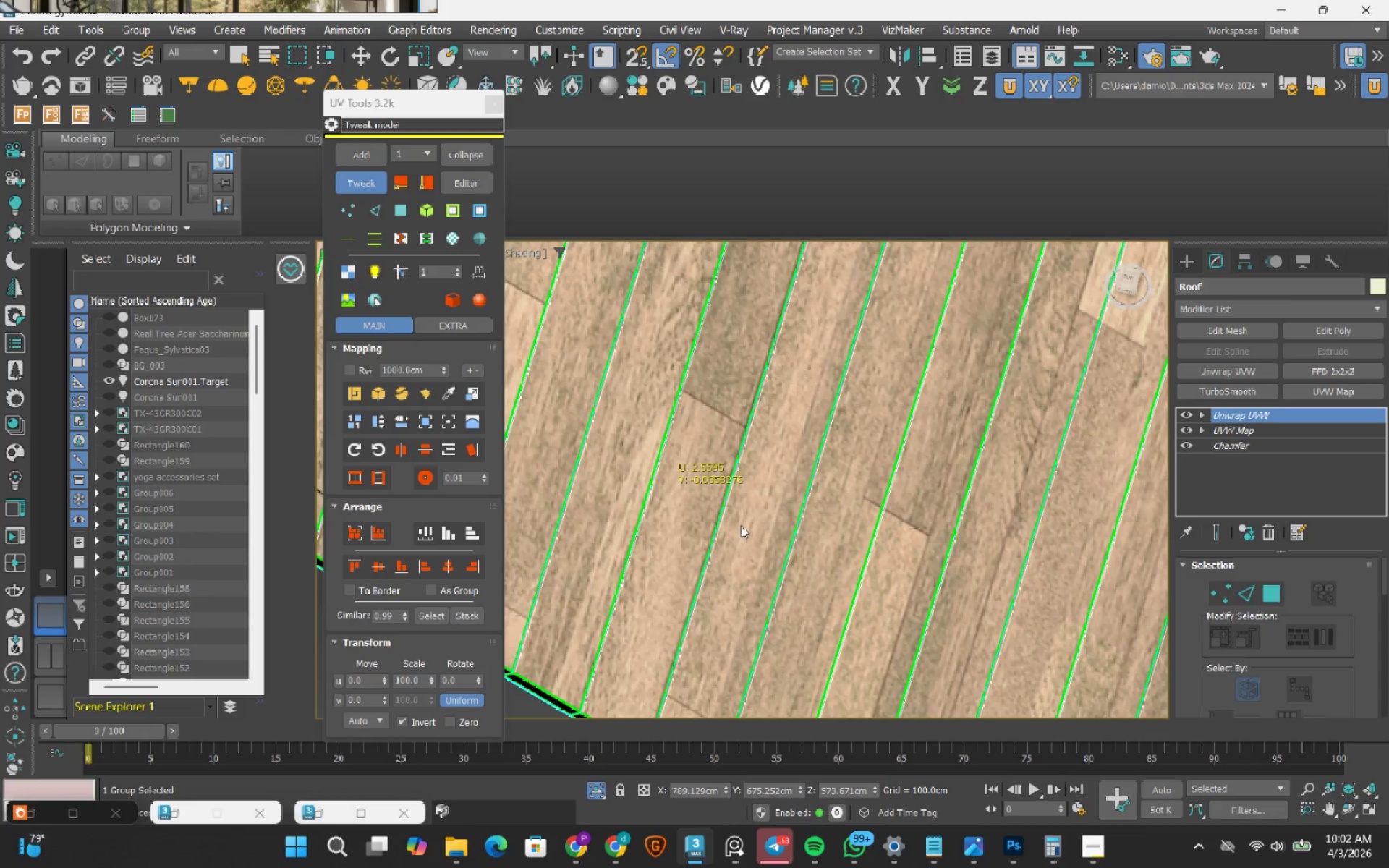 
scroll: coordinate [766, 548], scroll_direction: up, amount: 2.0
 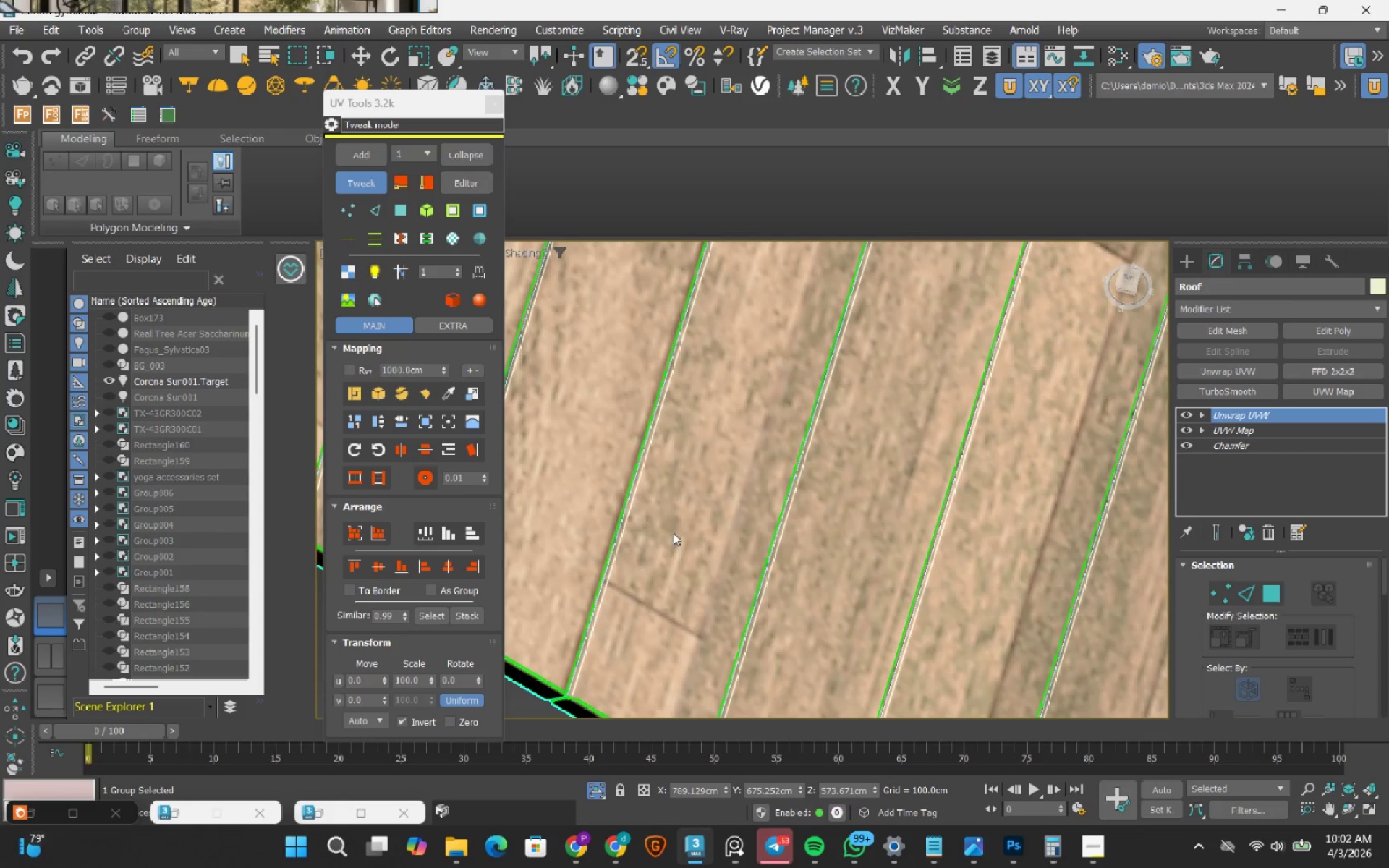 
left_click_drag(start_coordinate=[675, 584], to_coordinate=[717, 600])
 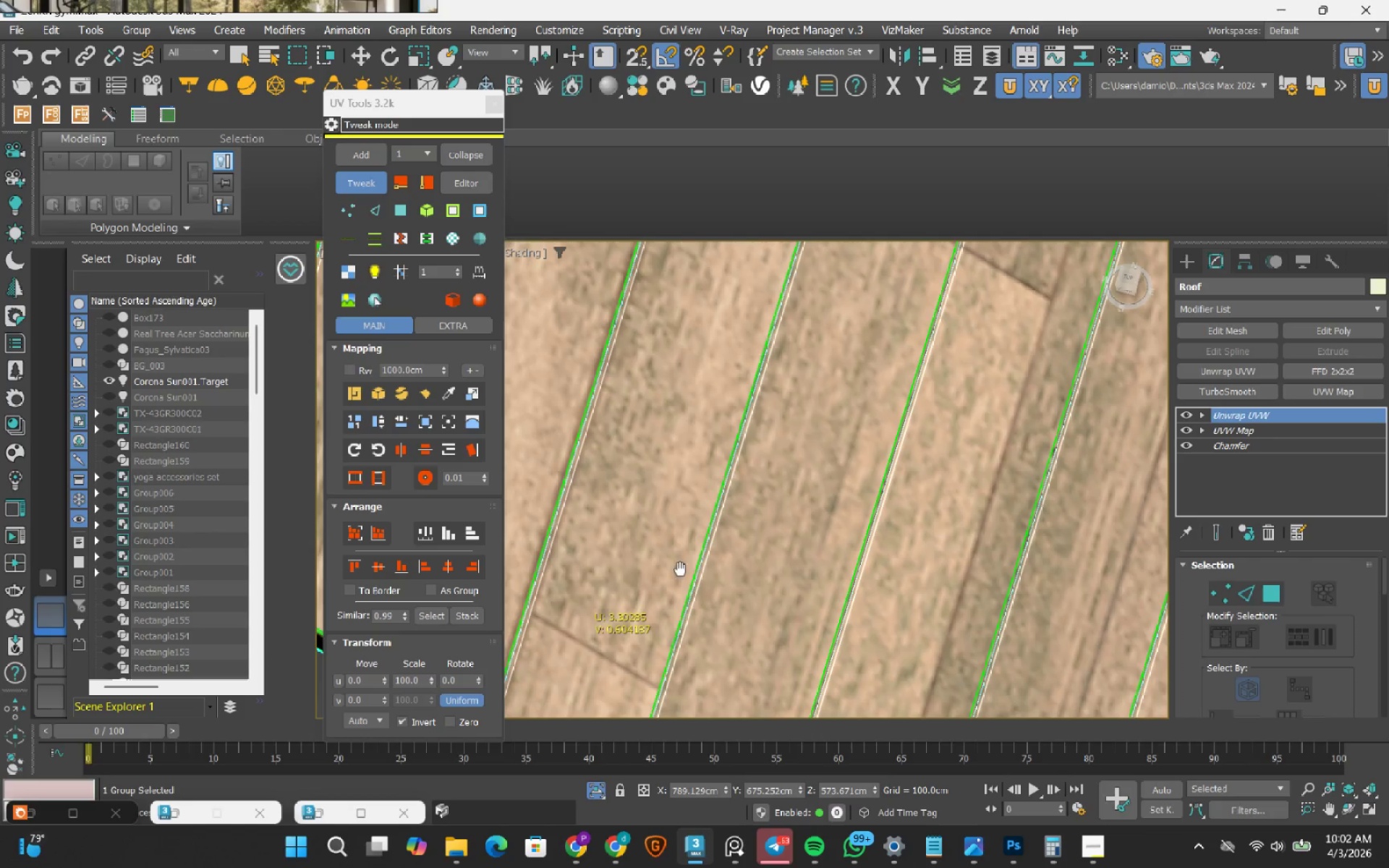 
scroll: coordinate [686, 557], scroll_direction: down, amount: 2.0
 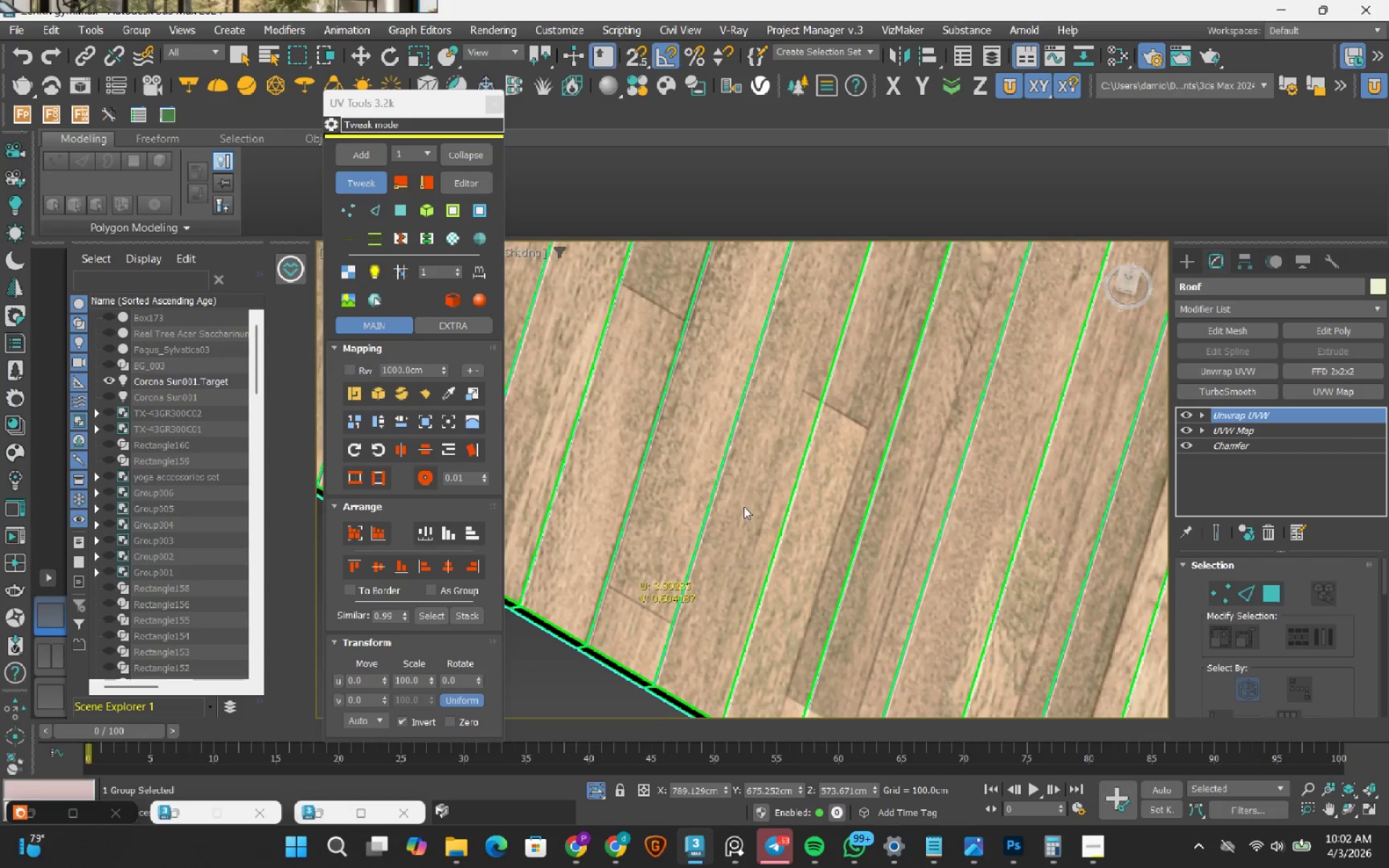 
left_click_drag(start_coordinate=[744, 506], to_coordinate=[765, 520])
 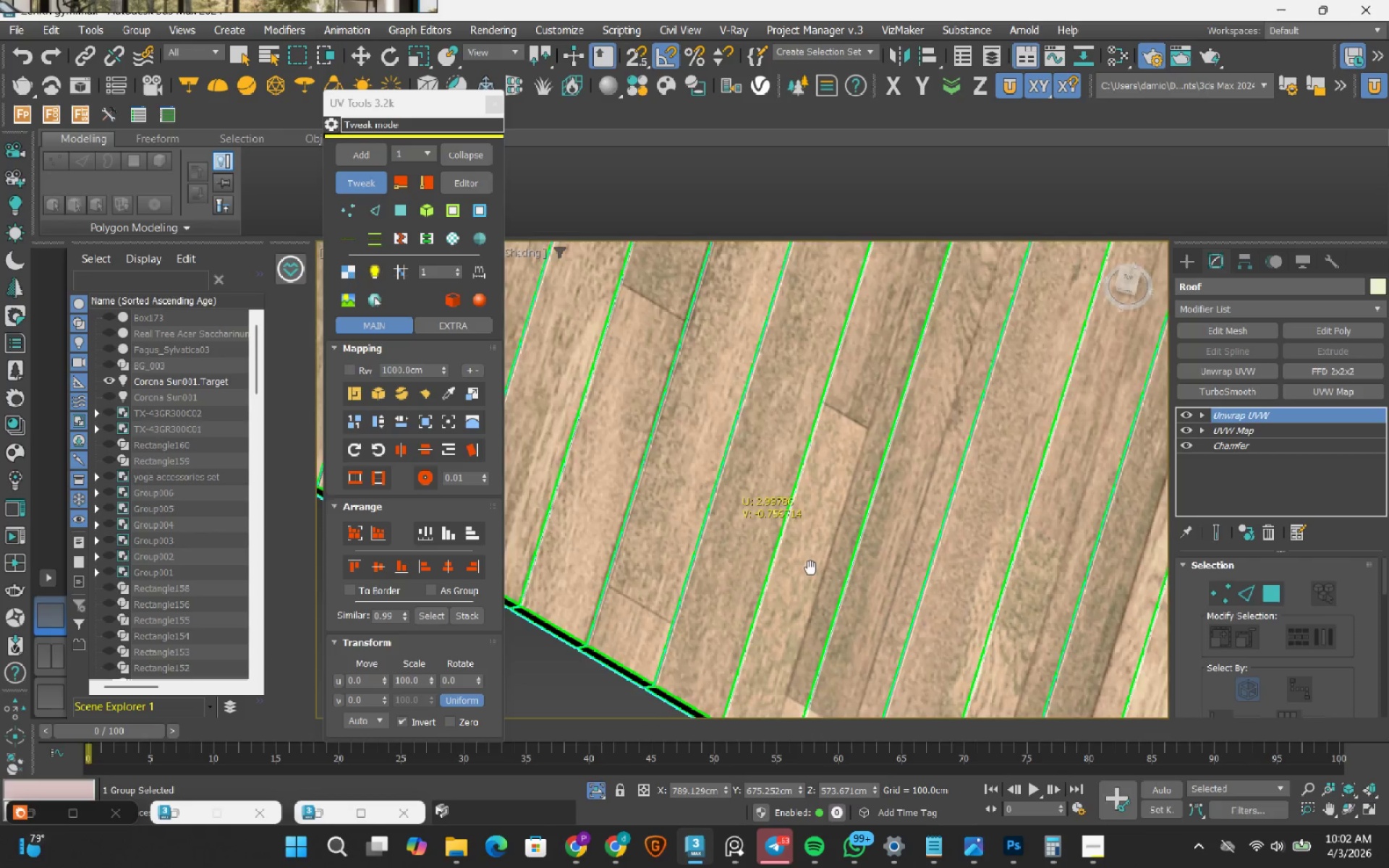 
scroll: coordinate [761, 522], scroll_direction: down, amount: 1.0
 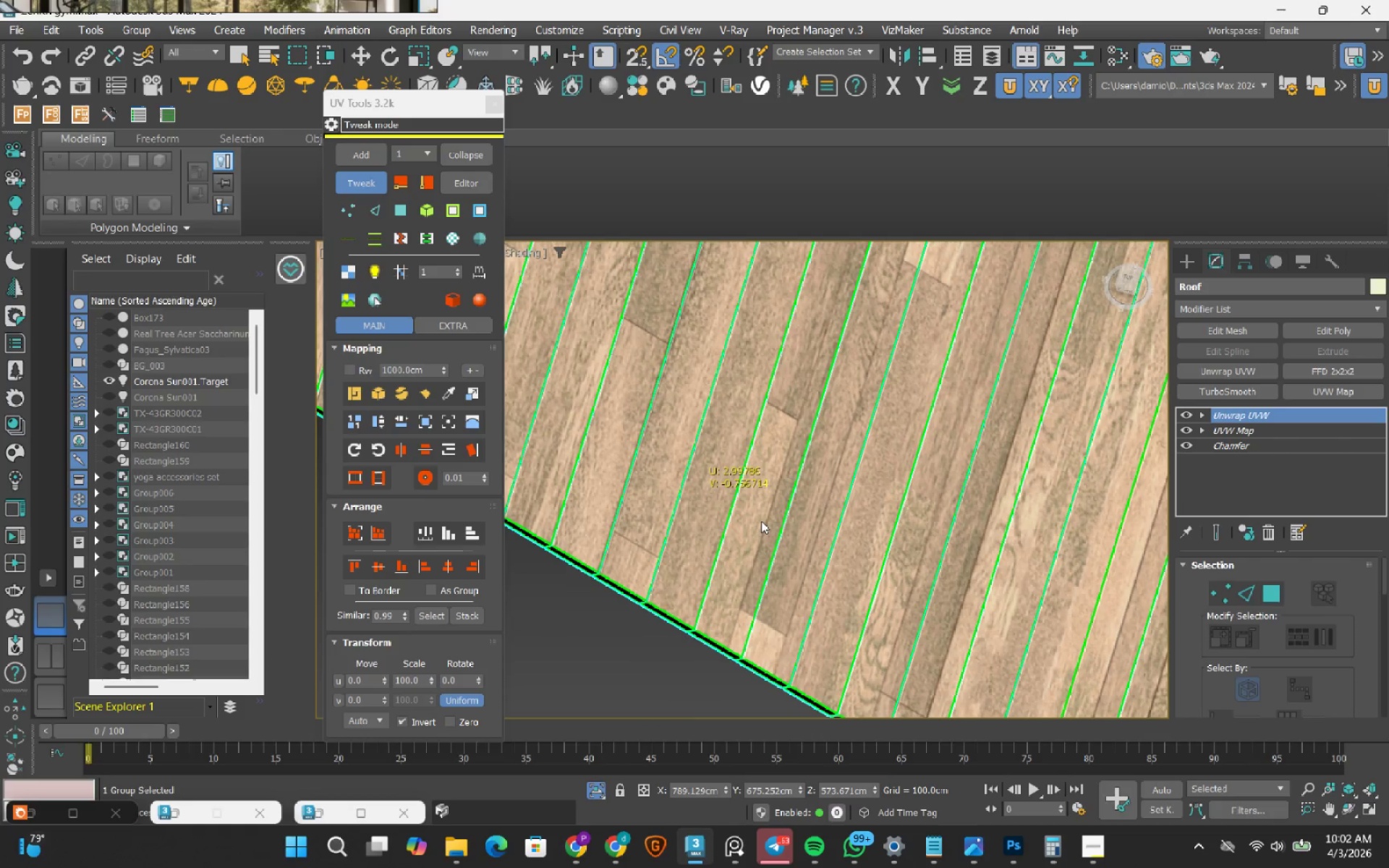 
scroll: coordinate [744, 465], scroll_direction: up, amount: 2.0
 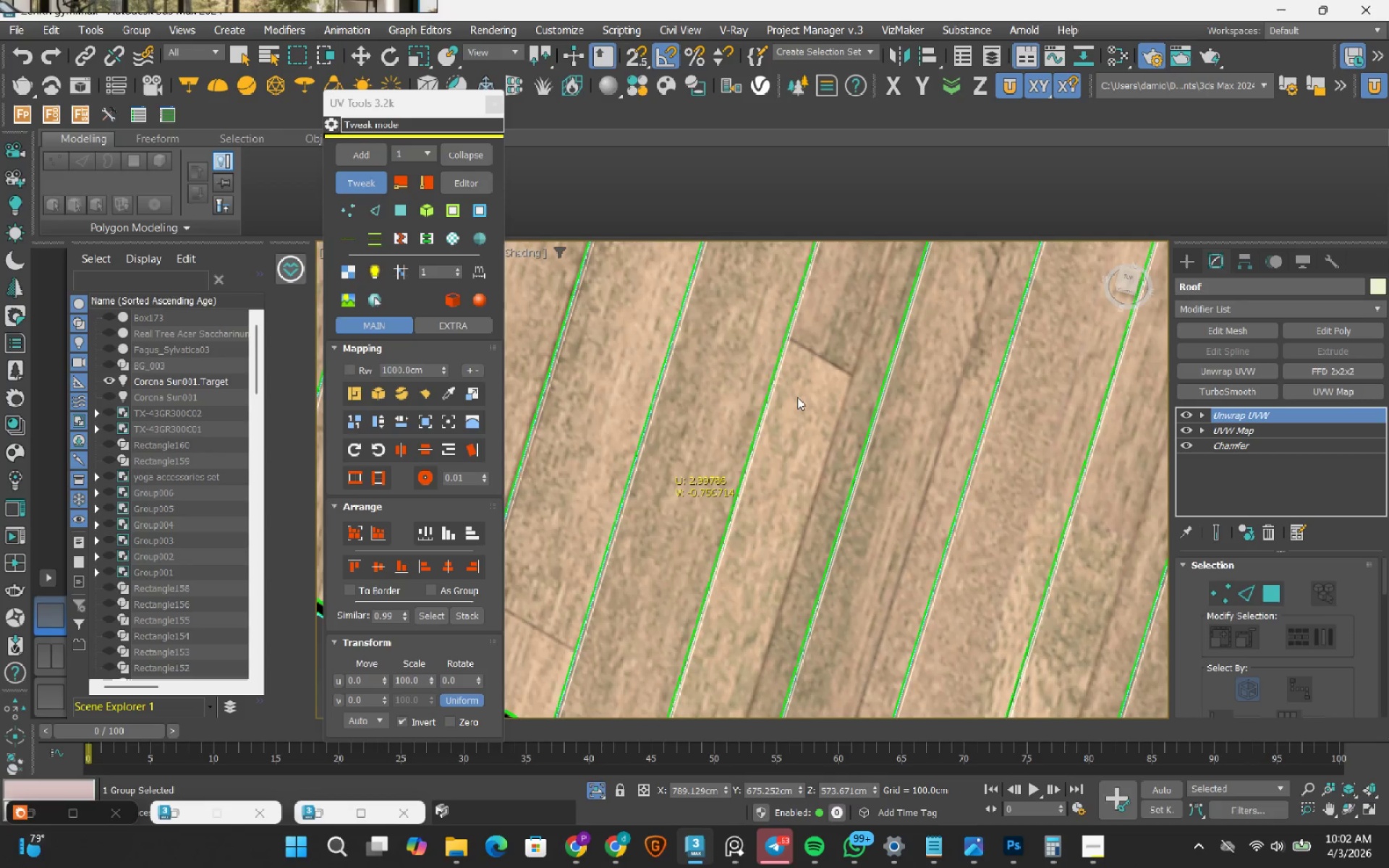 
left_click_drag(start_coordinate=[797, 396], to_coordinate=[833, 427])
 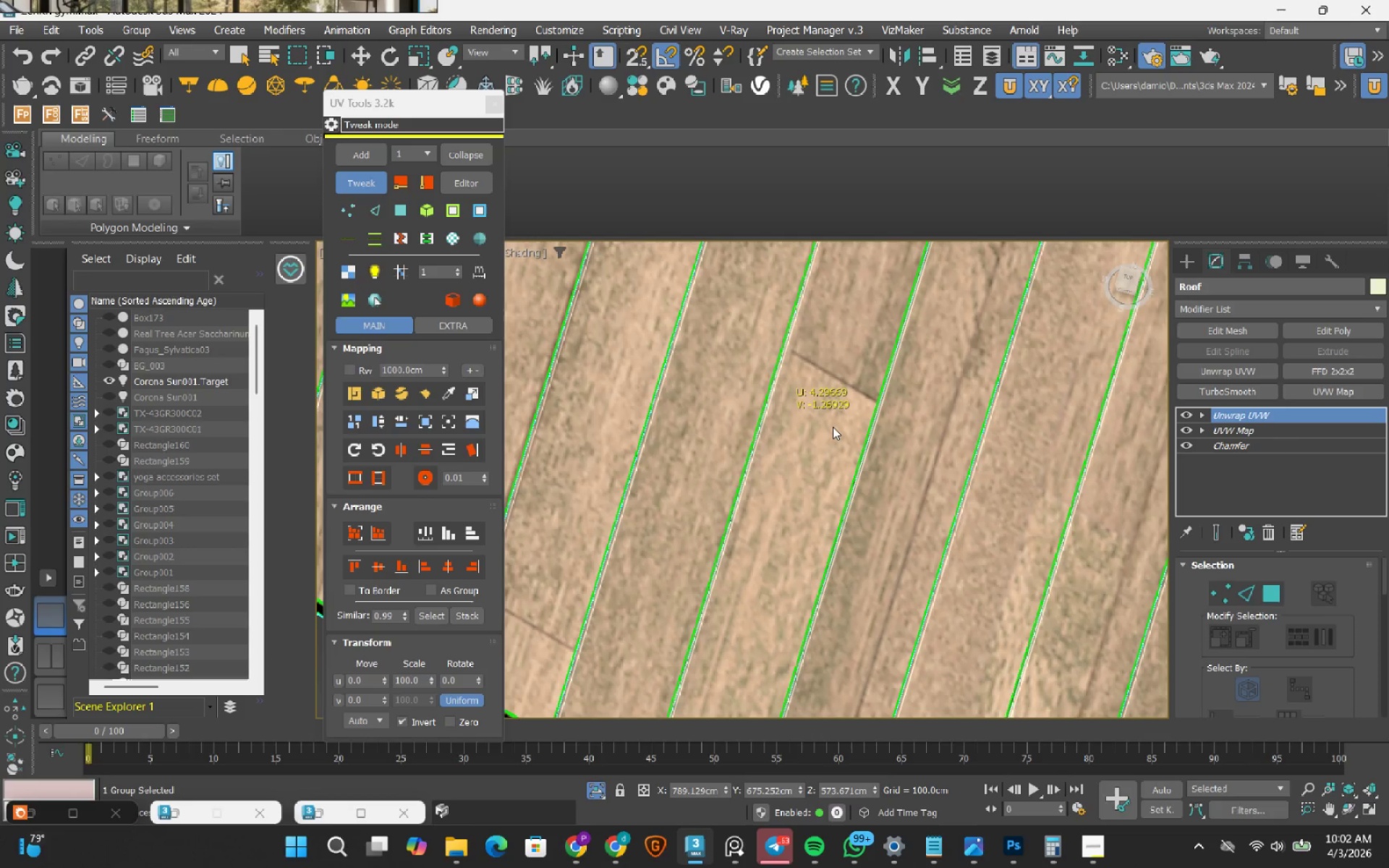 
wait(7.09)
 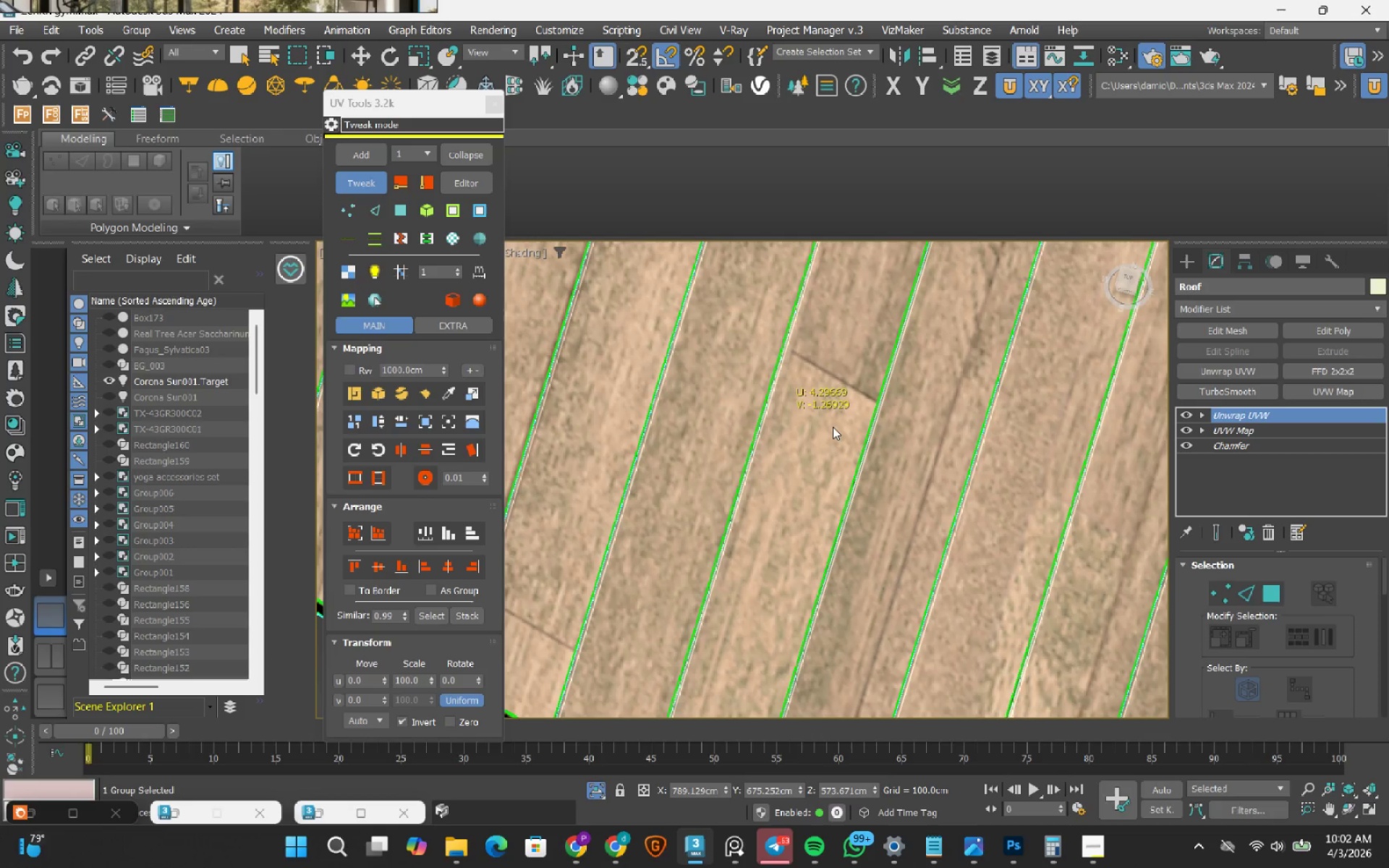 
left_click_drag(start_coordinate=[922, 468], to_coordinate=[950, 475])
 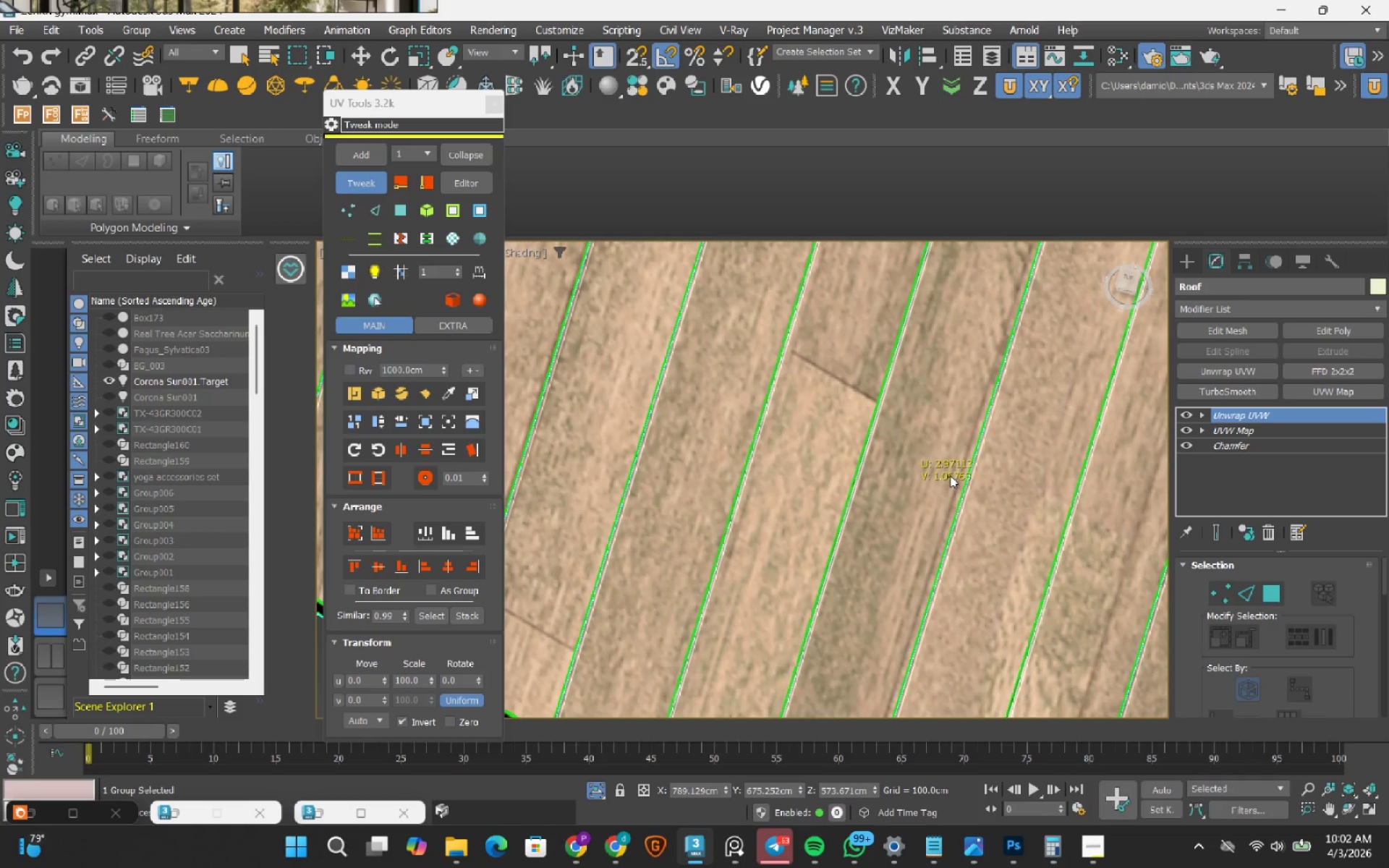 
wait(8.64)
 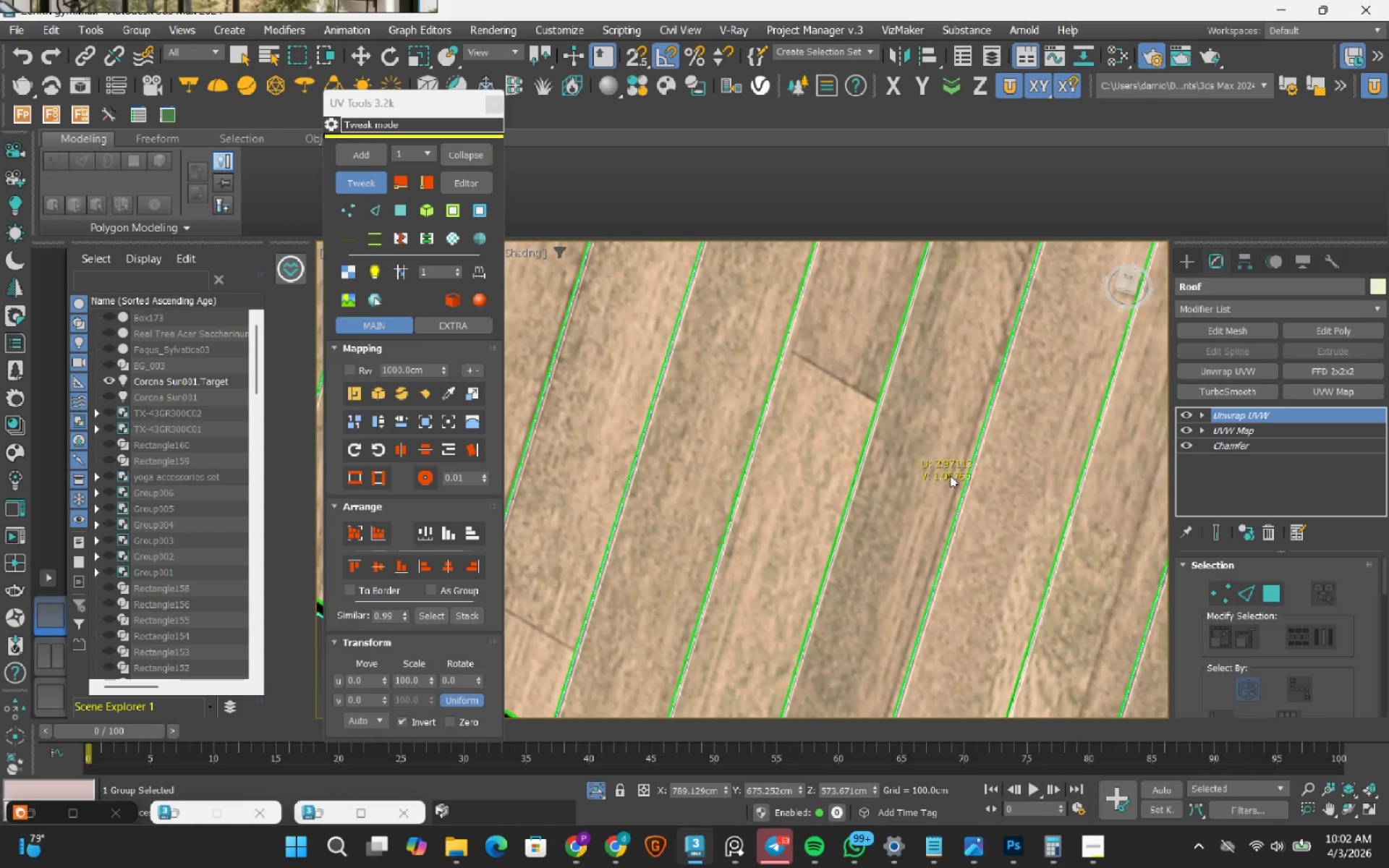 
left_click_drag(start_coordinate=[902, 485], to_coordinate=[906, 490])
 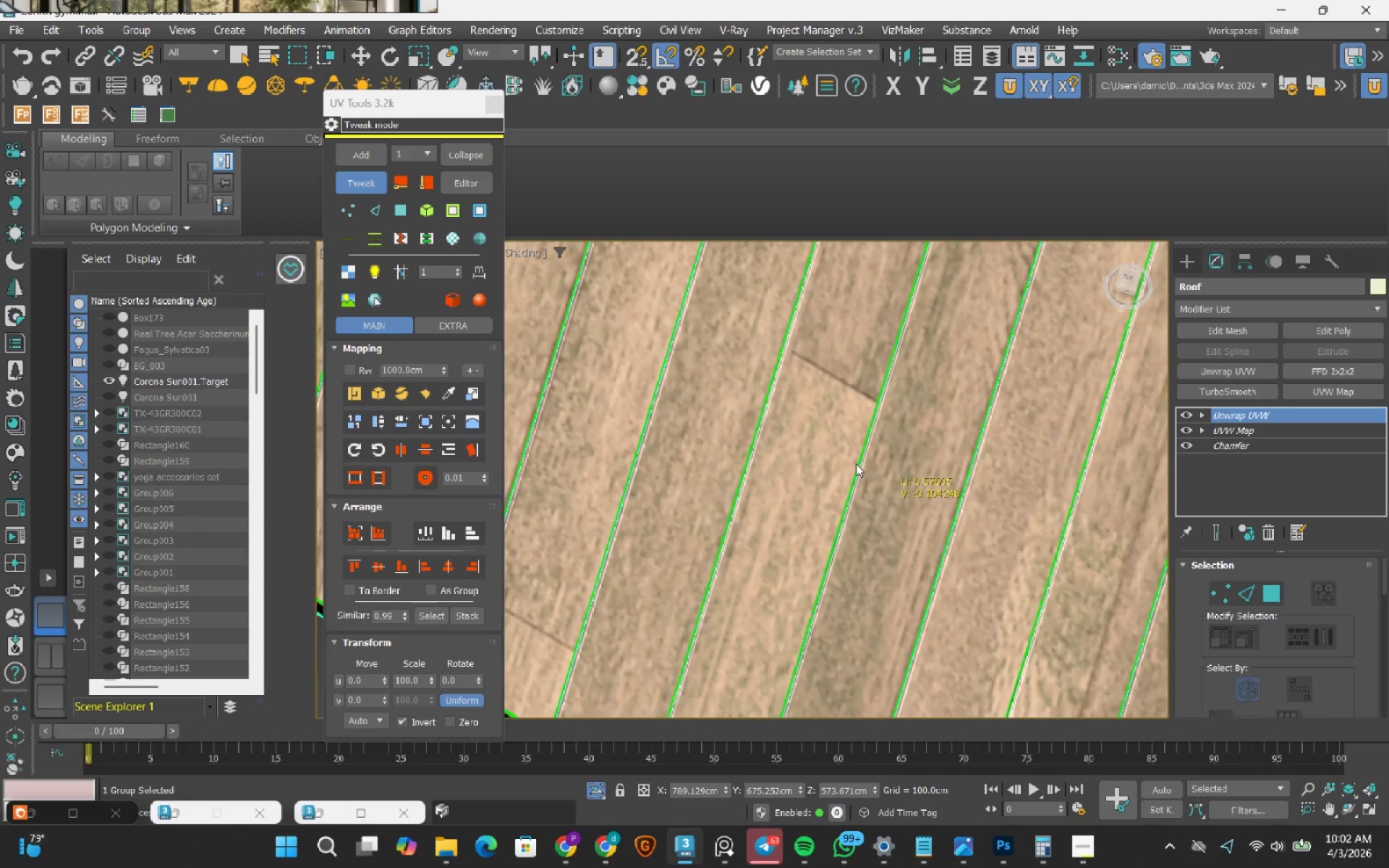 
scroll: coordinate [856, 464], scroll_direction: down, amount: 2.0
 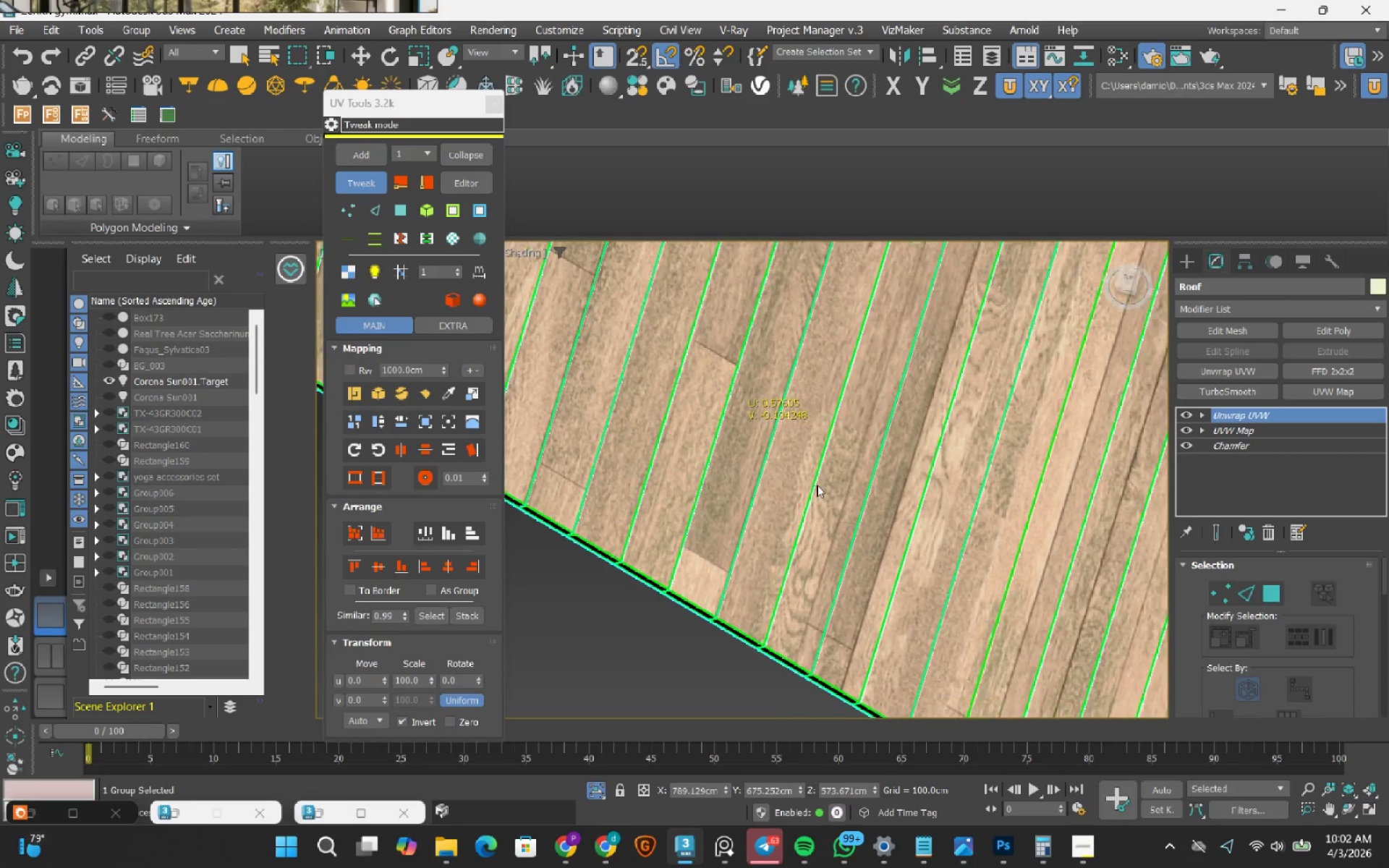 
left_click_drag(start_coordinate=[831, 493], to_coordinate=[874, 513])
 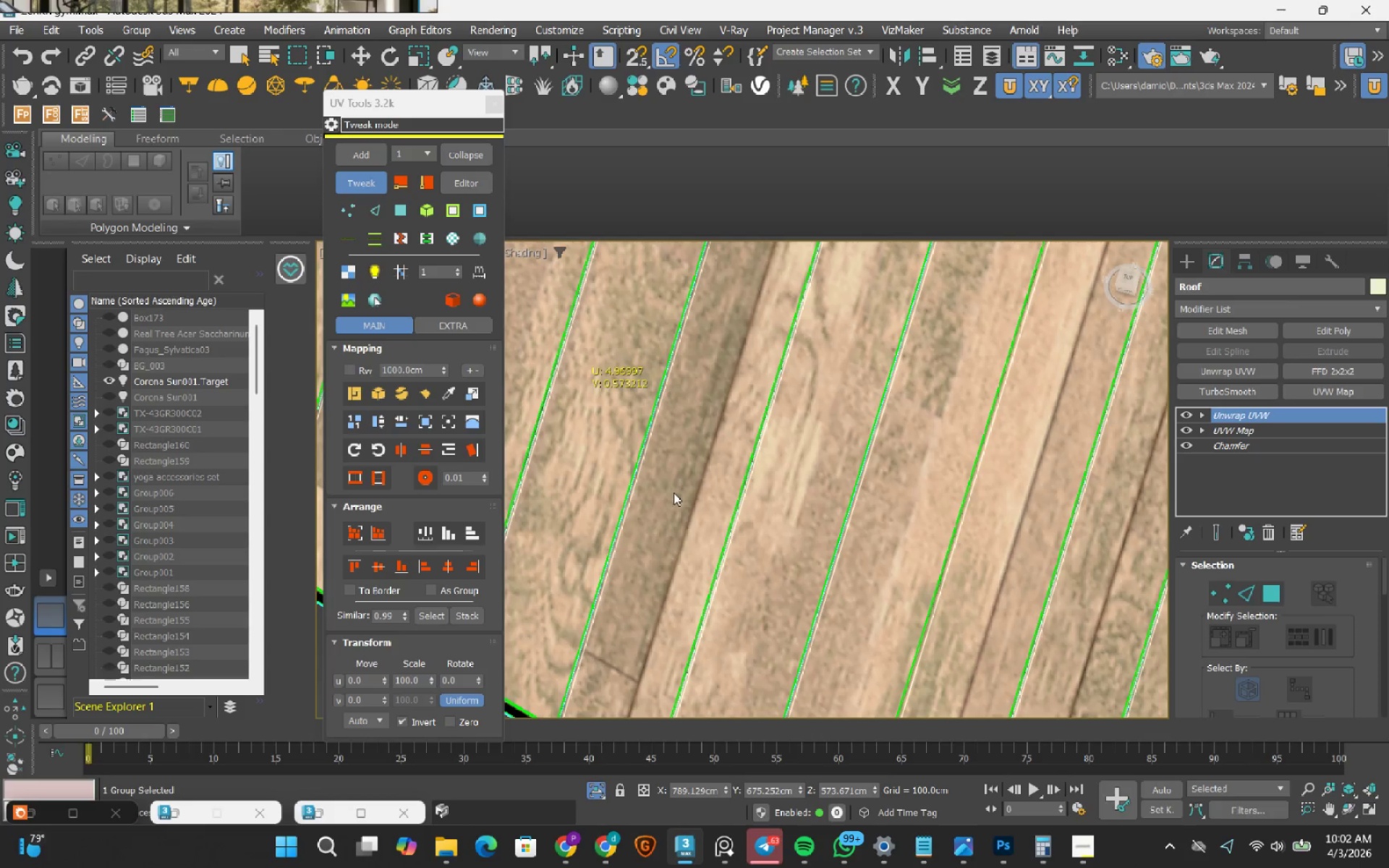 
scroll: coordinate [830, 501], scroll_direction: up, amount: 2.0
 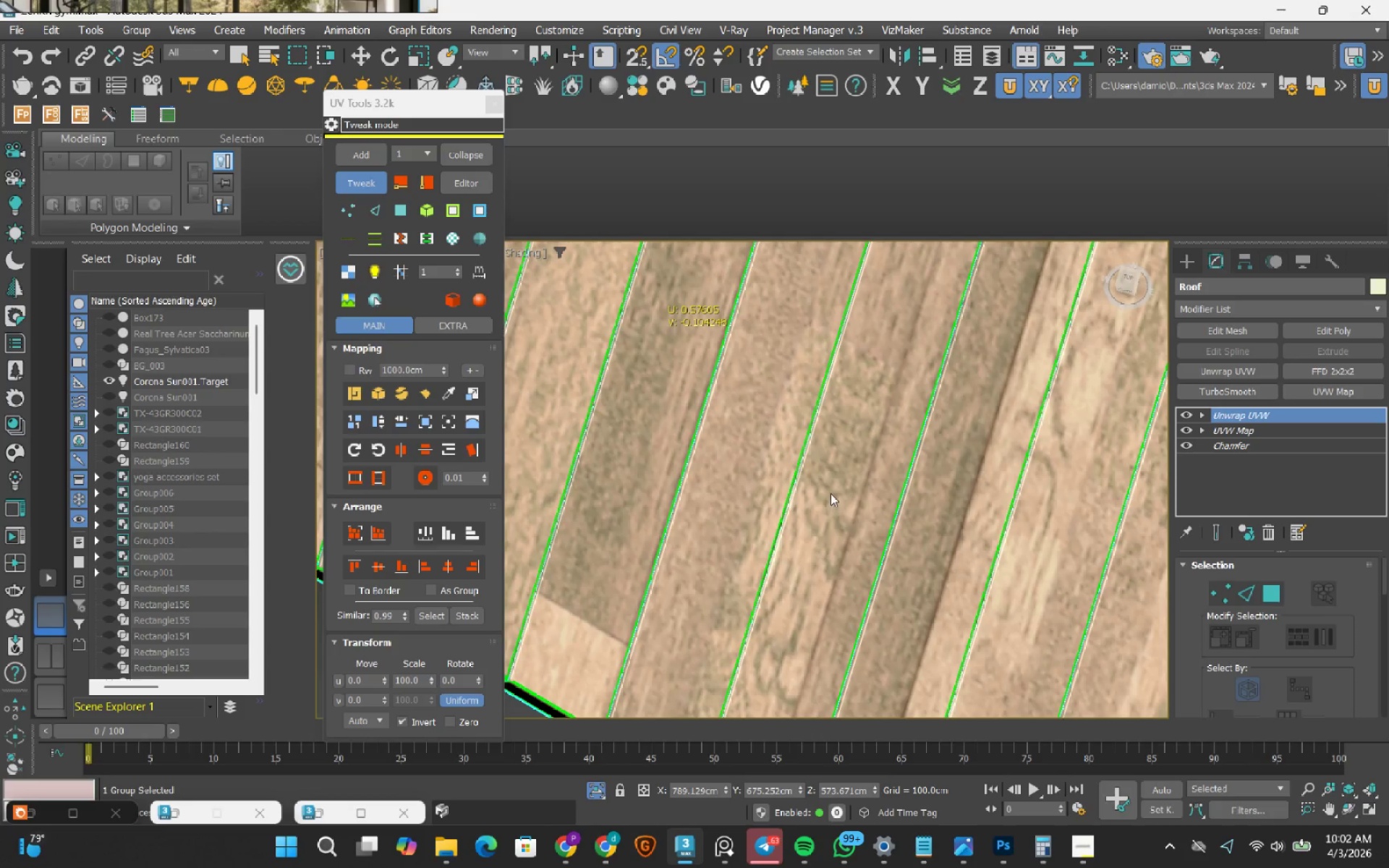 
left_click_drag(start_coordinate=[673, 493], to_coordinate=[713, 508])
 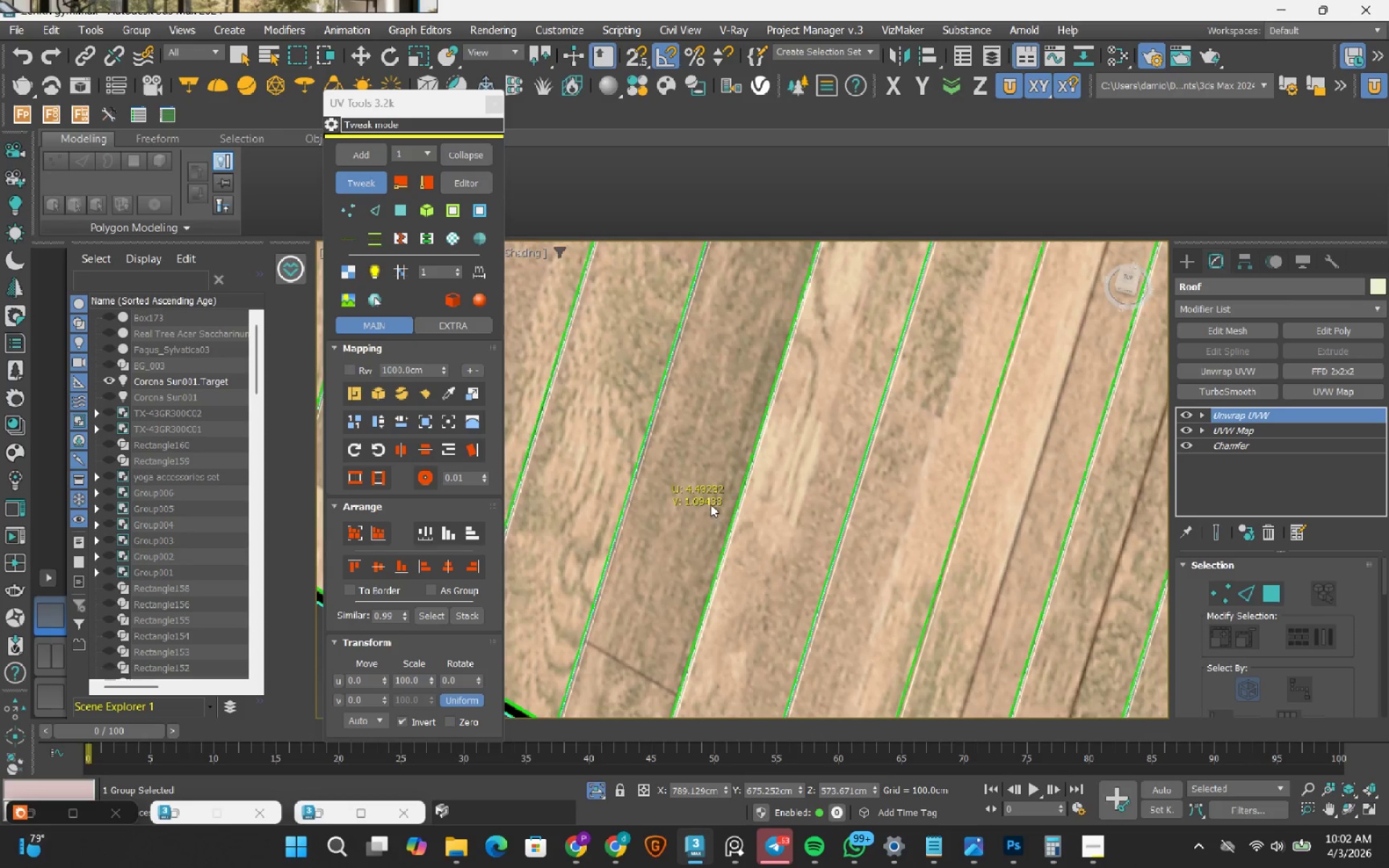 
scroll: coordinate [684, 571], scroll_direction: down, amount: 4.0
 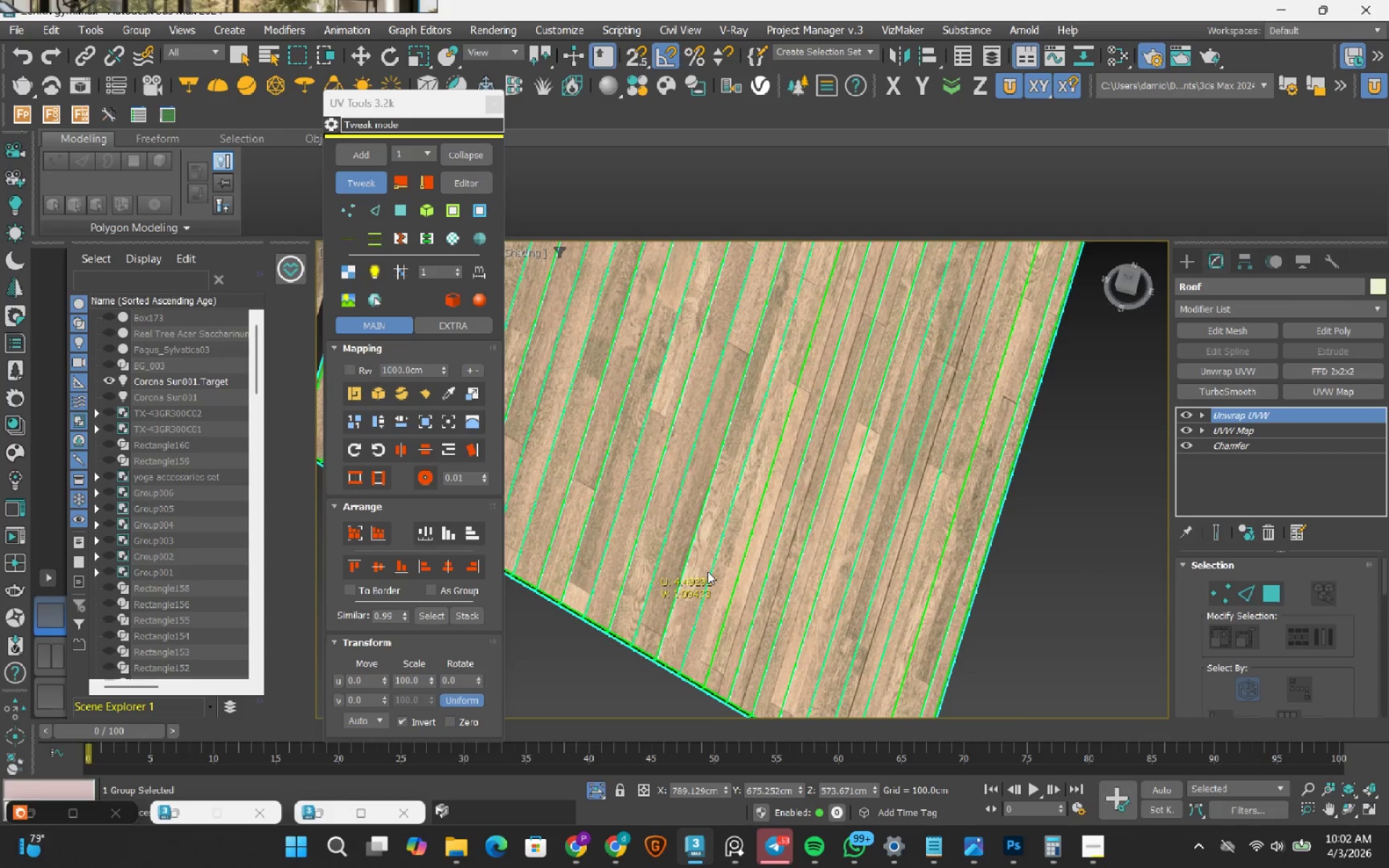 
left_click_drag(start_coordinate=[703, 516], to_coordinate=[765, 547])
 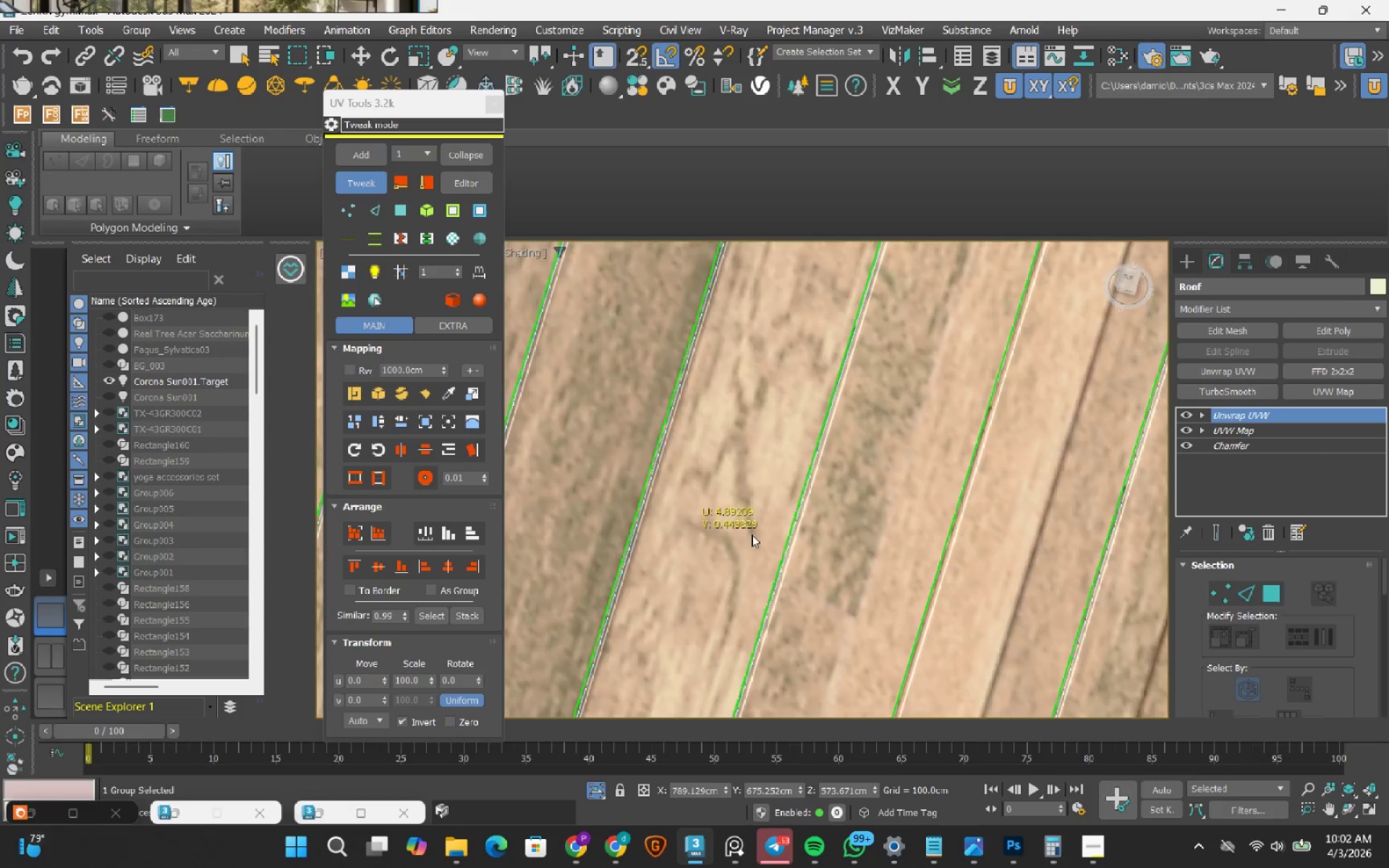 
scroll: coordinate [681, 500], scroll_direction: up, amount: 5.0
 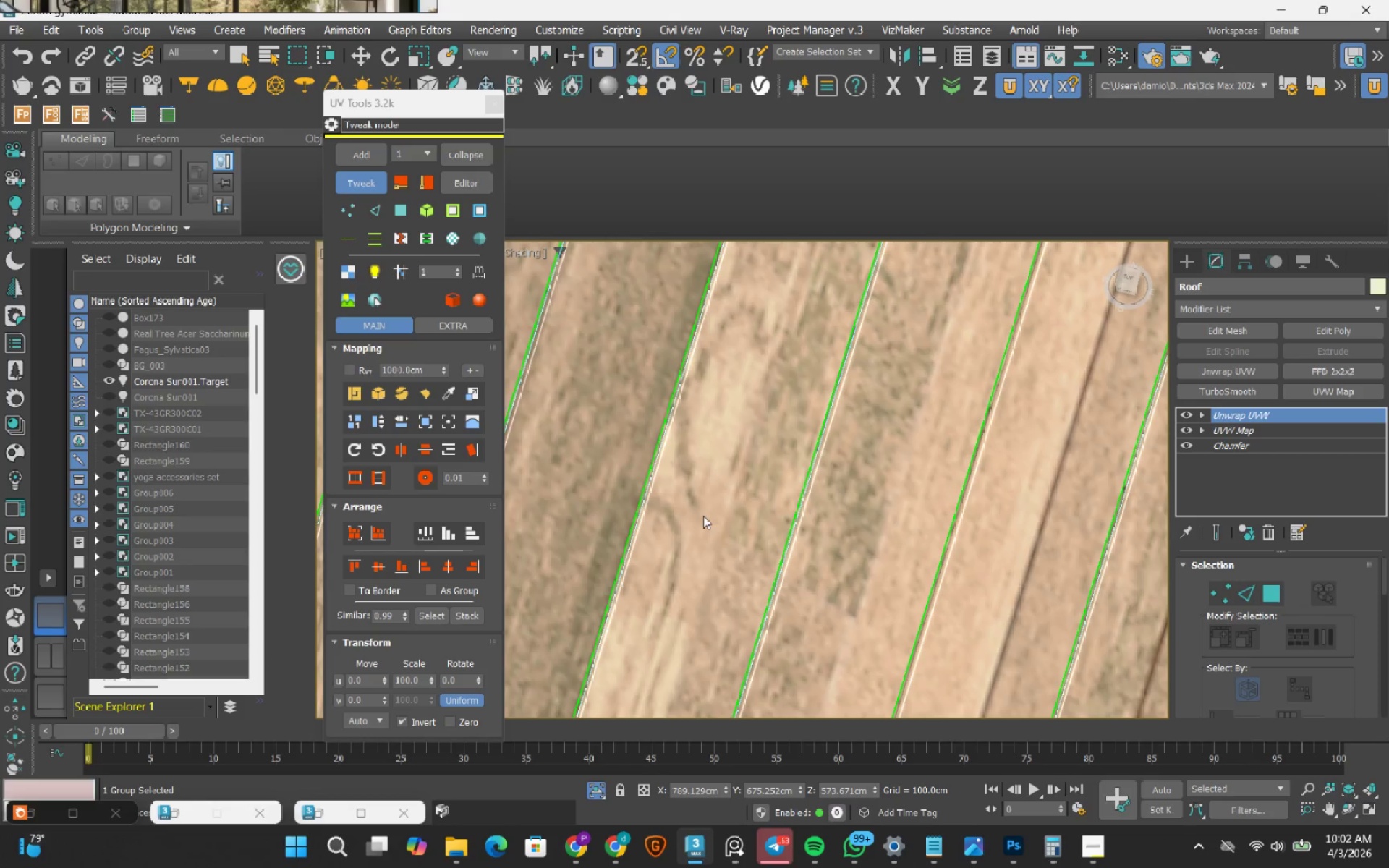 
scroll: coordinate [752, 535], scroll_direction: down, amount: 1.0
 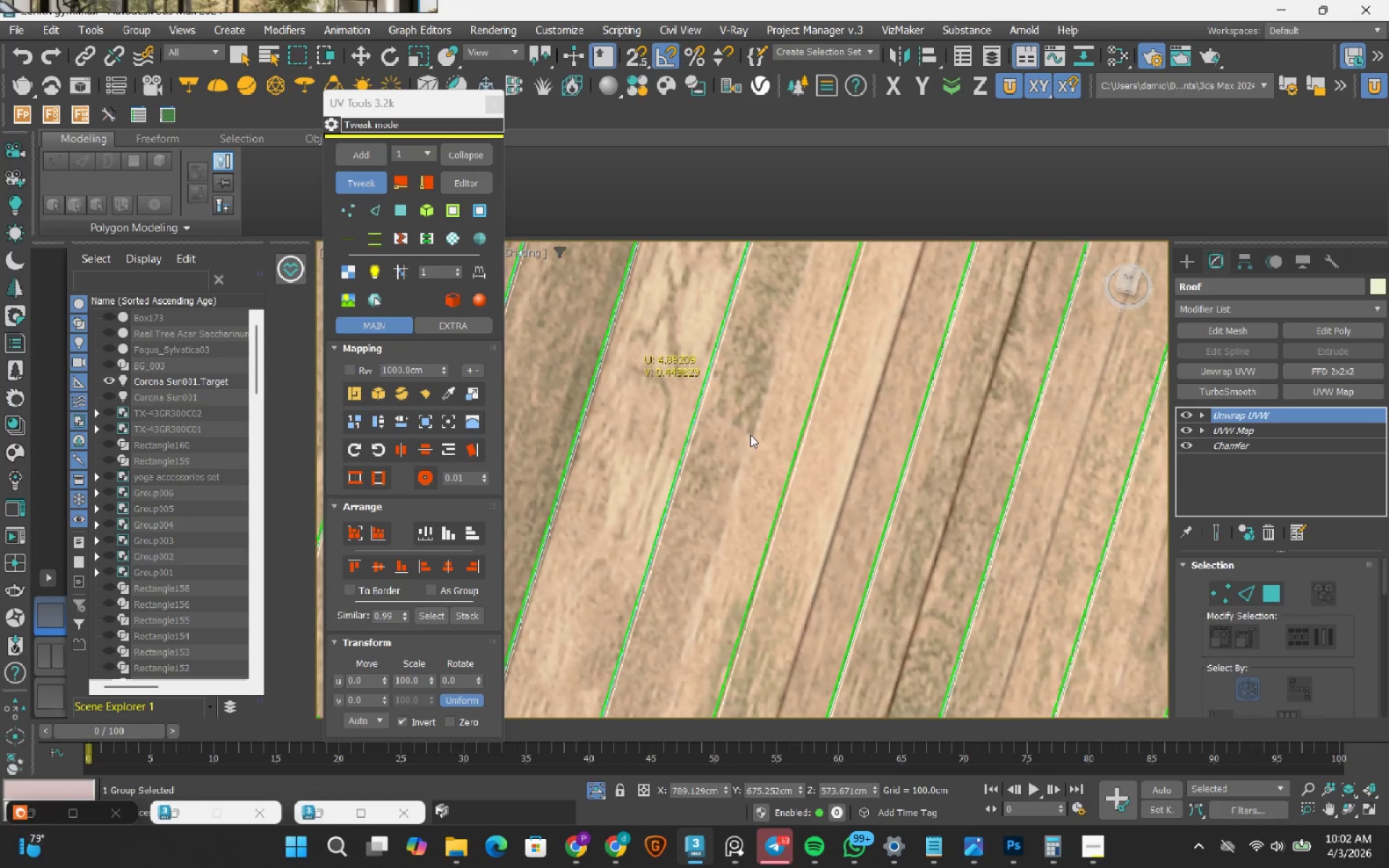 
left_click_drag(start_coordinate=[729, 509], to_coordinate=[691, 501])
 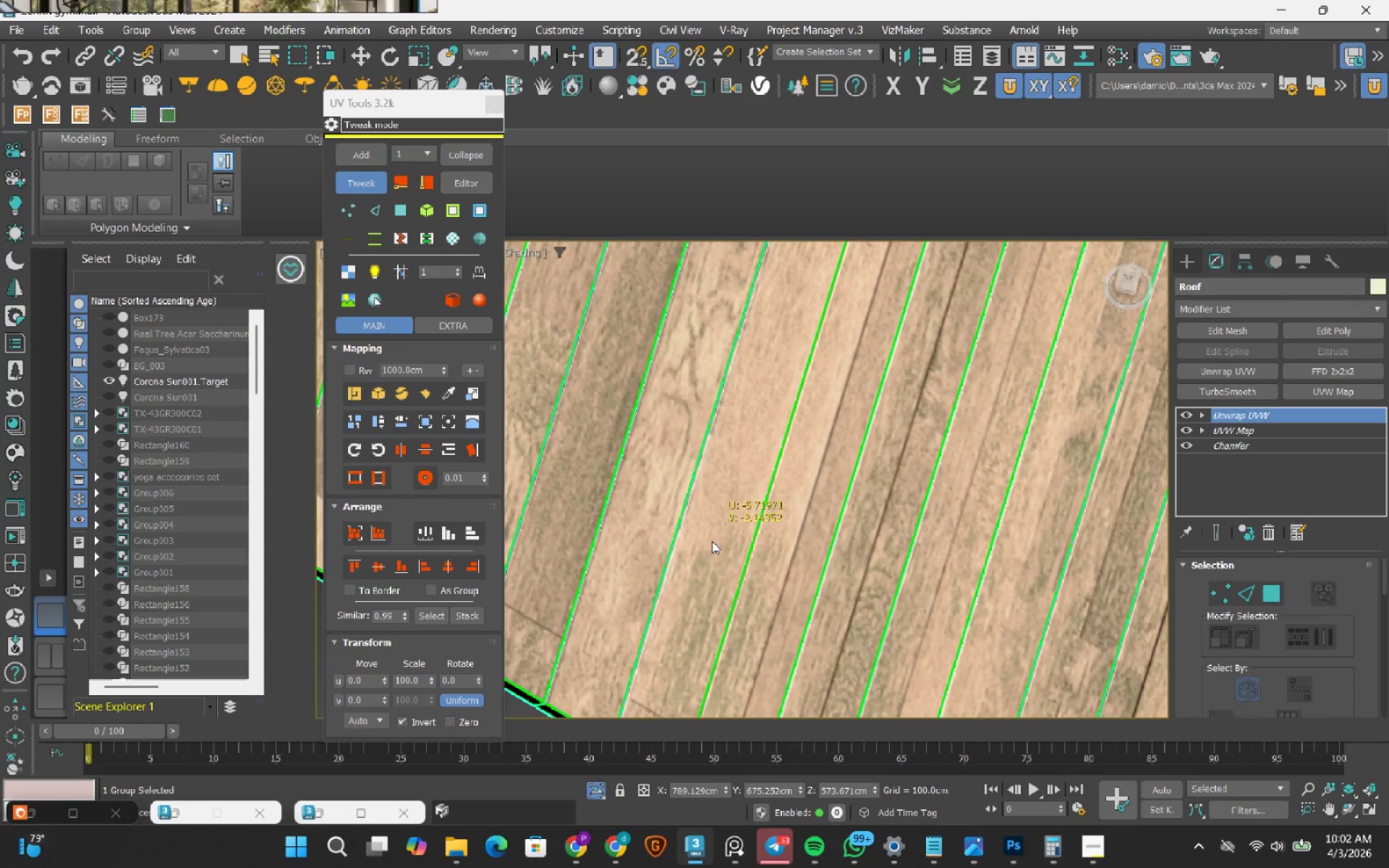 
scroll: coordinate [742, 459], scroll_direction: down, amount: 1.0
 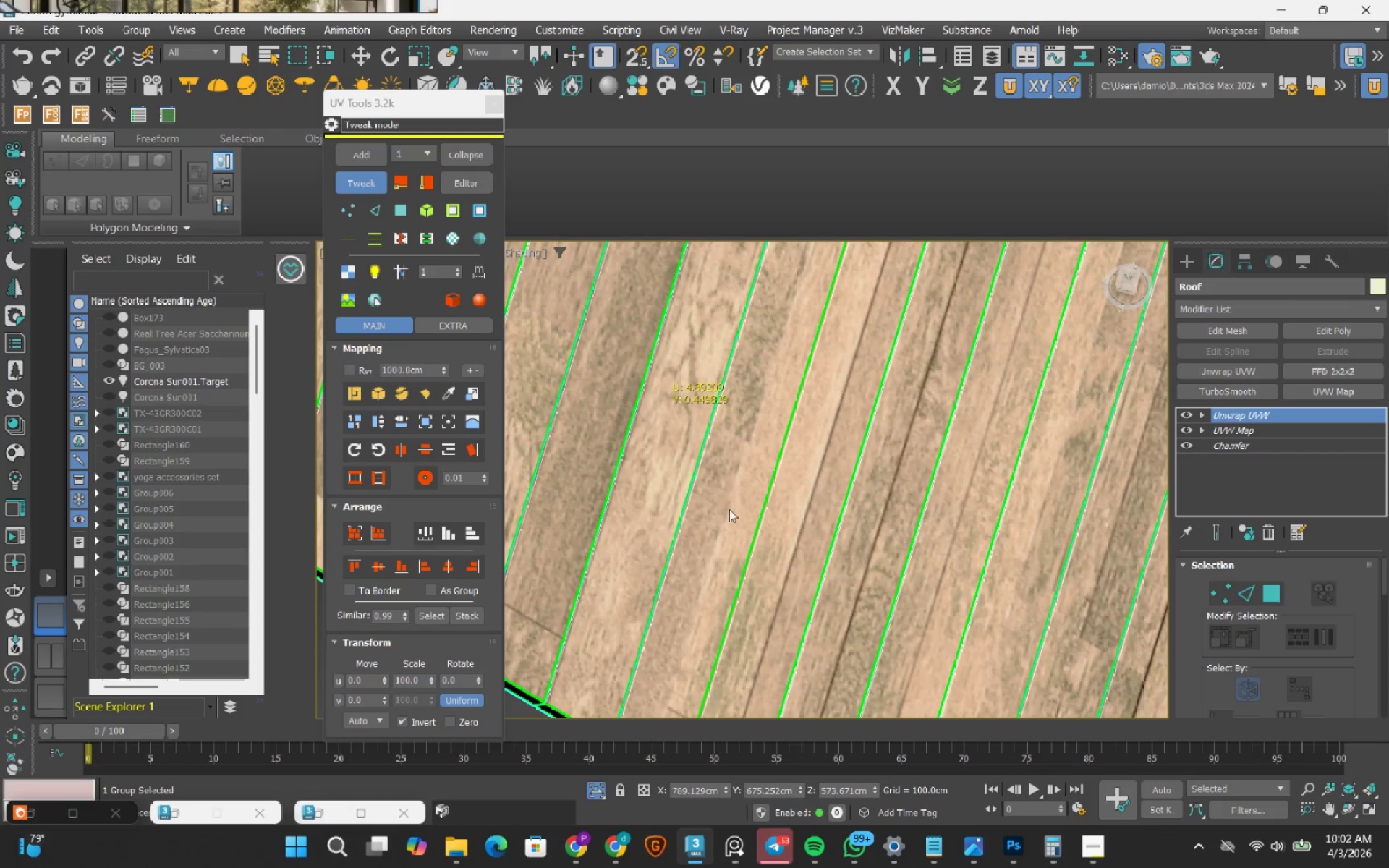 
left_click_drag(start_coordinate=[712, 542], to_coordinate=[801, 284])
 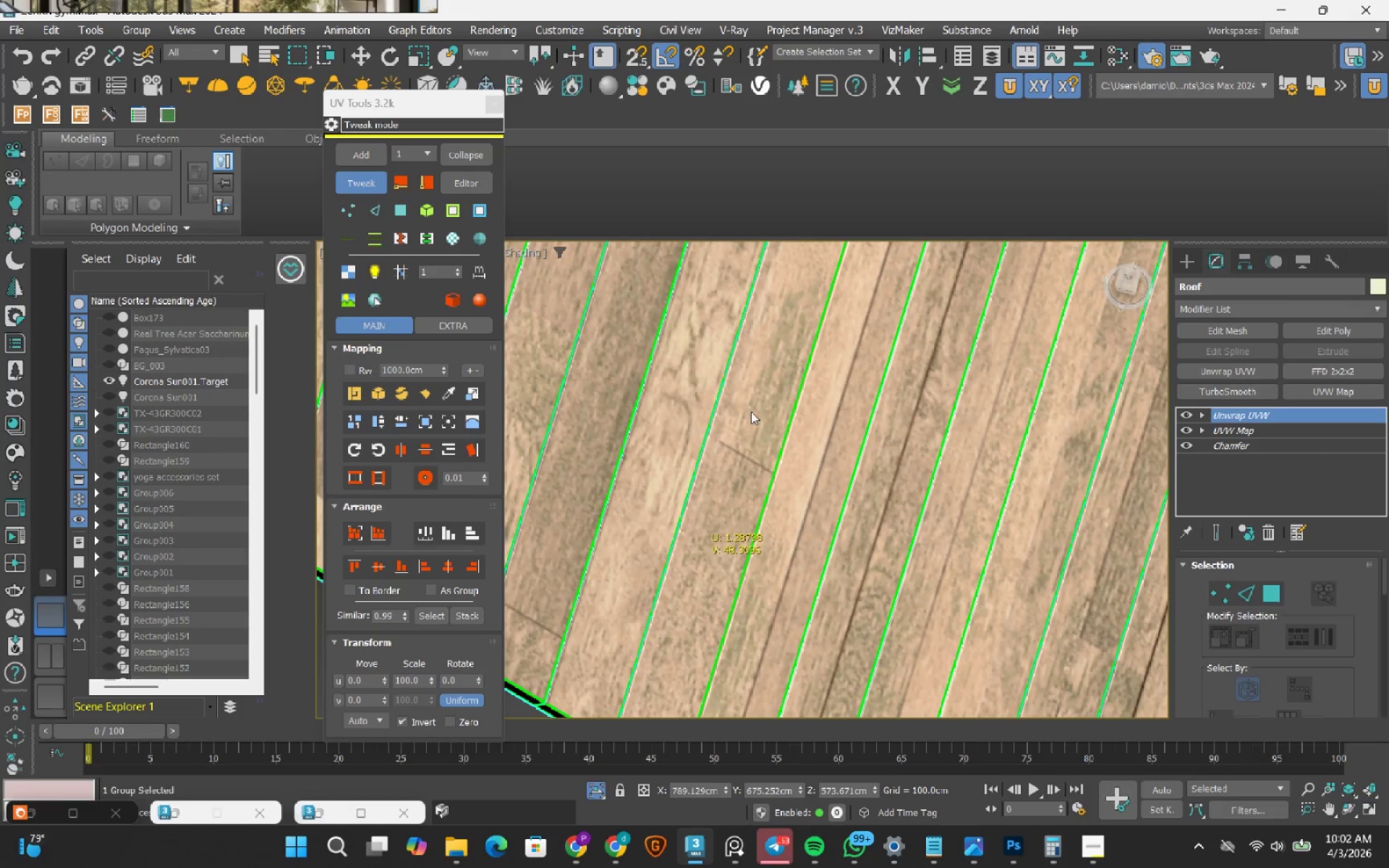 
left_click_drag(start_coordinate=[741, 459], to_coordinate=[722, 446])
 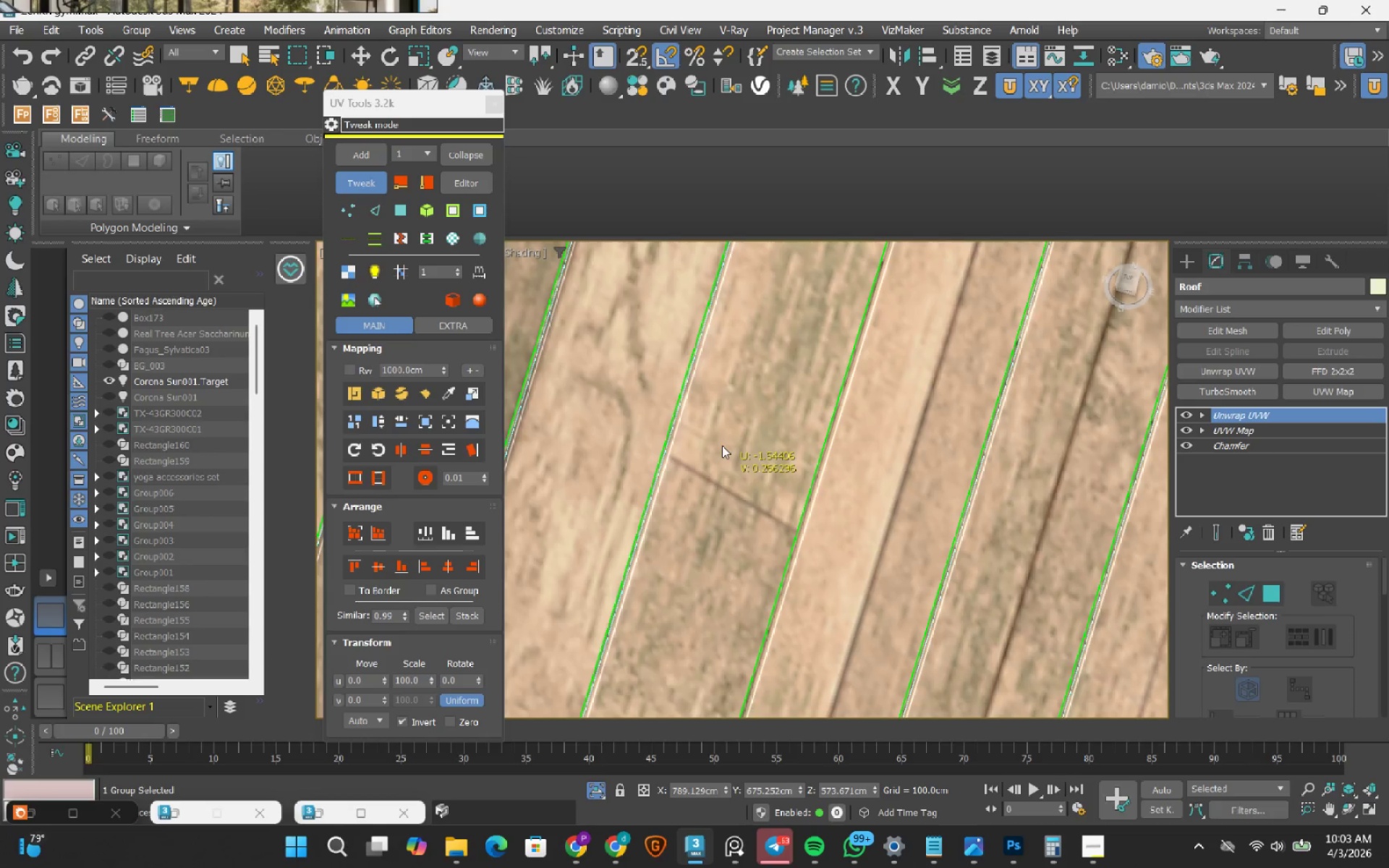 
scroll: coordinate [751, 412], scroll_direction: up, amount: 2.0
 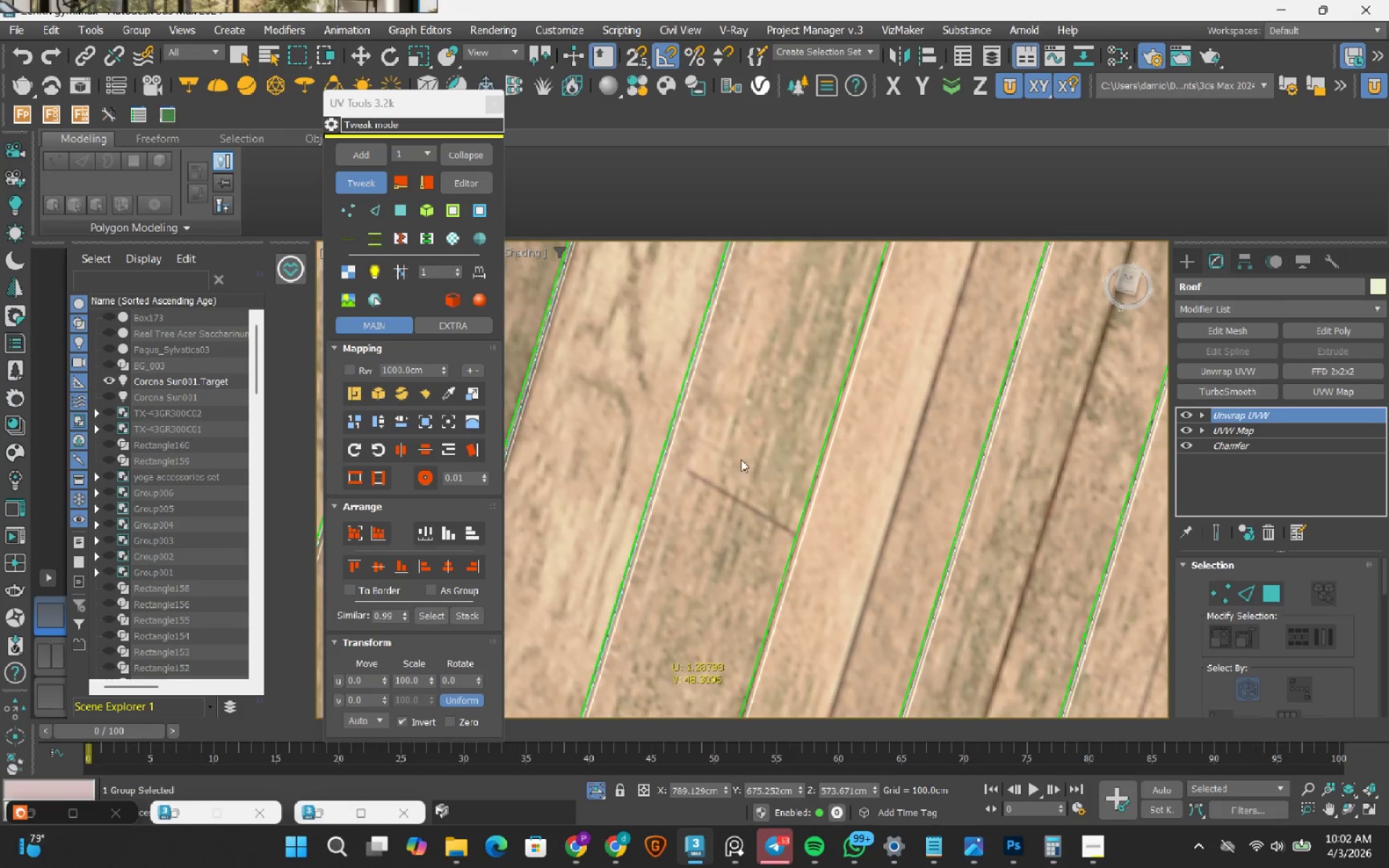 
scroll: coordinate [722, 446], scroll_direction: down, amount: 3.0
 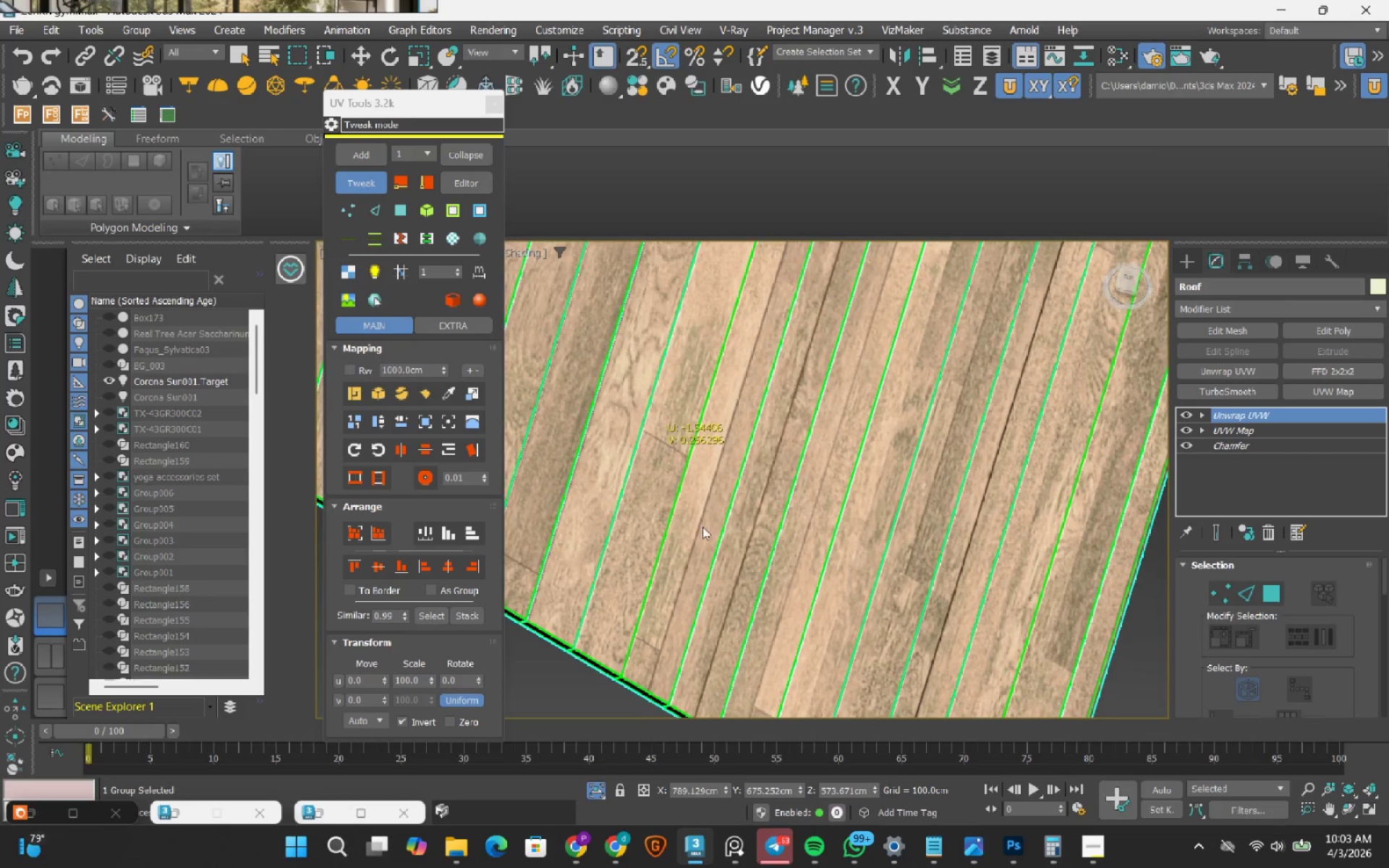 
scroll: coordinate [699, 526], scroll_direction: up, amount: 1.0
 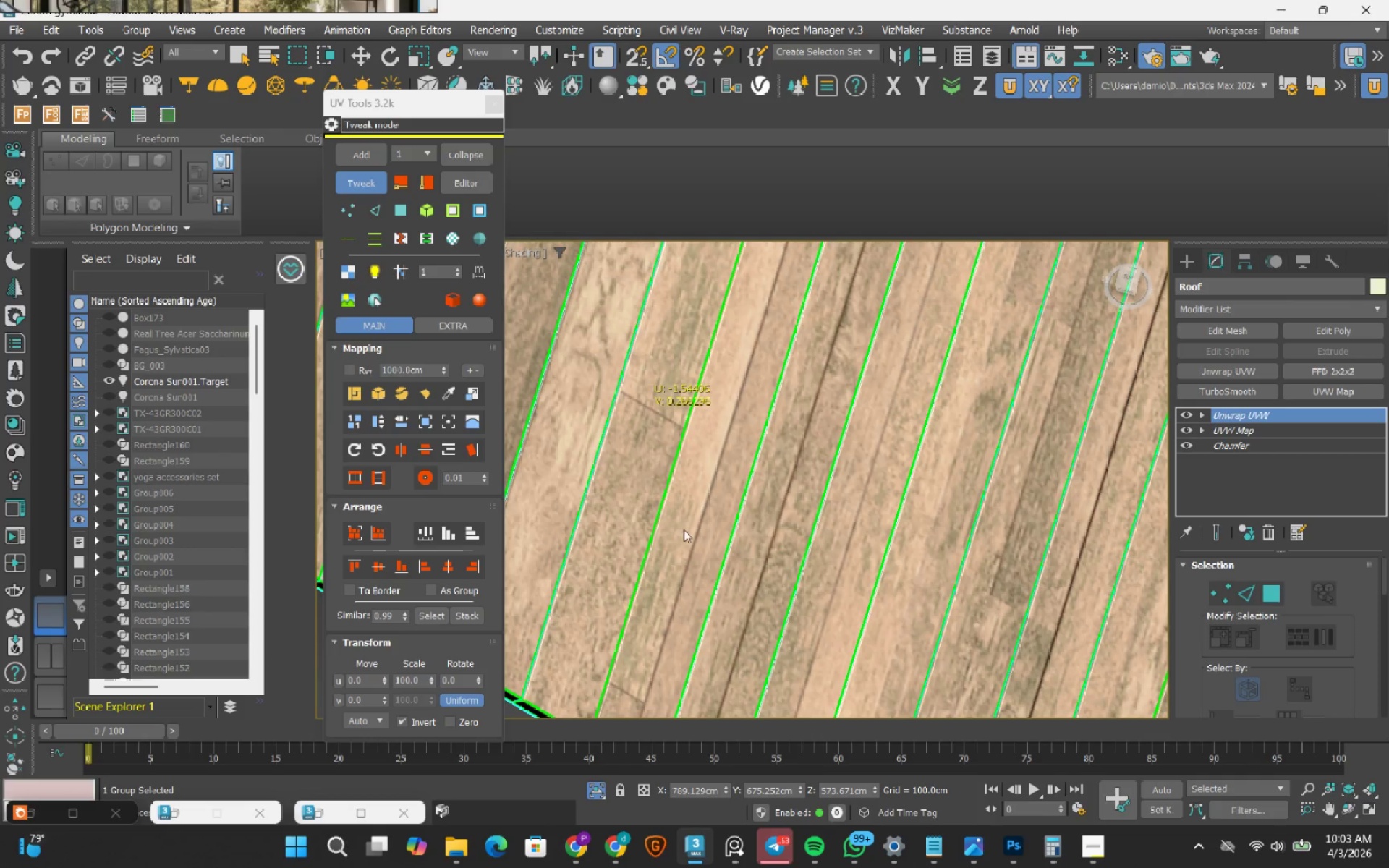 
left_click_drag(start_coordinate=[677, 532], to_coordinate=[744, 419])
 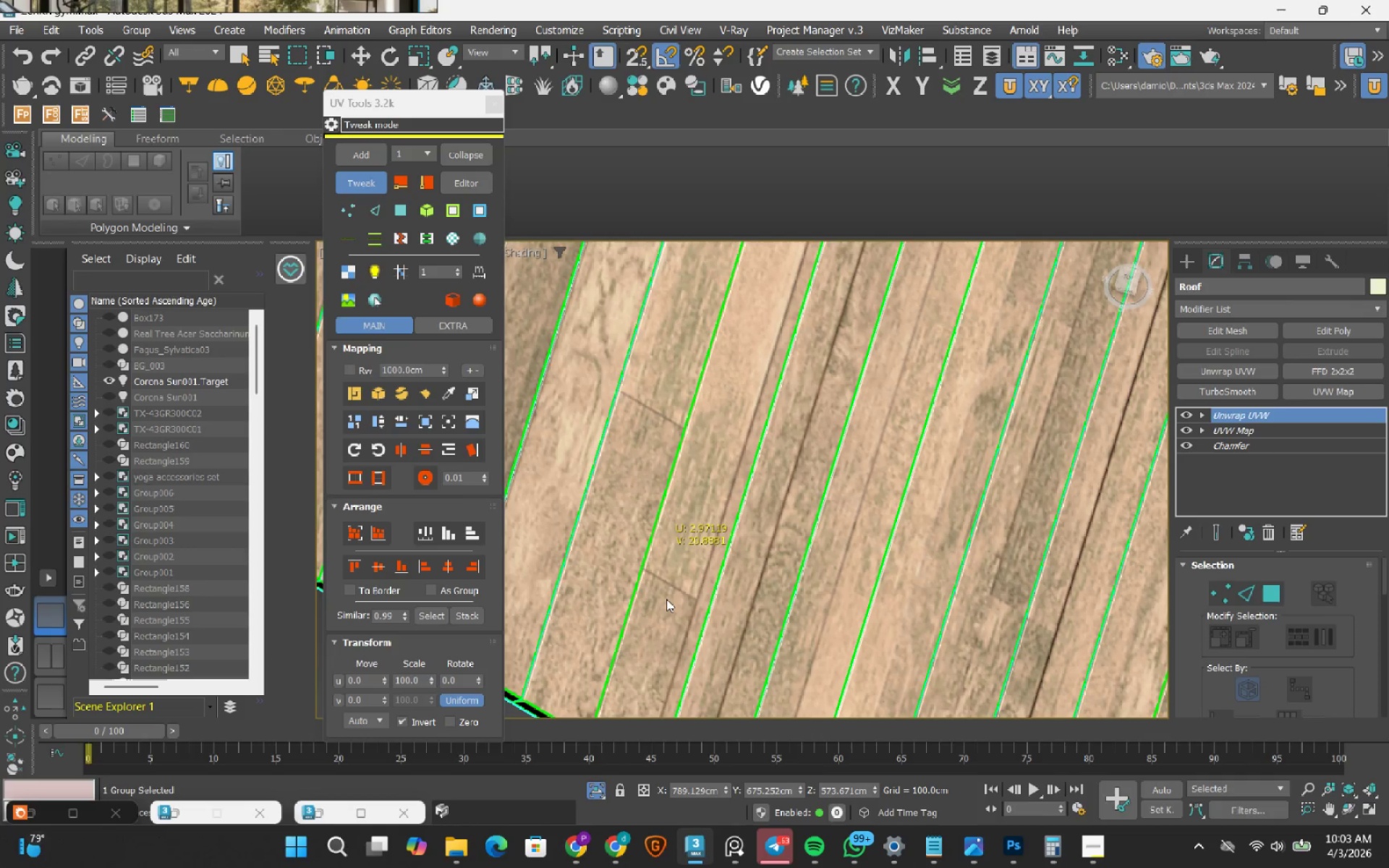 
left_click_drag(start_coordinate=[666, 600], to_coordinate=[696, 579])
 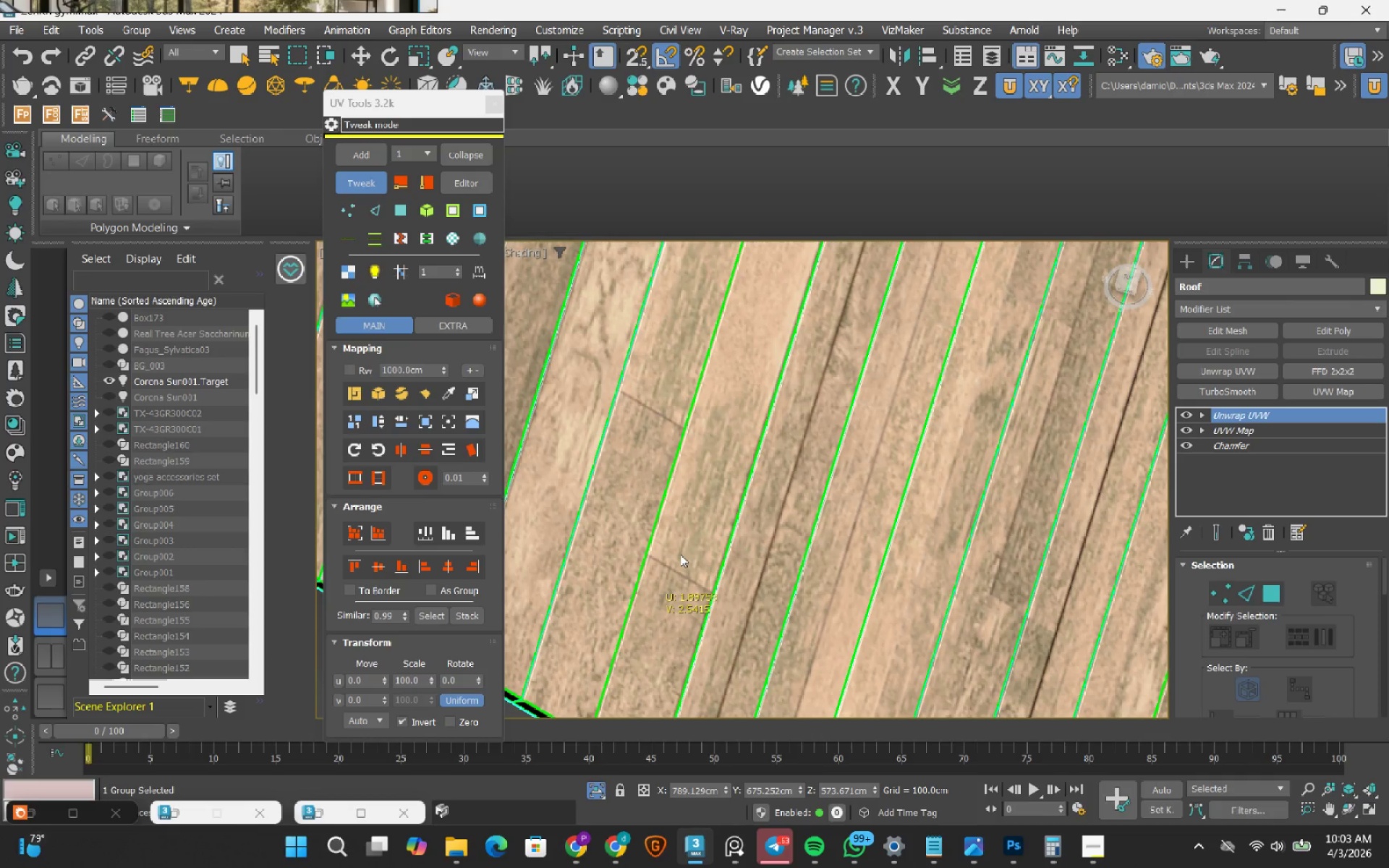 
scroll: coordinate [680, 554], scroll_direction: down, amount: 1.0
 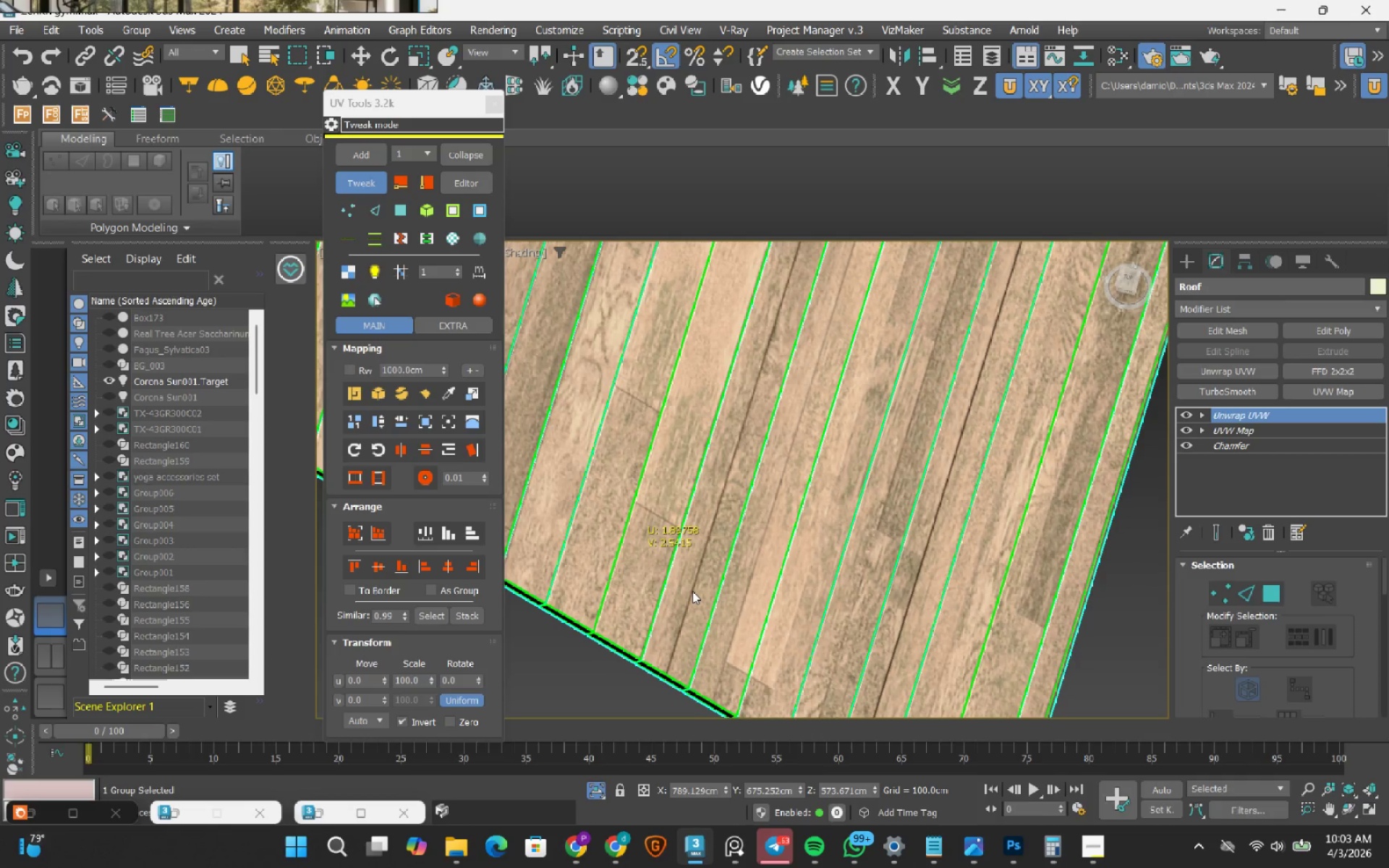 
scroll: coordinate [692, 591], scroll_direction: up, amount: 2.0
 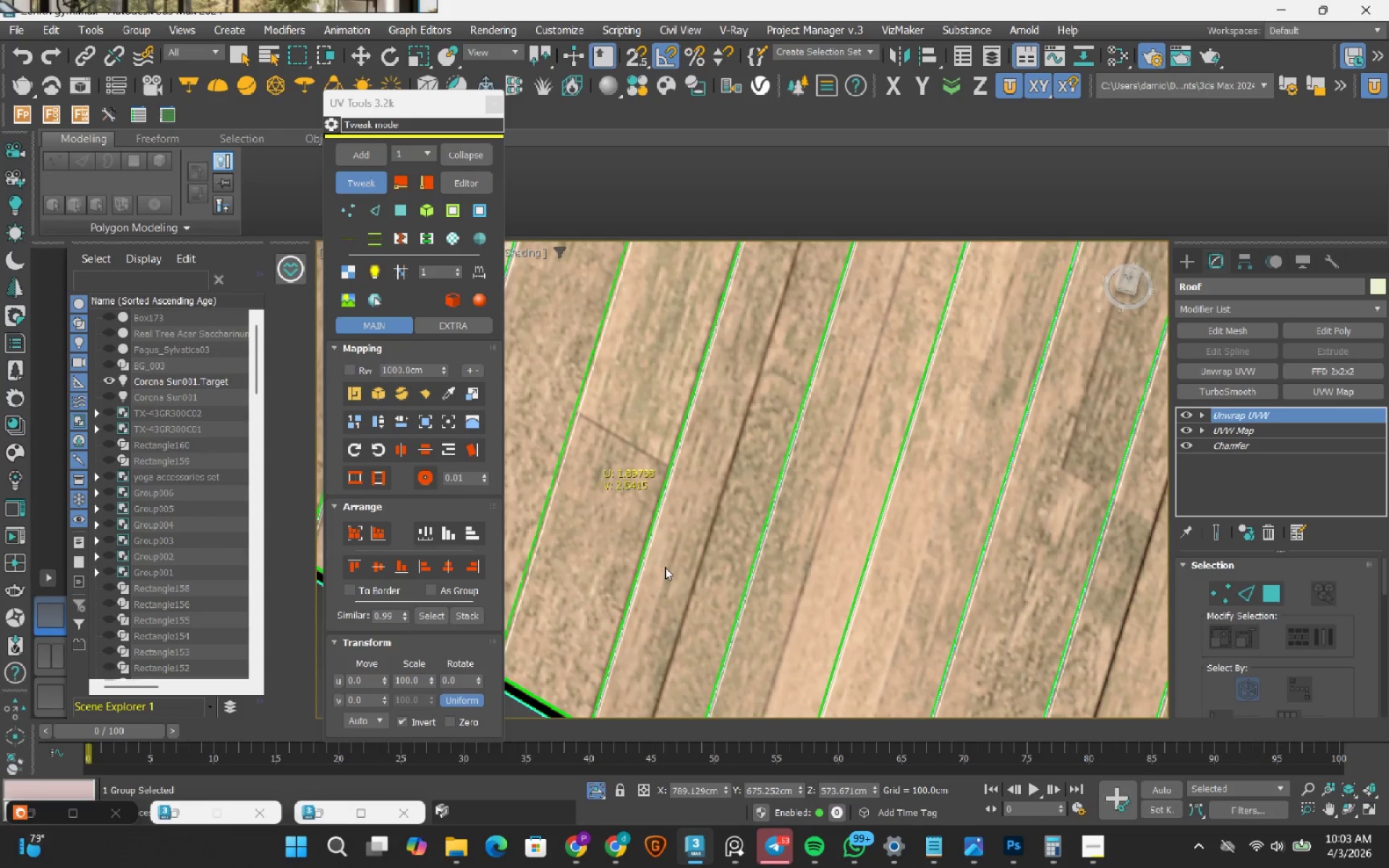 
left_click_drag(start_coordinate=[665, 566], to_coordinate=[711, 592])
 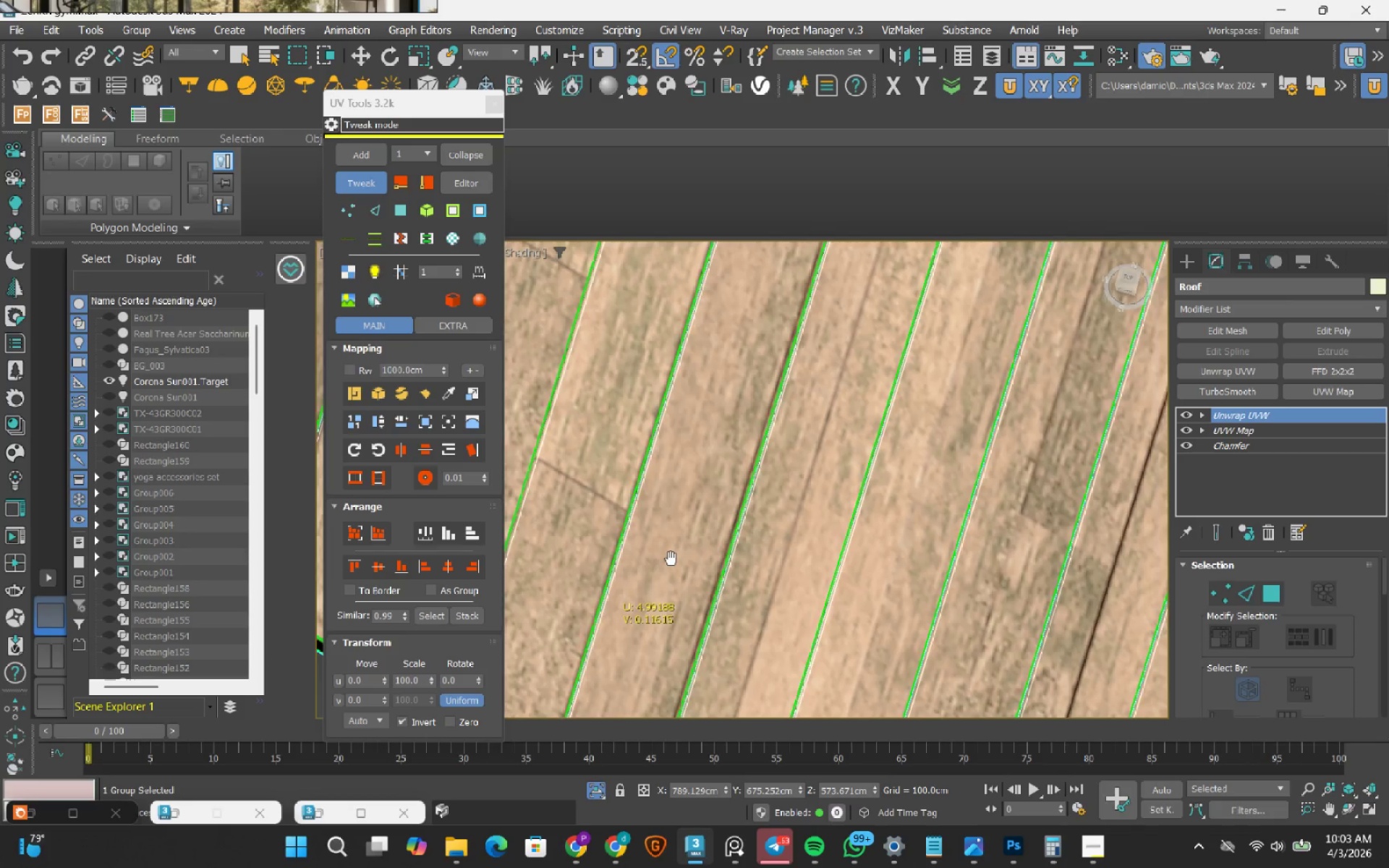 
wait(8.17)
 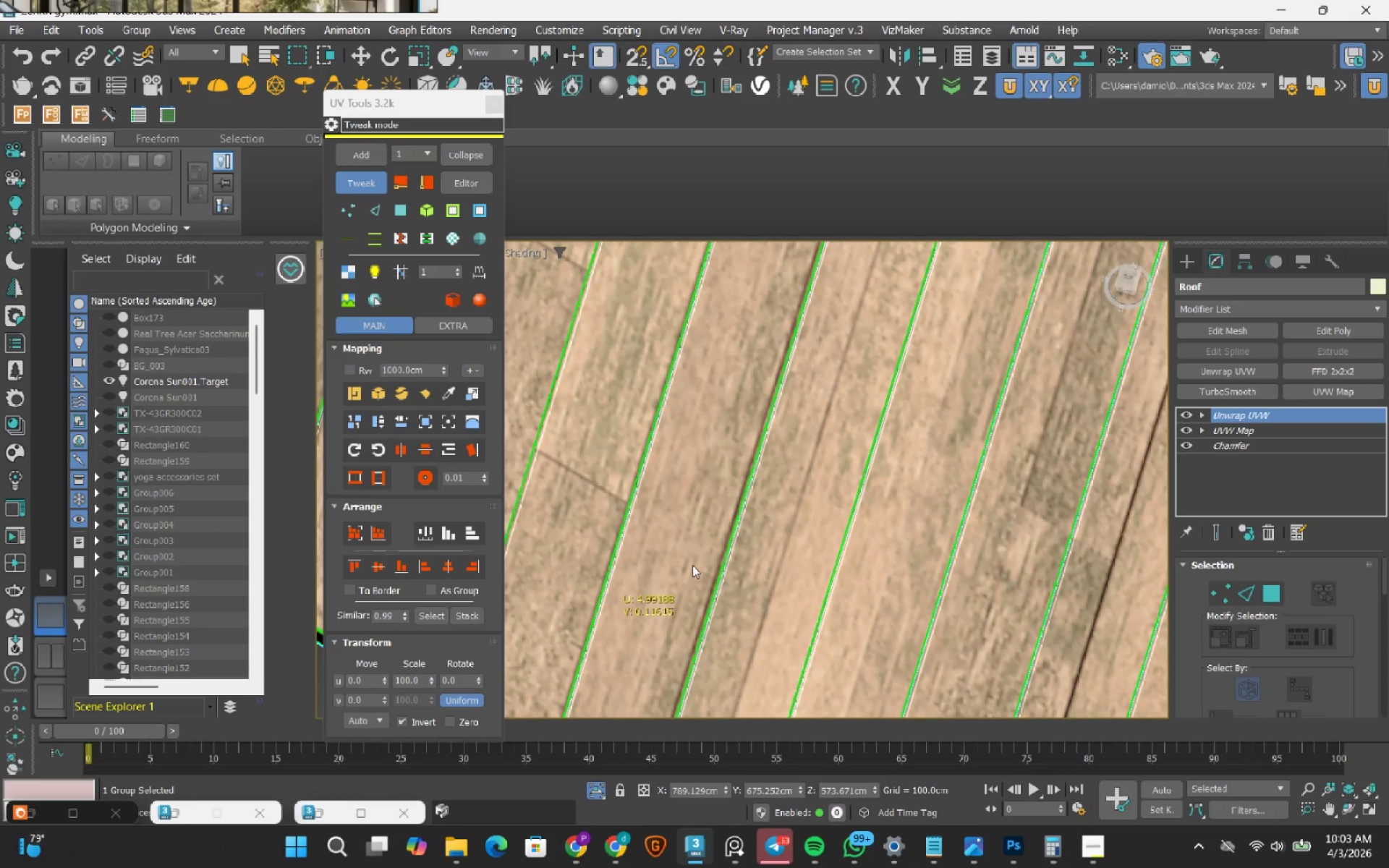 
left_click_drag(start_coordinate=[692, 565], to_coordinate=[694, 571])
 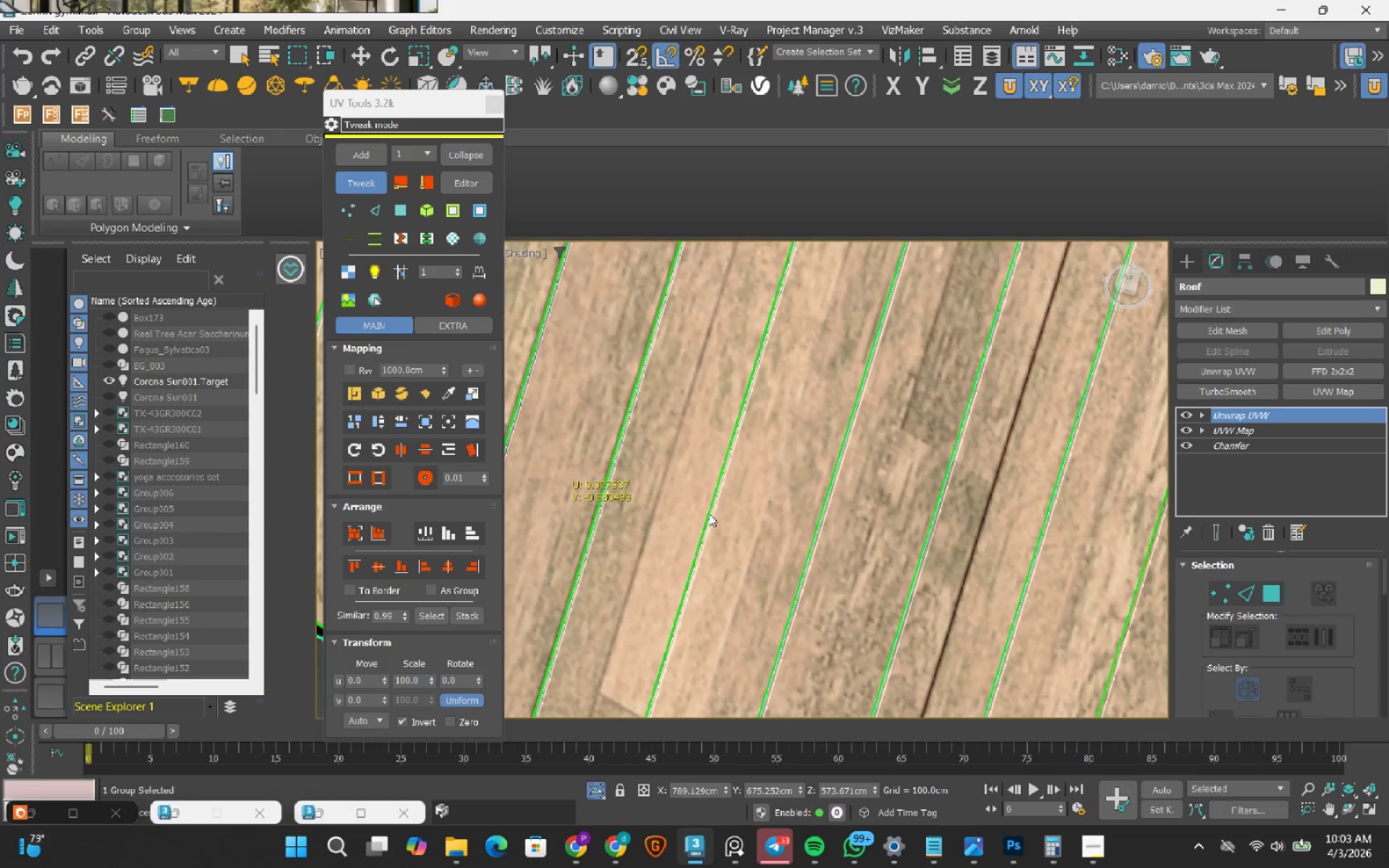 
scroll: coordinate [676, 589], scroll_direction: none, amount: 0.0
 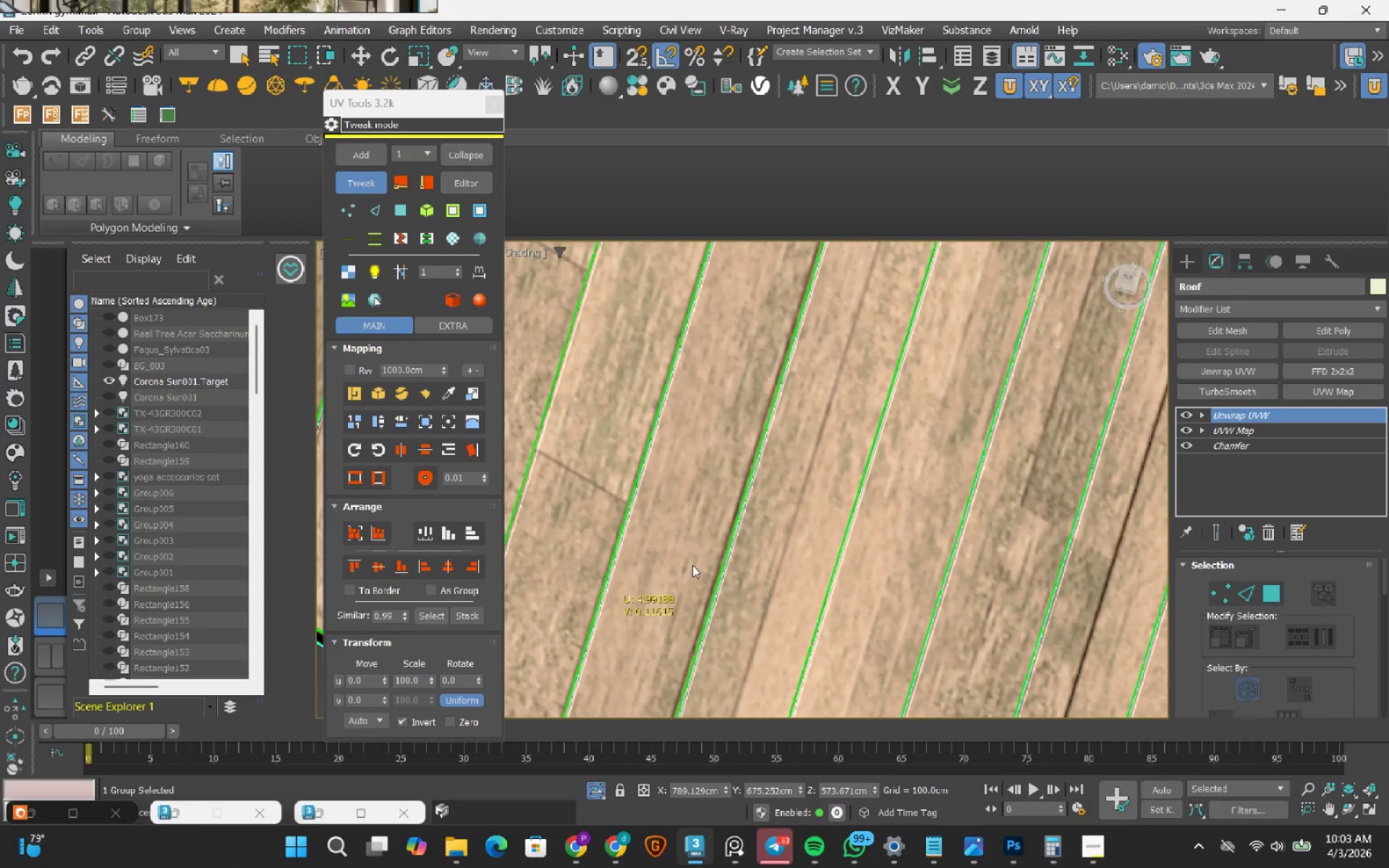 
left_click_drag(start_coordinate=[656, 551], to_coordinate=[617, 503])
 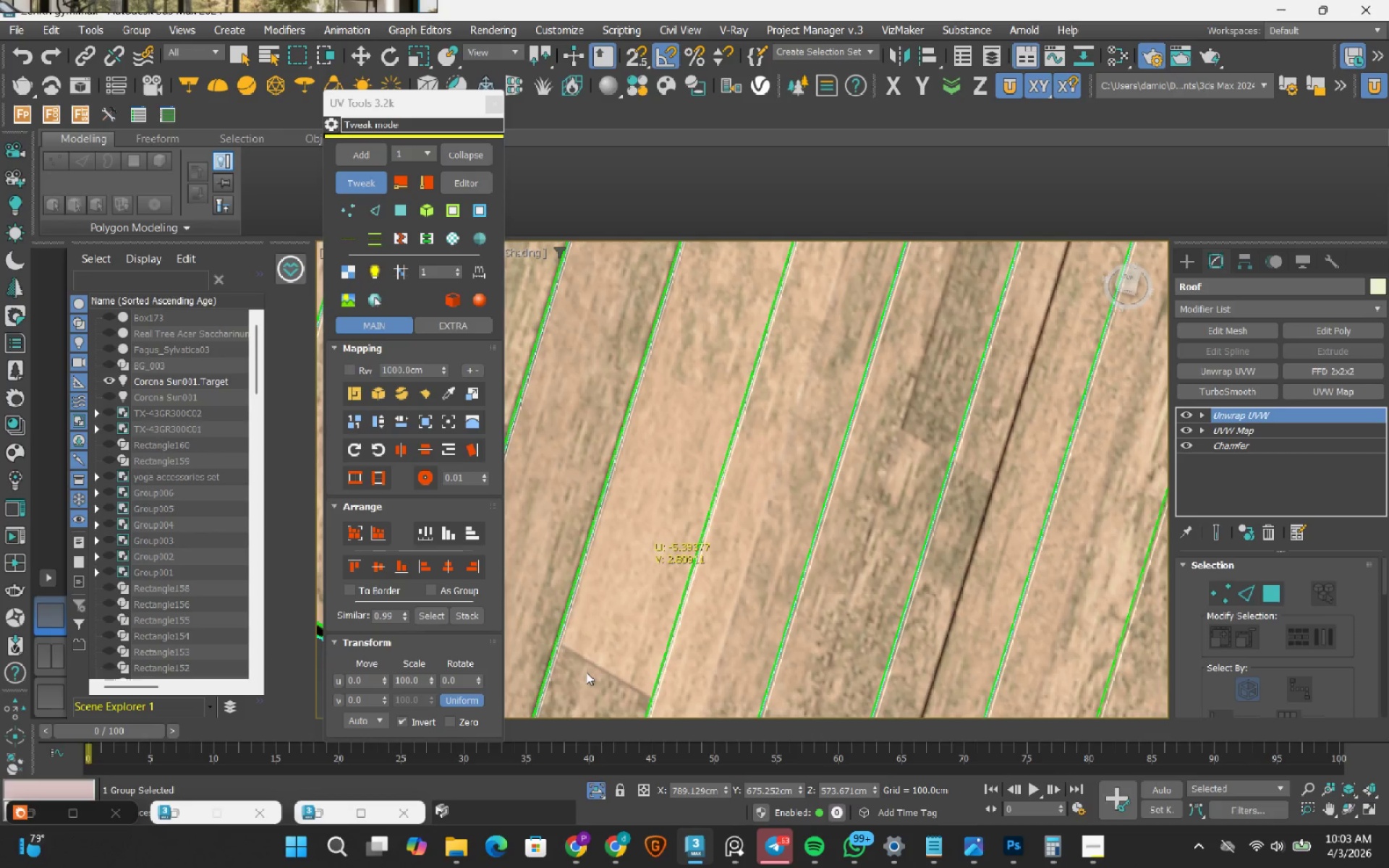 
scroll: coordinate [586, 671], scroll_direction: up, amount: 1.0
 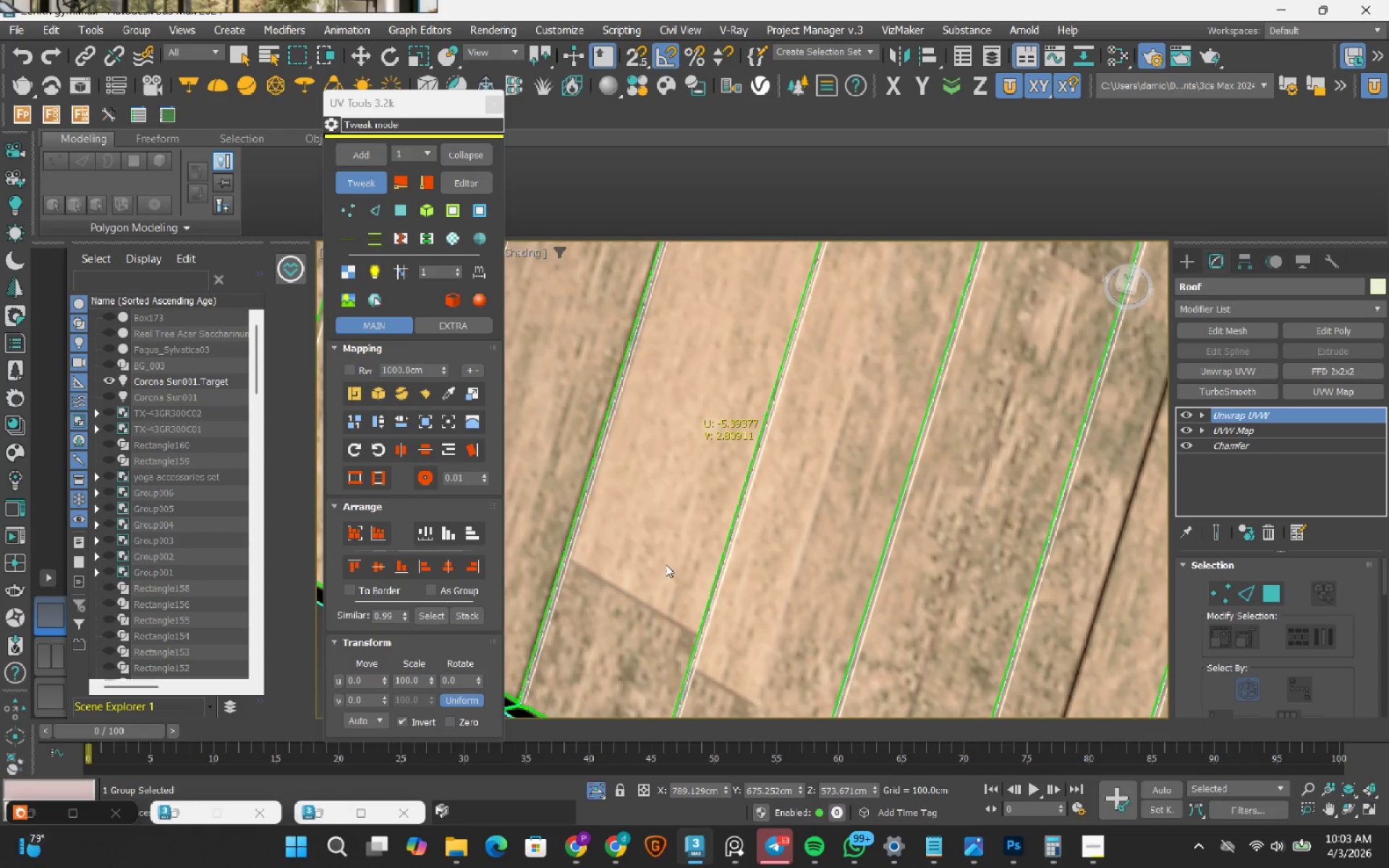 
left_click_drag(start_coordinate=[661, 561], to_coordinate=[658, 554])
 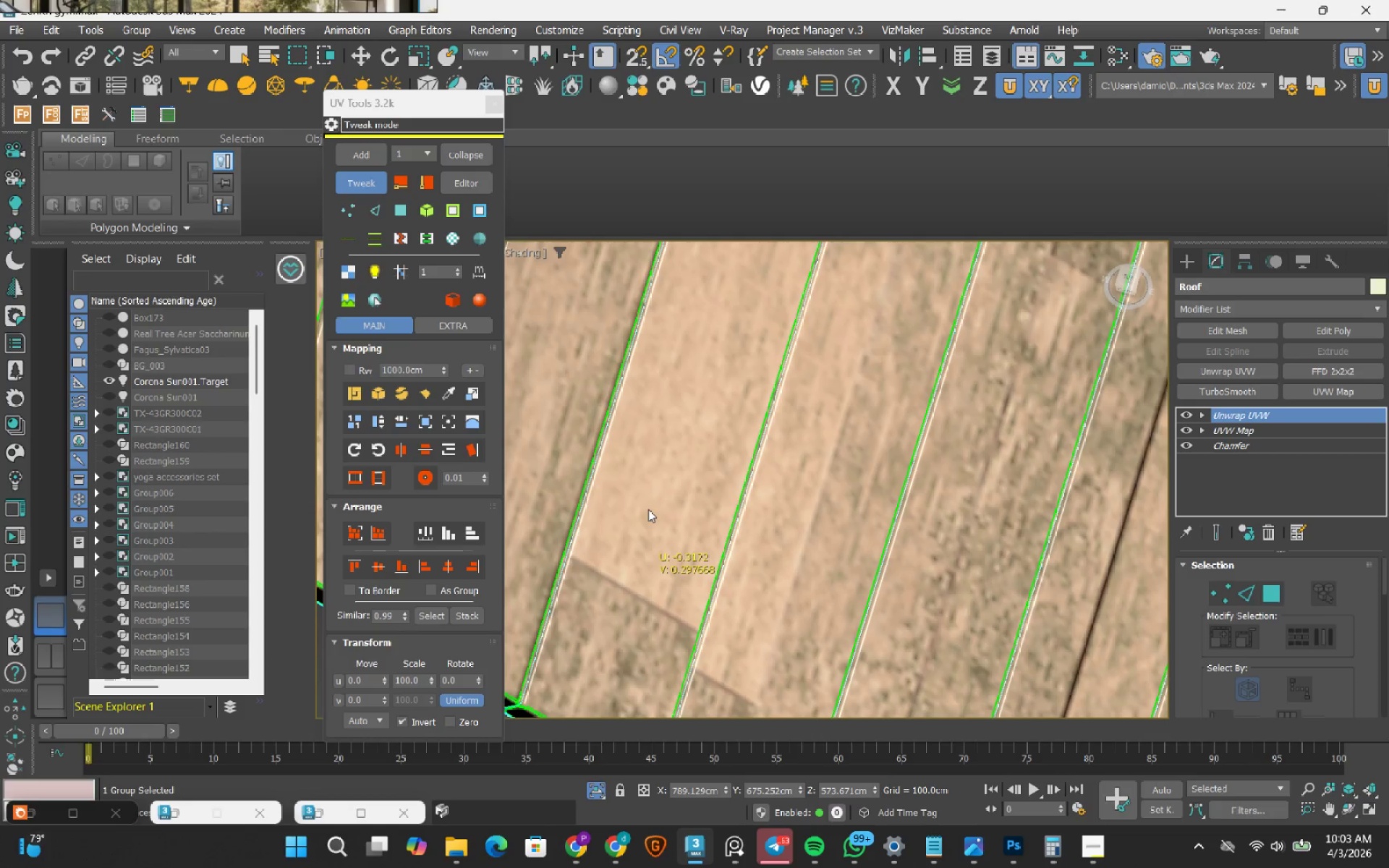 
scroll: coordinate [635, 559], scroll_direction: down, amount: 3.0
 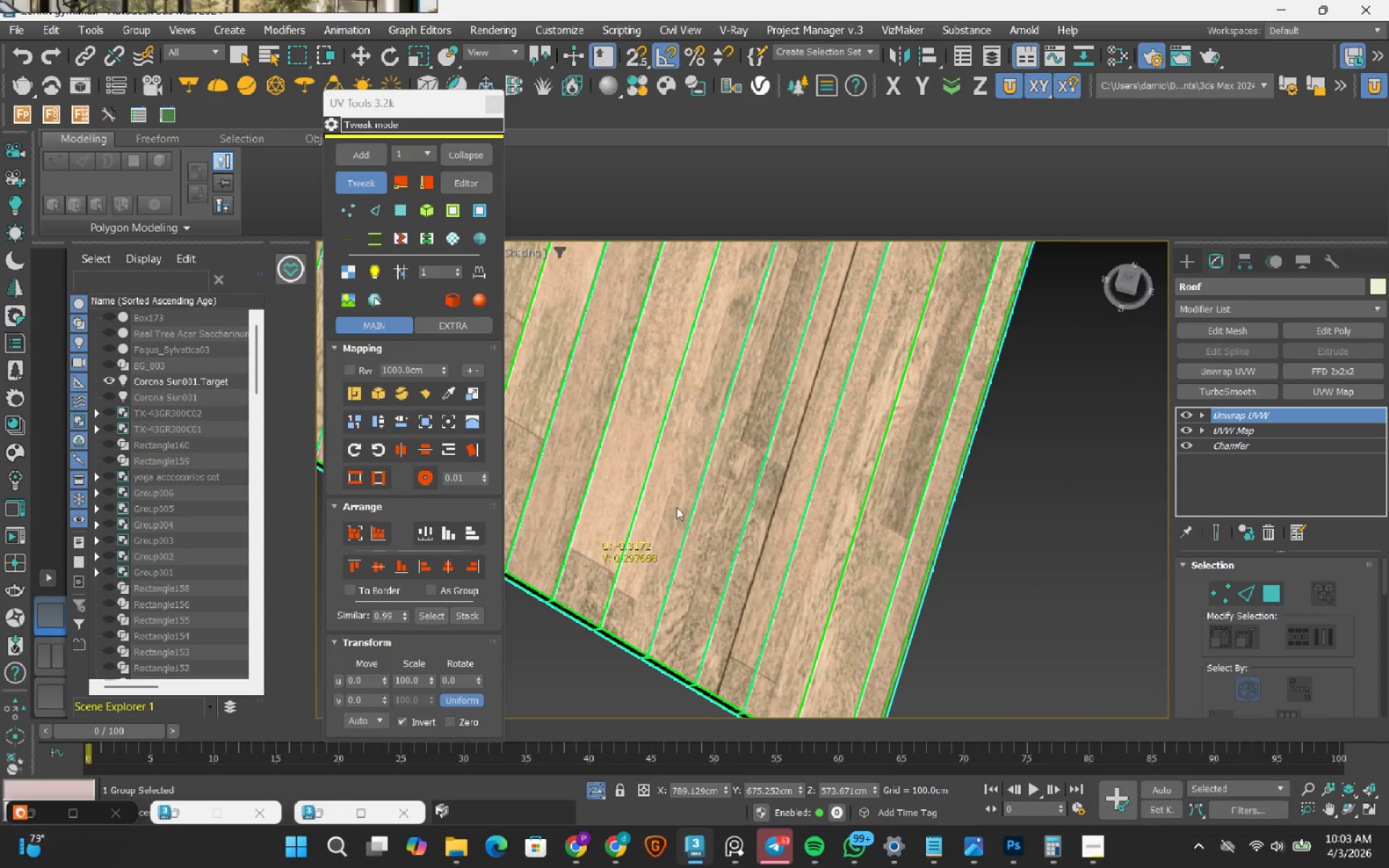 
left_click_drag(start_coordinate=[668, 496], to_coordinate=[609, 597])
 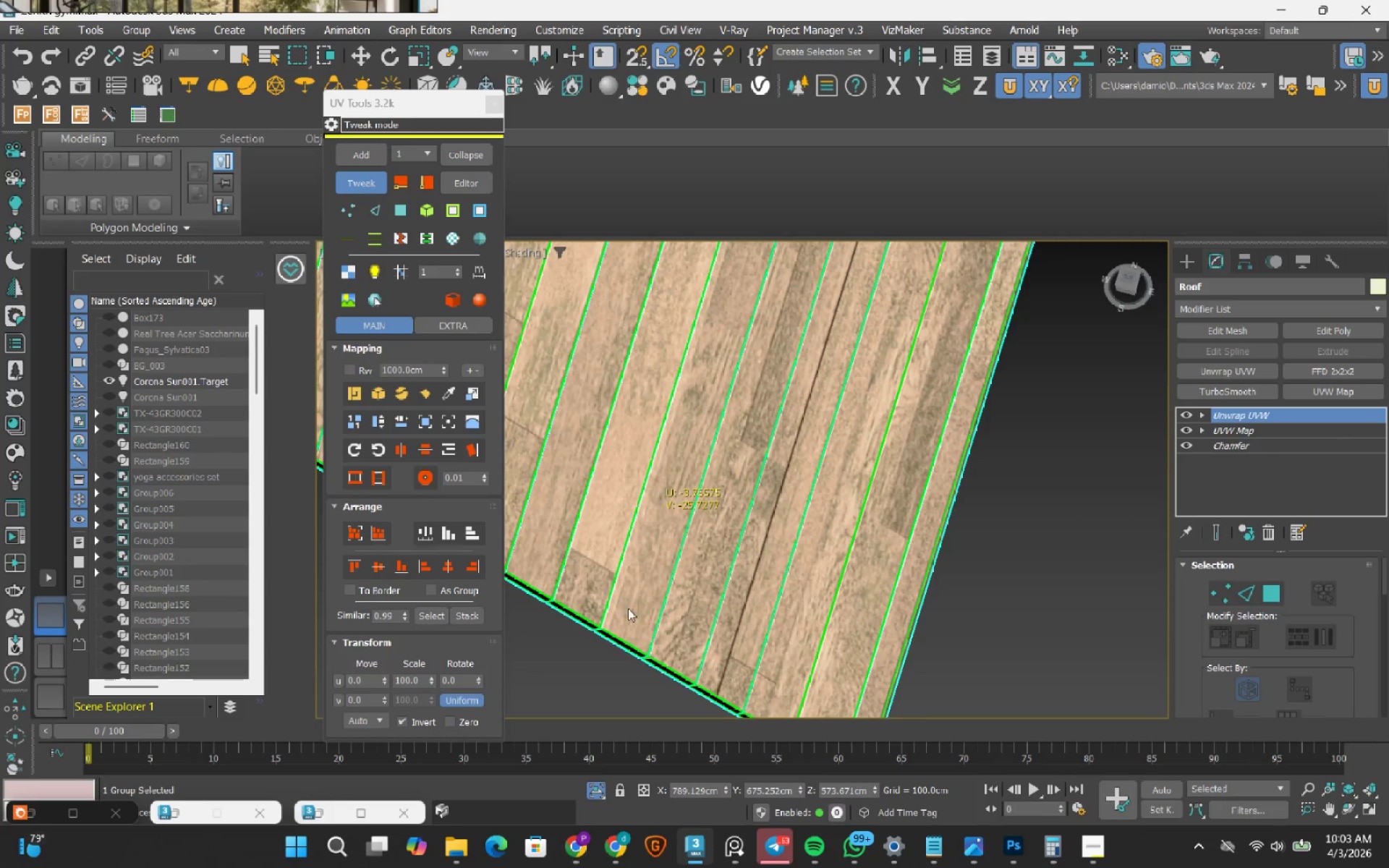 
left_click_drag(start_coordinate=[659, 567], to_coordinate=[629, 591])
 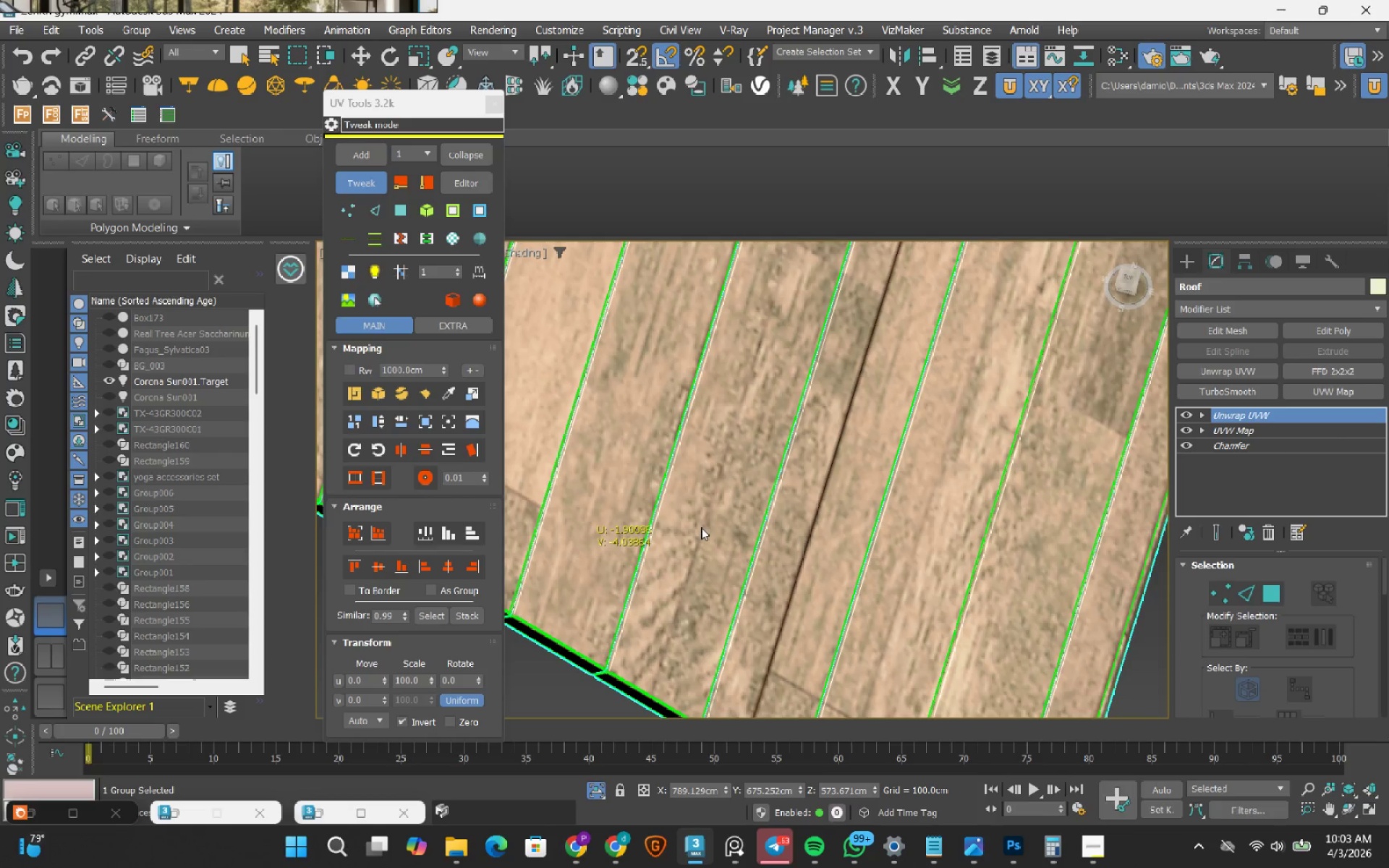 
scroll: coordinate [629, 608], scroll_direction: up, amount: 2.0
 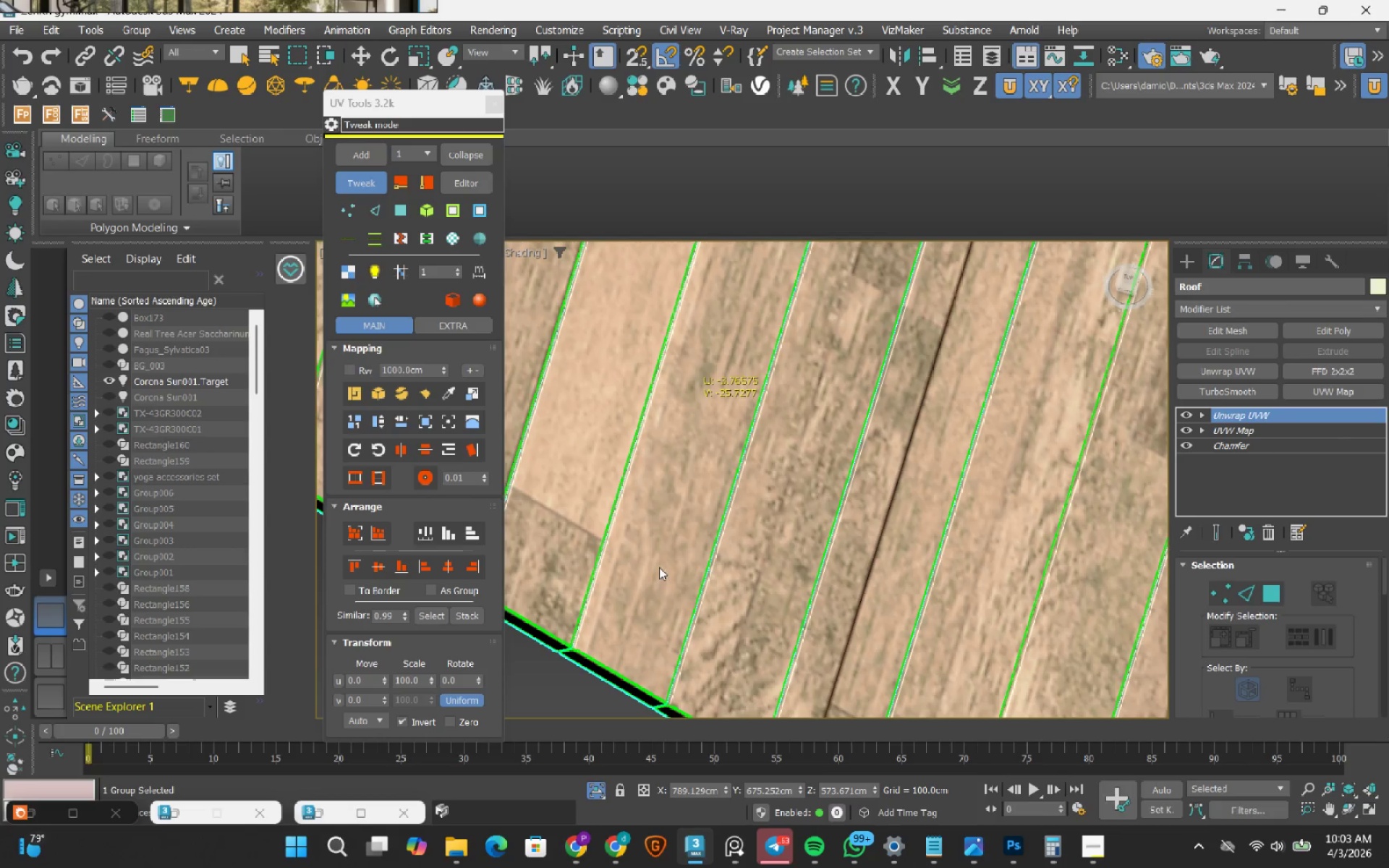 
left_click_drag(start_coordinate=[696, 509], to_coordinate=[738, 584])
 